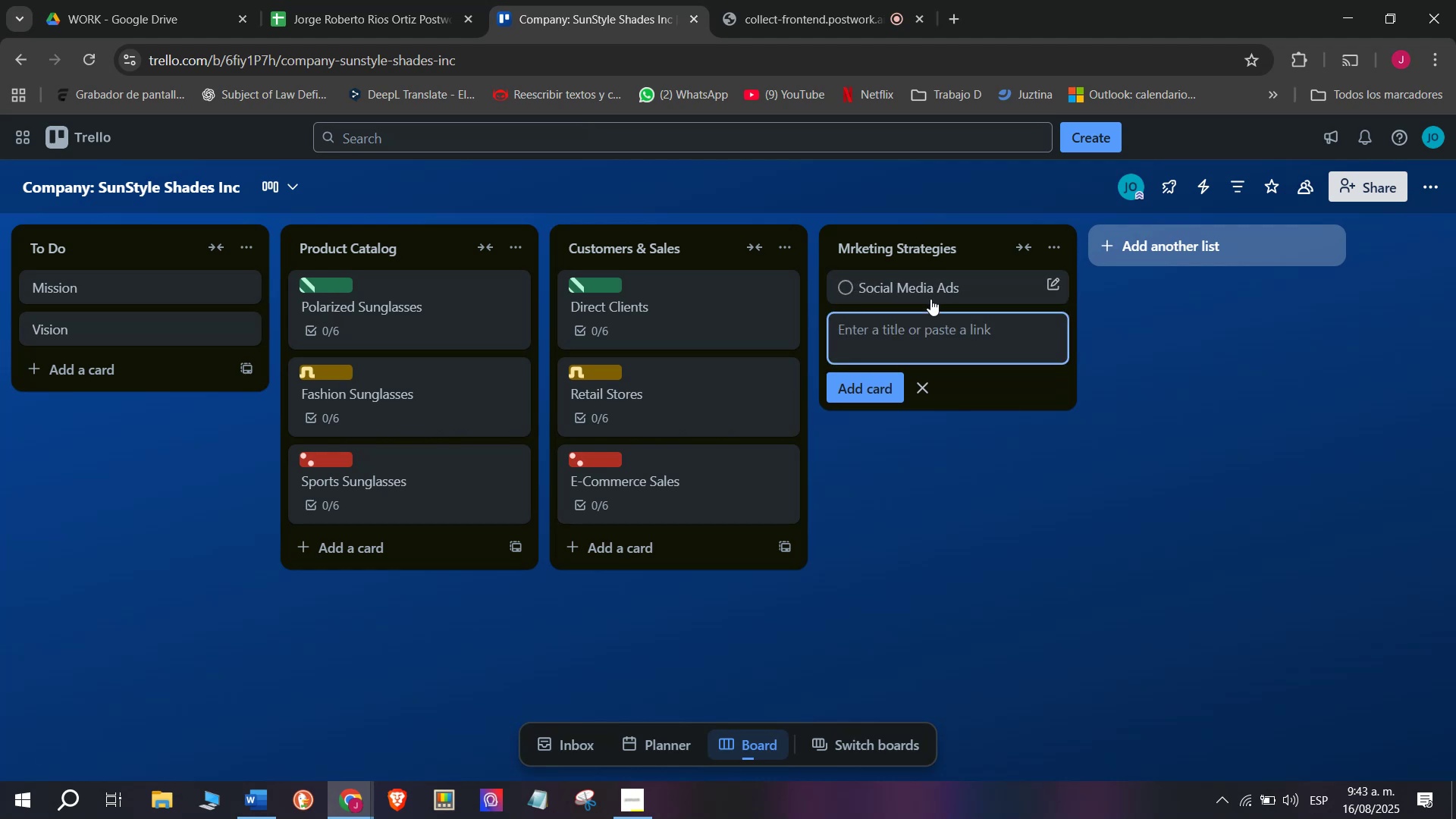 
key(Enter)
 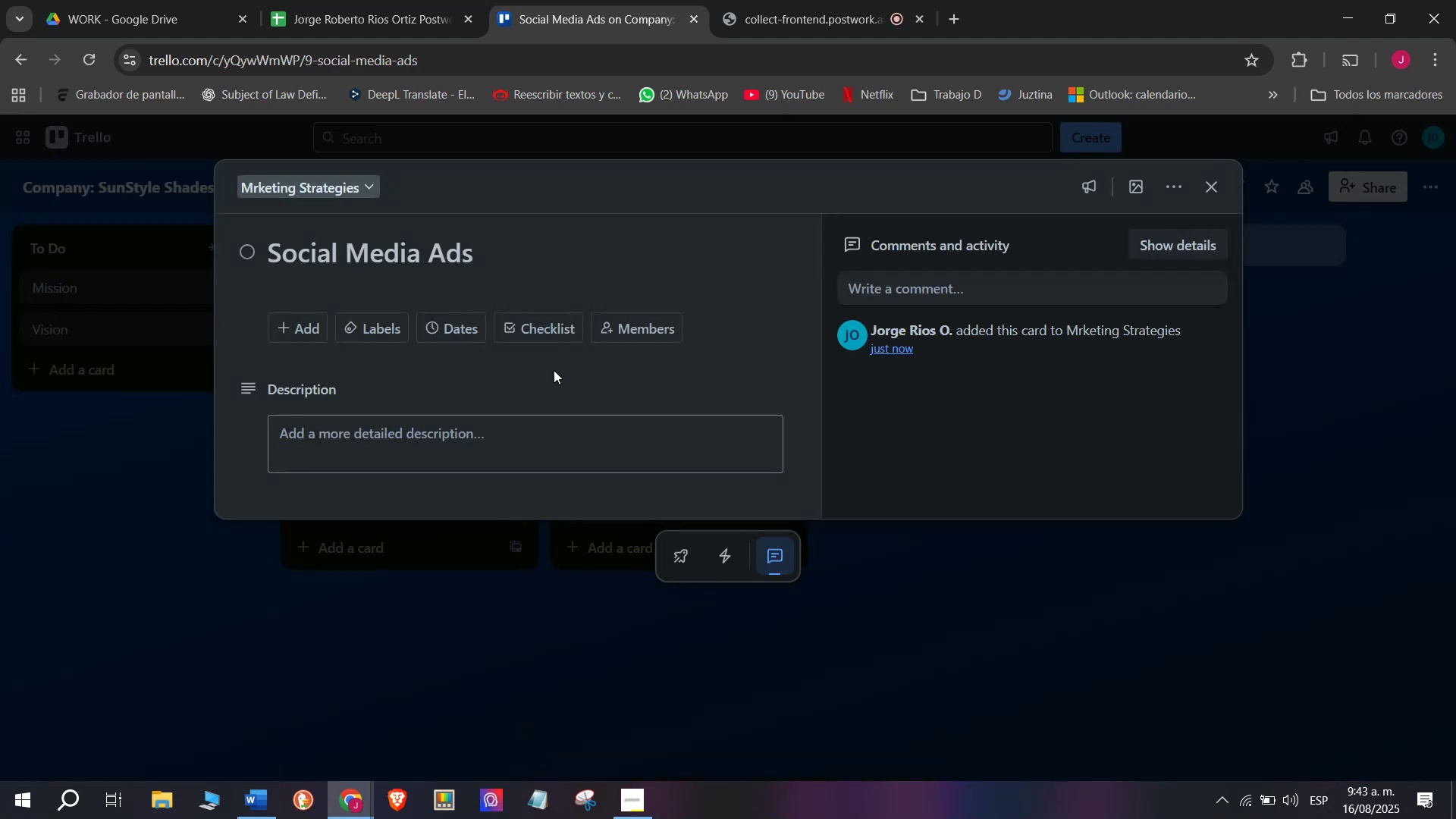 
left_click([938, 281])
 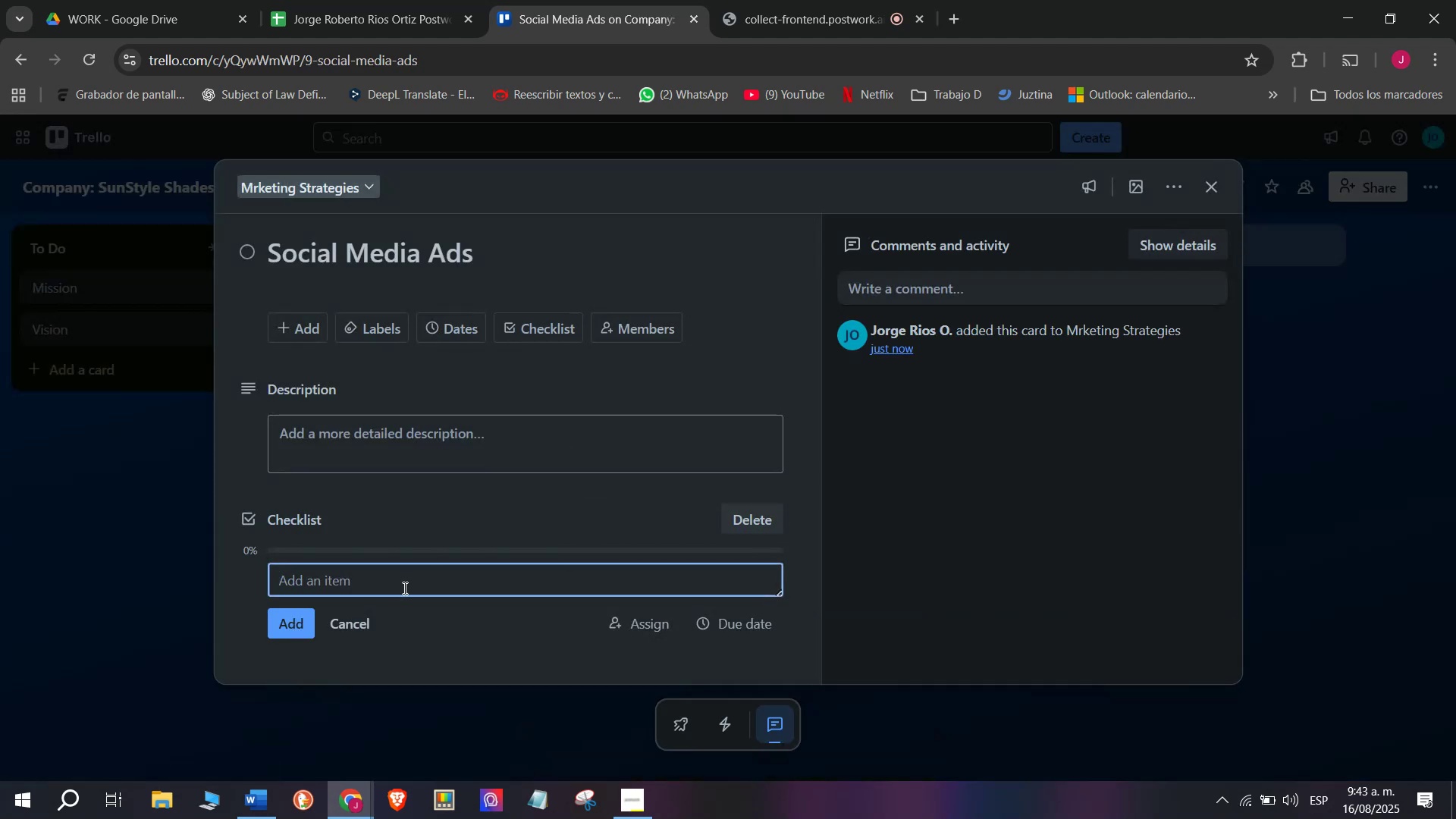 
left_click([403, 588])
 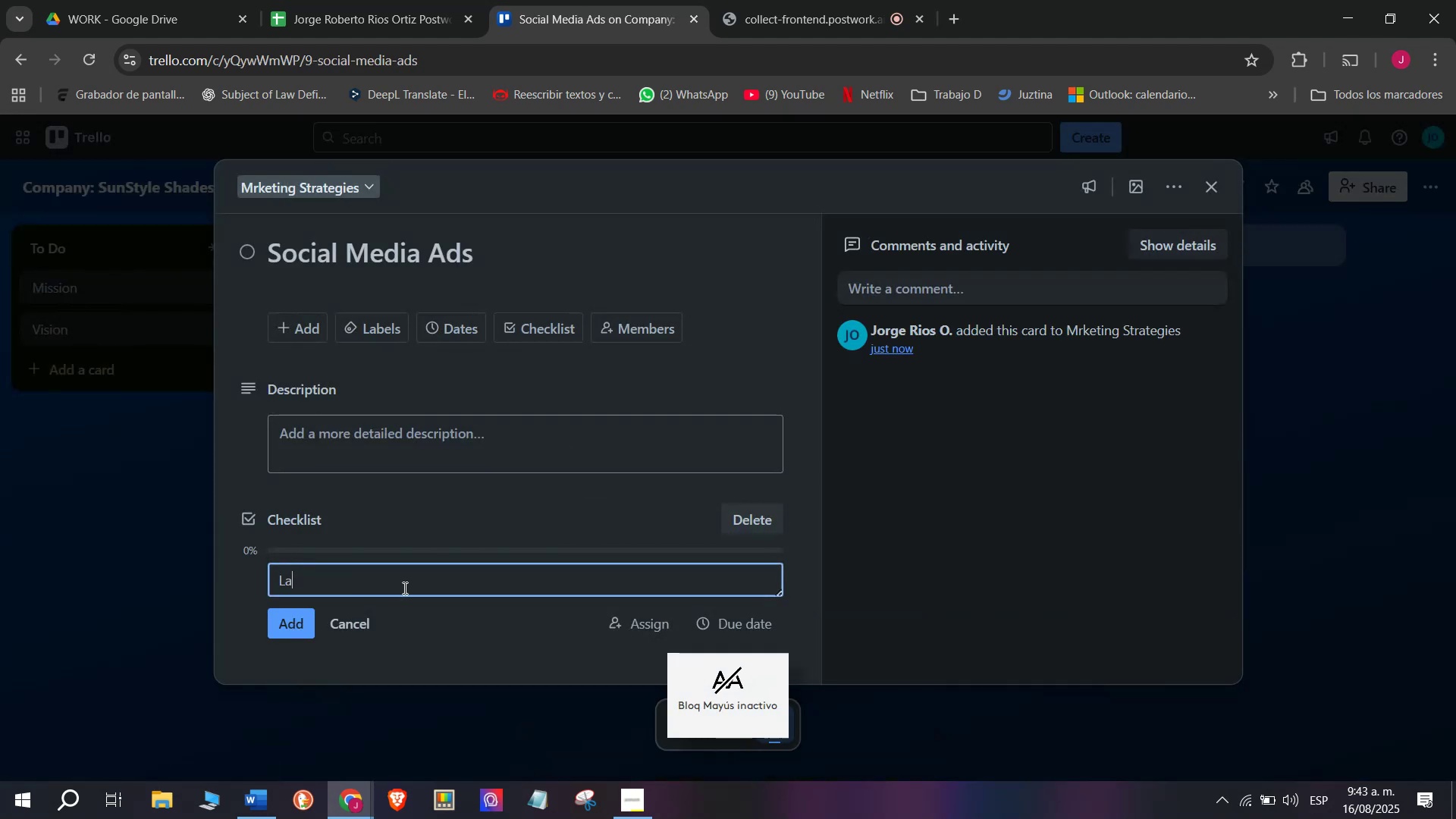 
type(Launfd)
key(Backspace)
key(Backspace)
type(cgh)
key(Backspace)
key(Backspace)
type(gh)
key(Backspace)
key(Backspace)
type(h Instagram,)
key(Backspace)
type( cap)
key(Backspace)
type(mapaings)
 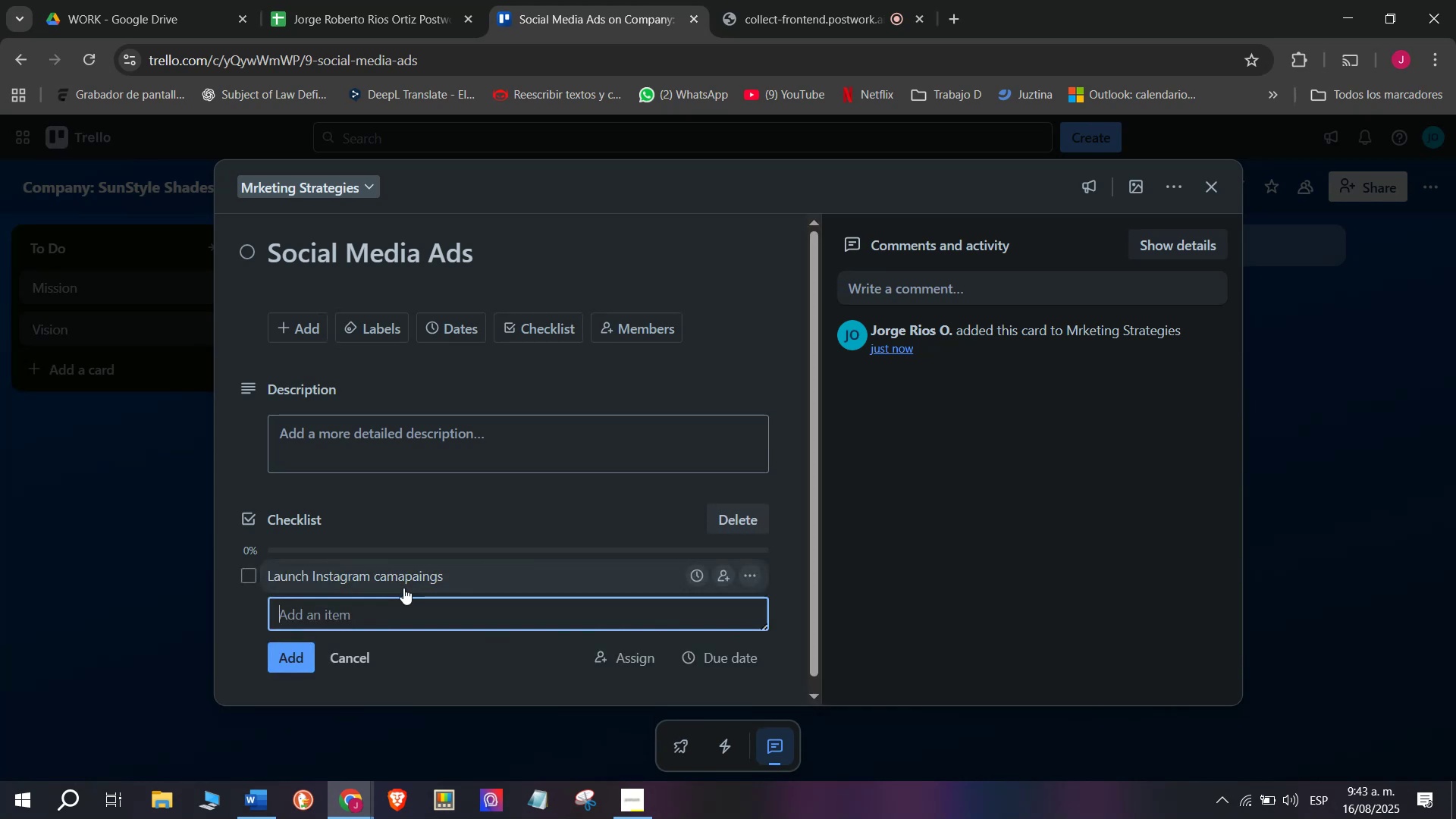 
key(Enter)
 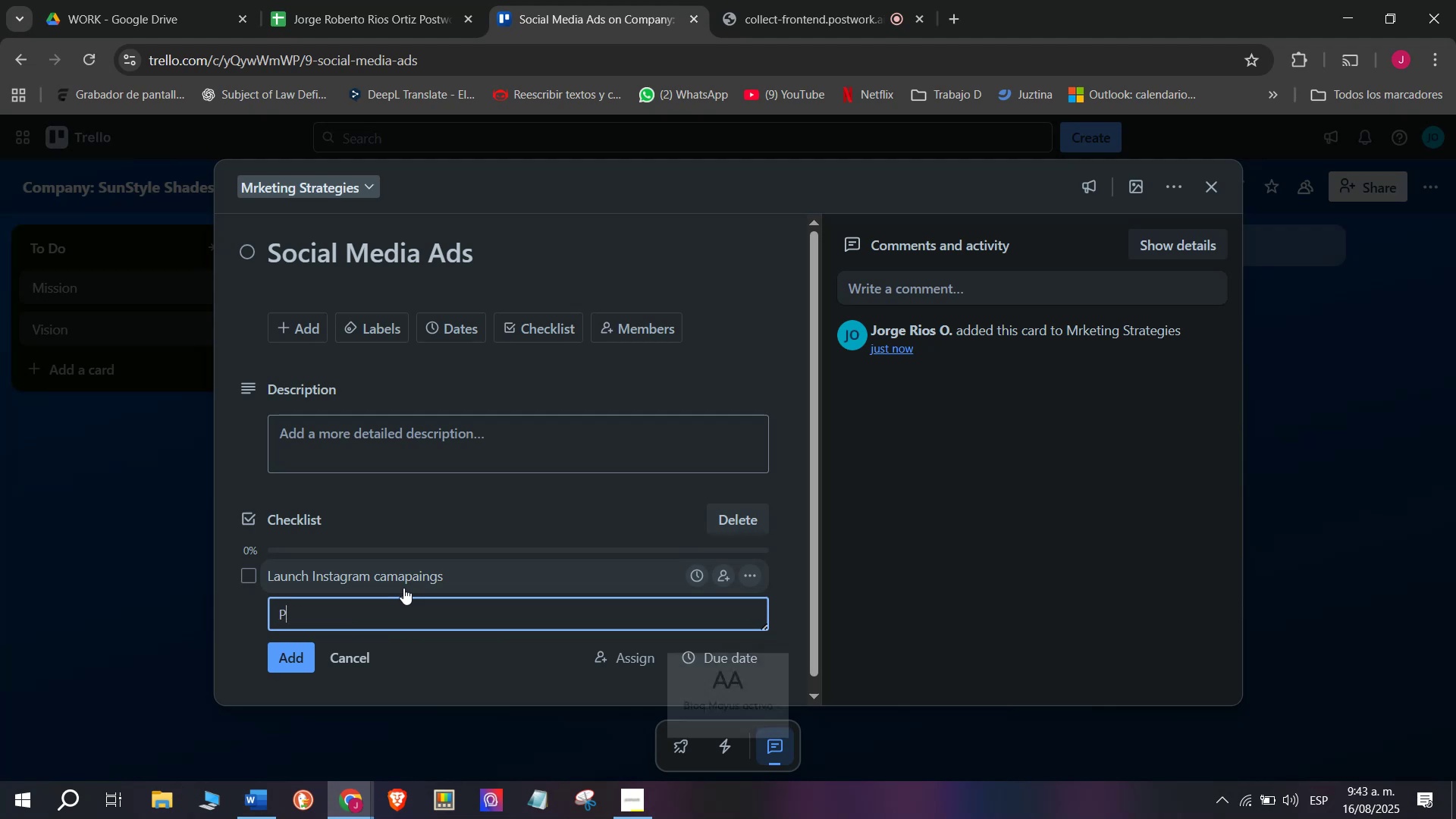 
type(Post product life)
 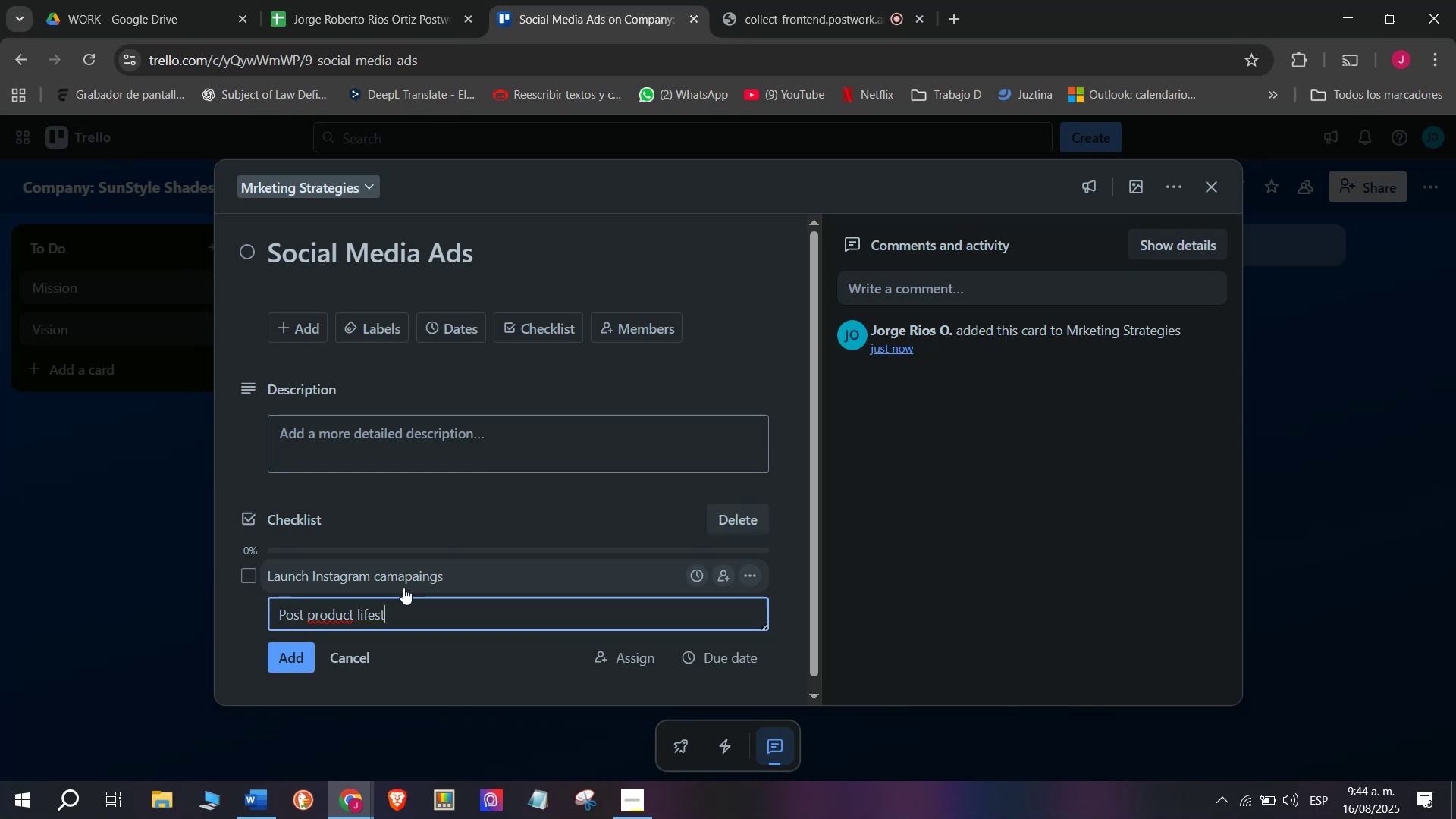 
type(style porho)
key(Backspace)
key(Backspace)
key(Backspace)
key(Backspace)
key(Backspace)
type(photos)
 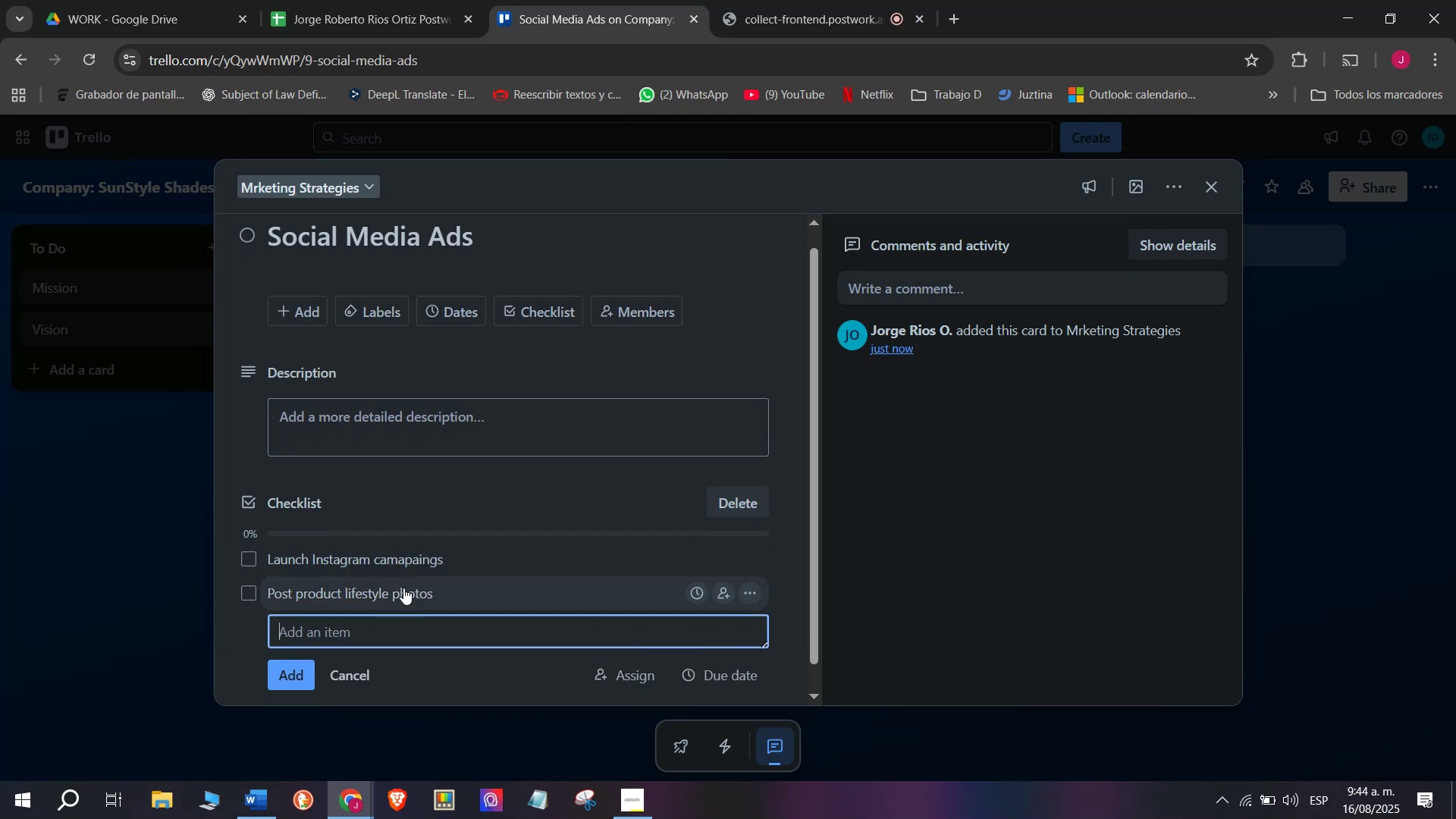 
key(Enter)
 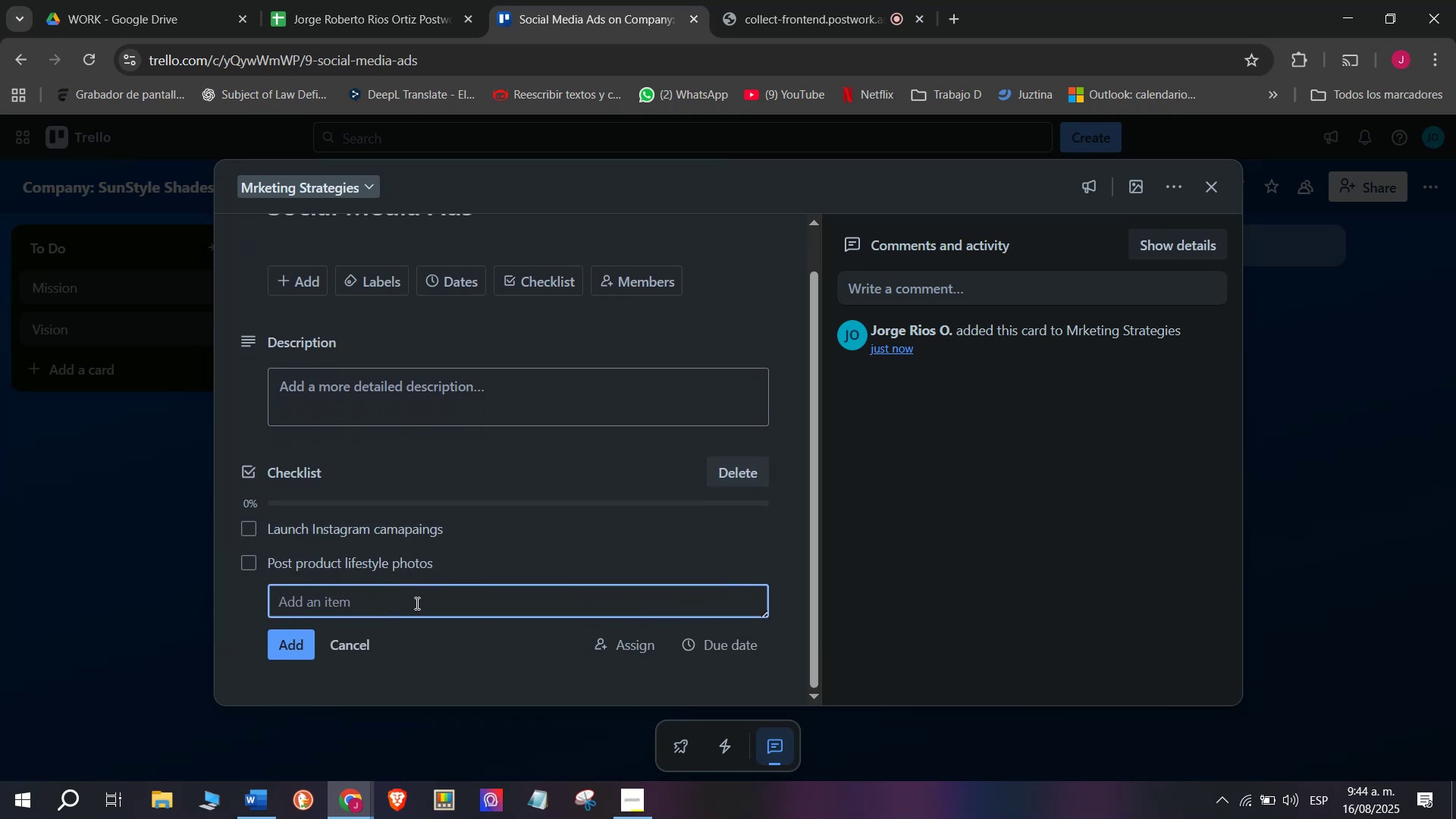 
scroll: coordinate [403, 588], scroll_direction: down, amount: 1.0
 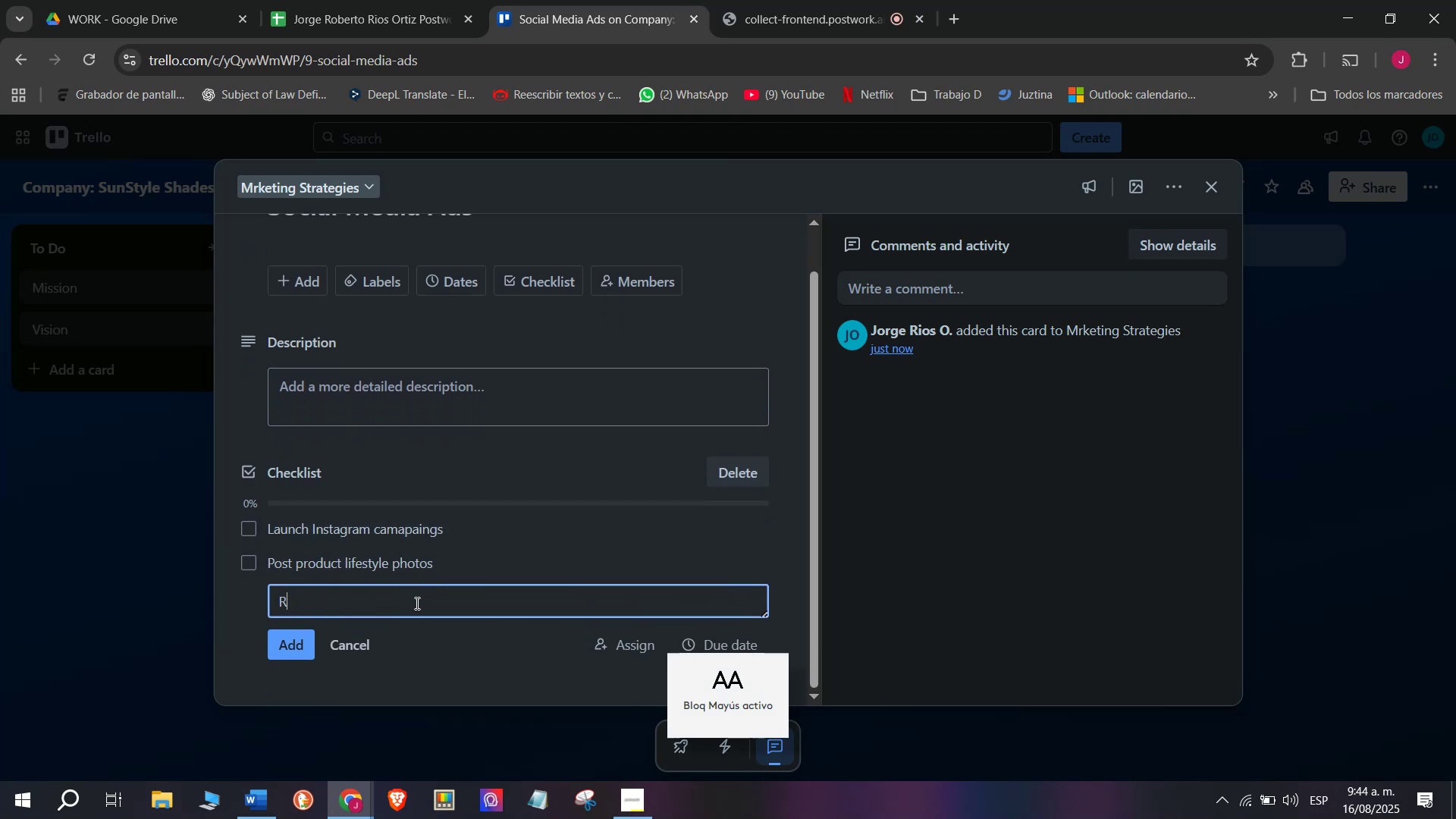 
type(Runb)
key(Backspace)
type( seasobna)
key(Backspace)
key(Backspace)
key(Backspace)
key(Backspace)
type(onal )
 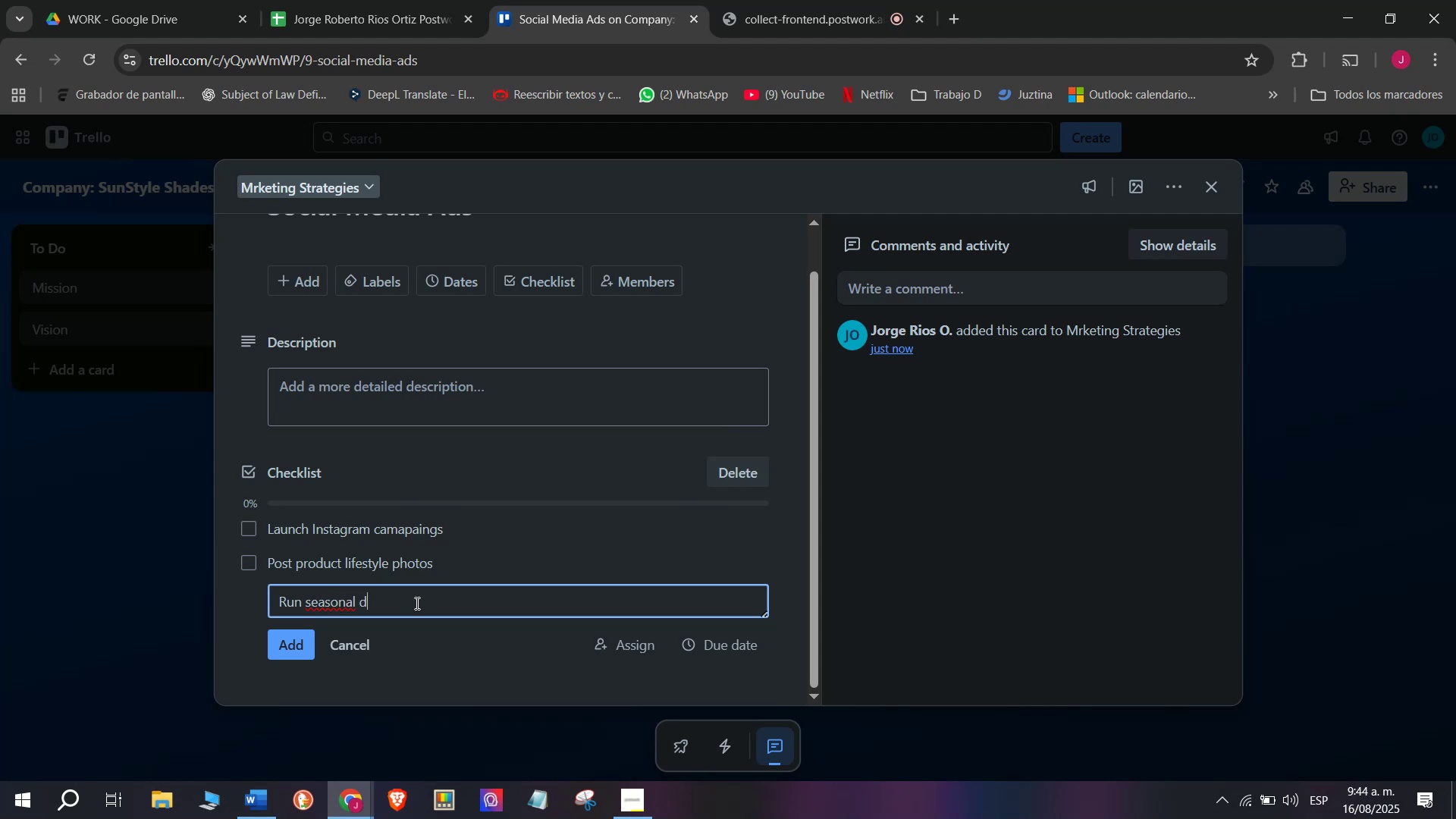 
type(discount )
key(Backspace)
 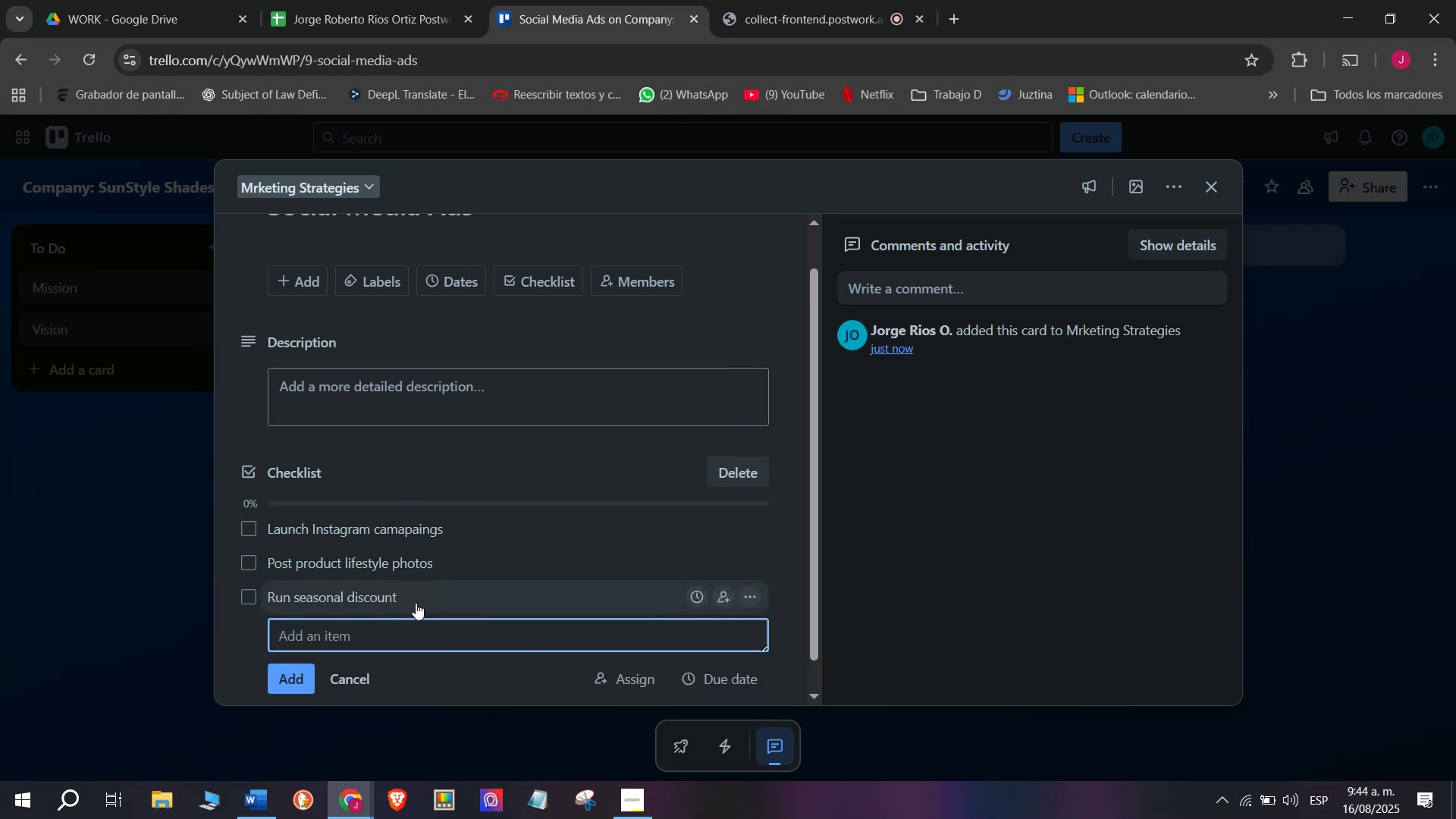 
key(Enter)
 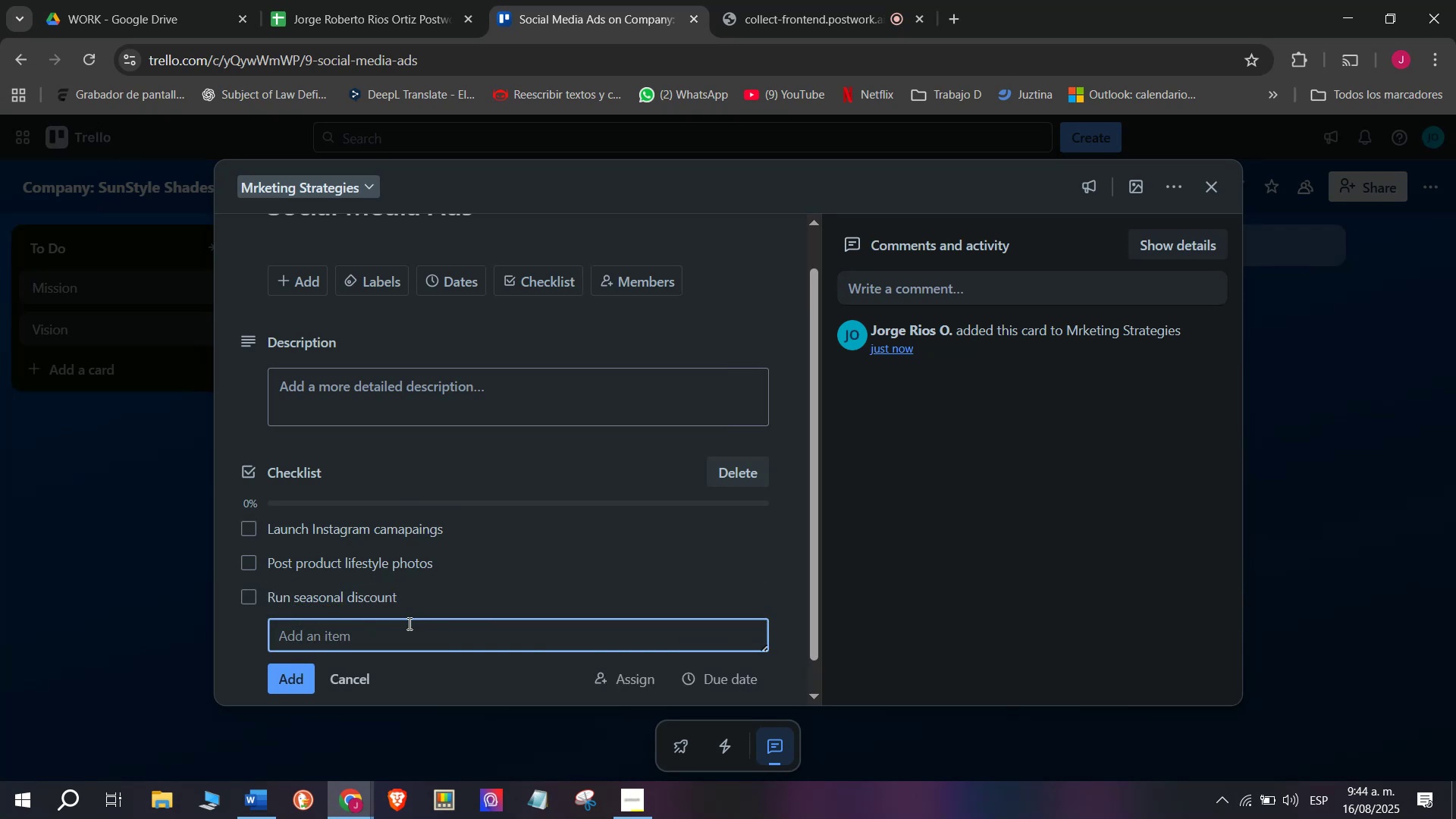 
wait(5.45)
 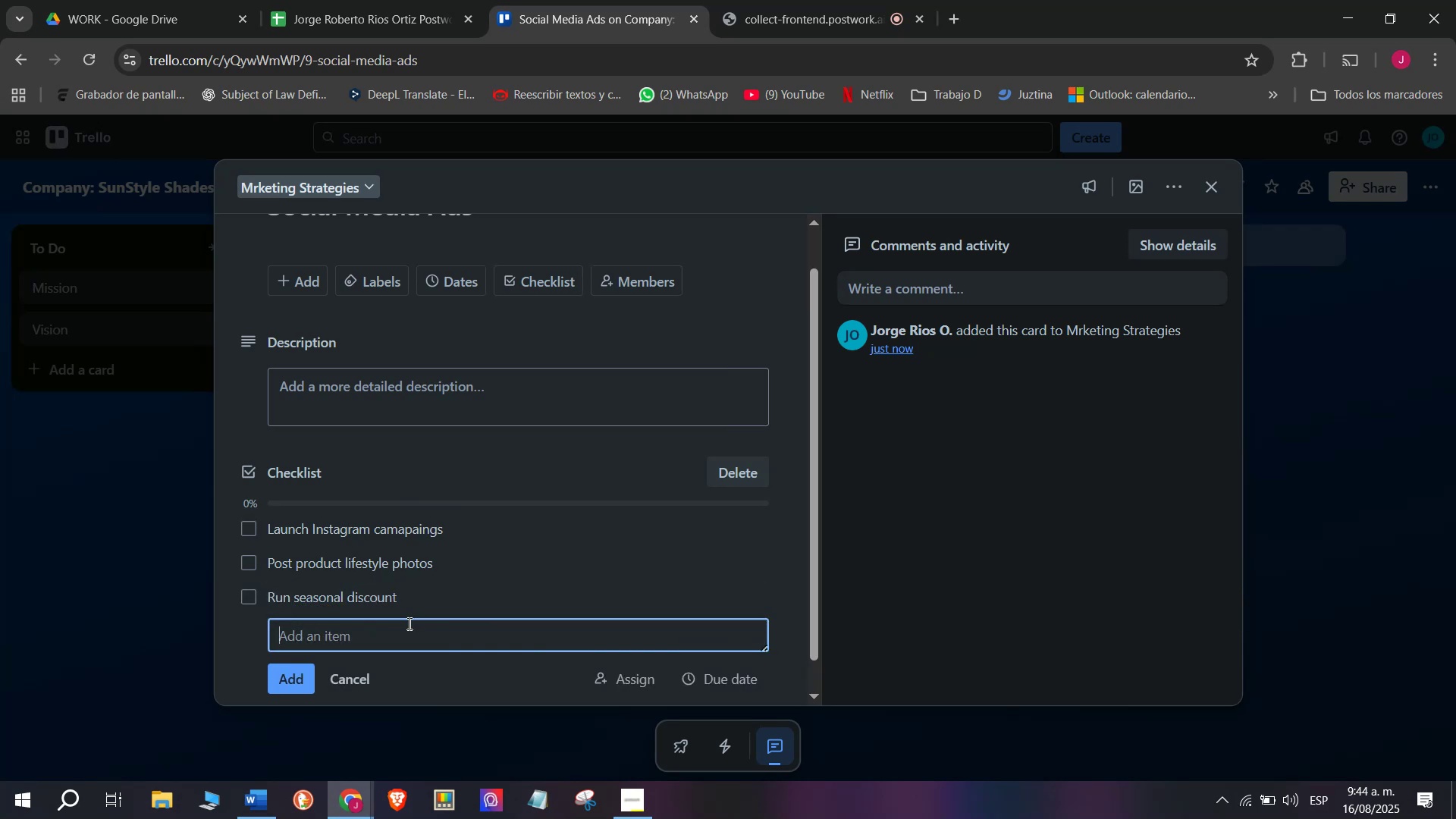 
type(Collabpr)
key(Backspace)
key(Backspace)
type(orate)
 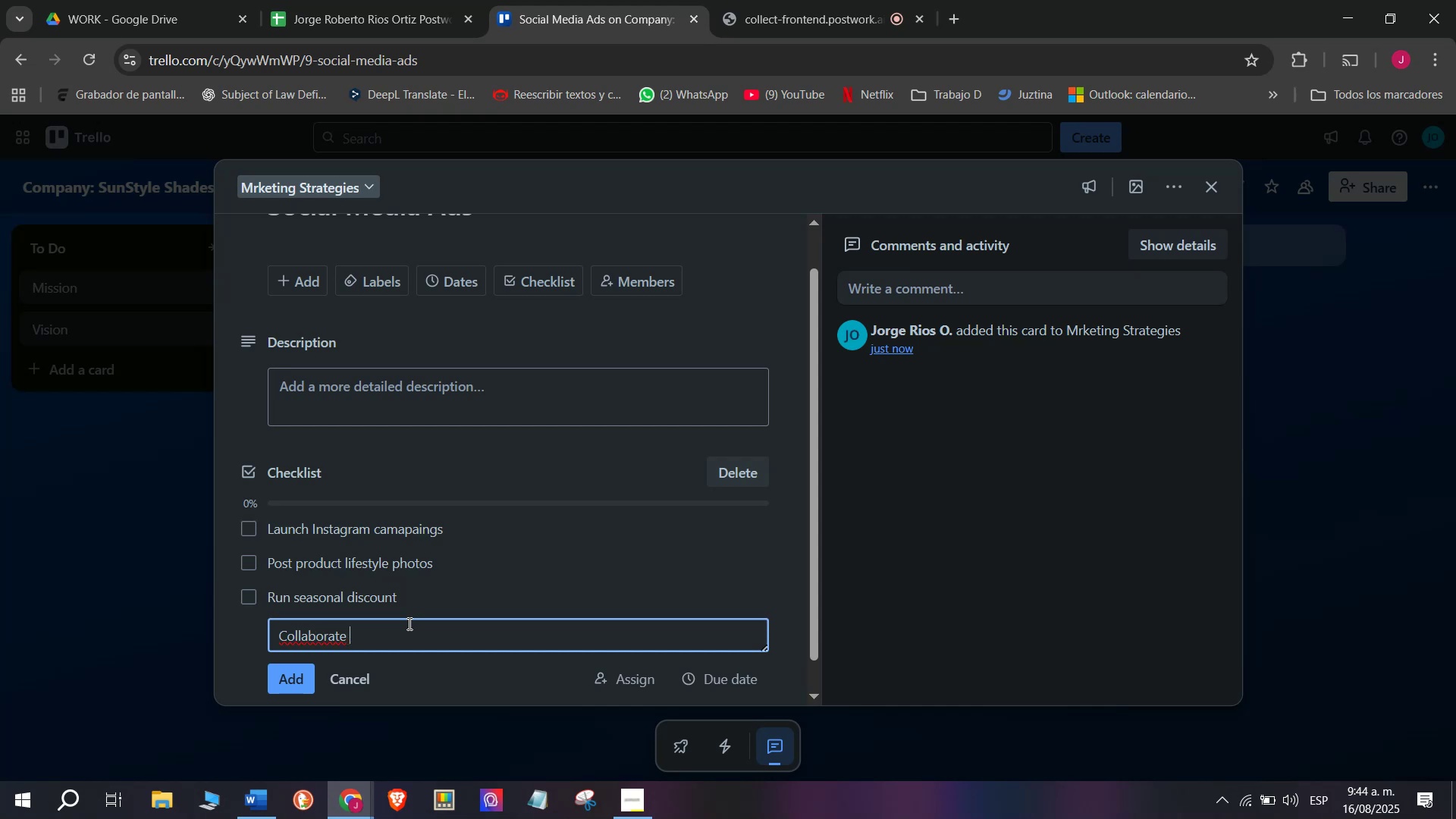 
type( with influencers)
 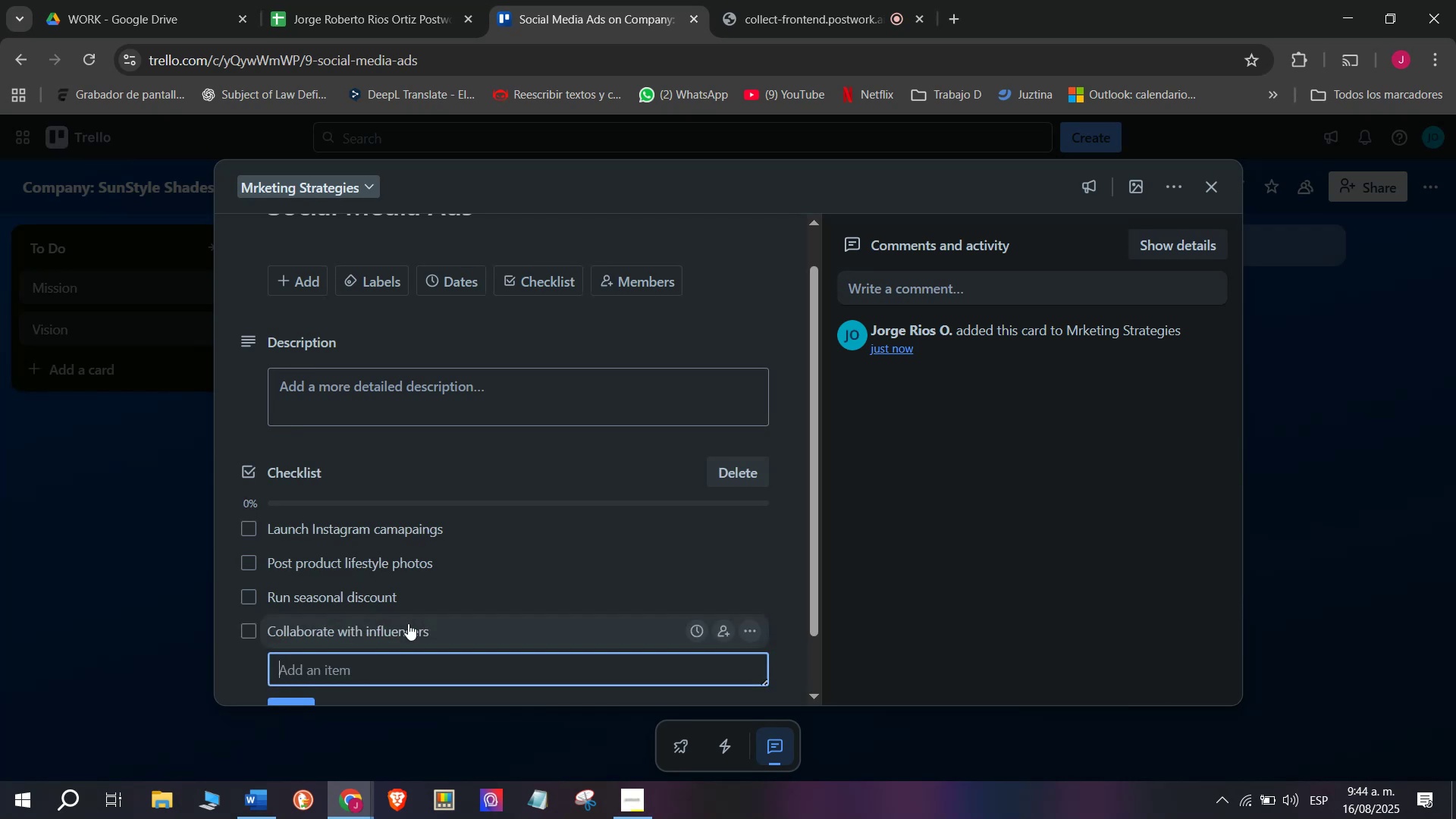 
key(Enter)
 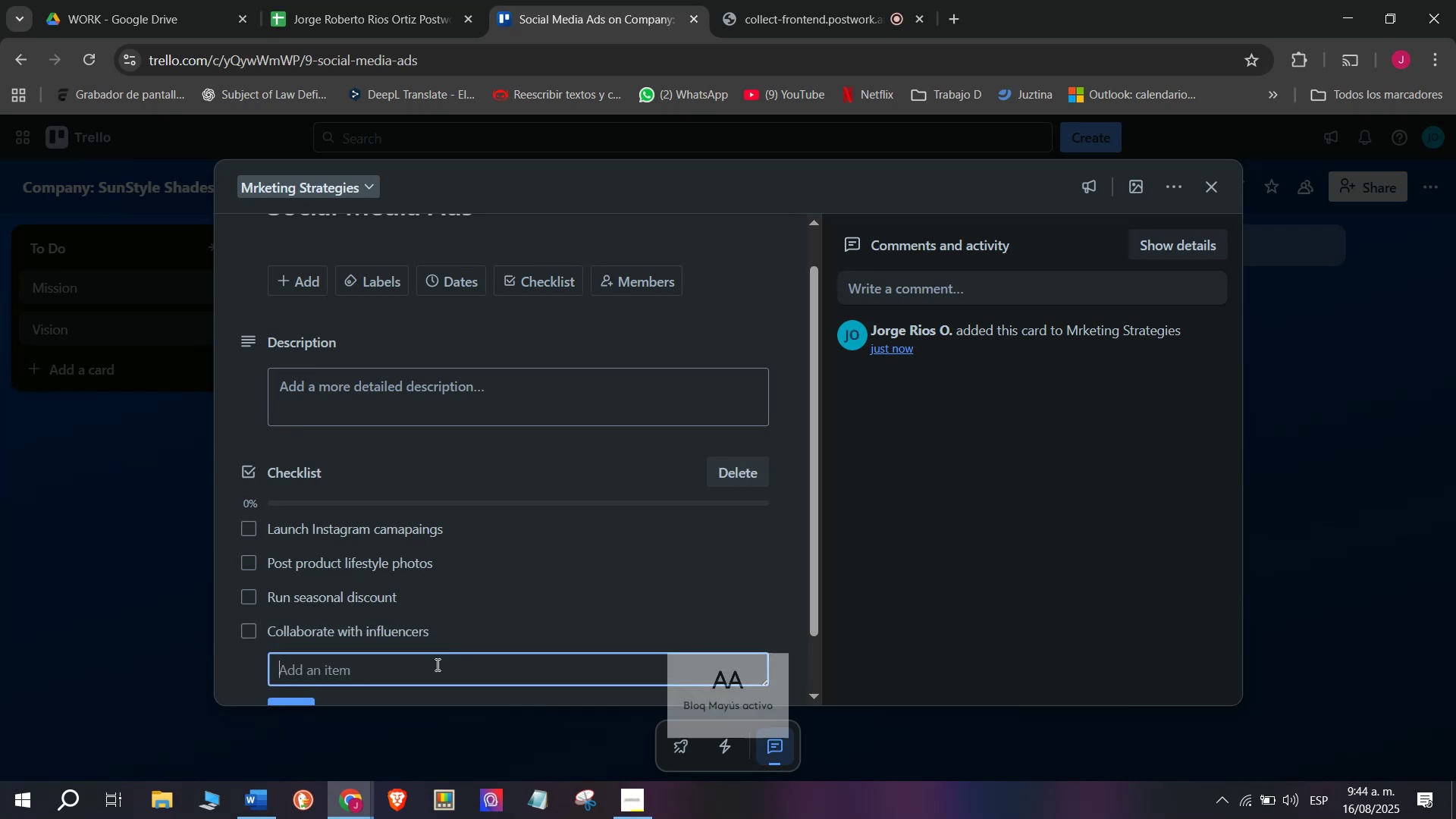 
type(TRacj)
key(Backspace)
key(Backspace)
key(Backspace)
type(r)
key(Backspace)
key(Backspace)
type(ras)
key(Backspace)
type(ck engagemenmt])
key(Backspace)
key(Backspace)
key(Backspace)
type(t metruis)
key(Backspace)
key(Backspace)
key(Backspace)
type(is)
key(Backspace)
type(cs)
 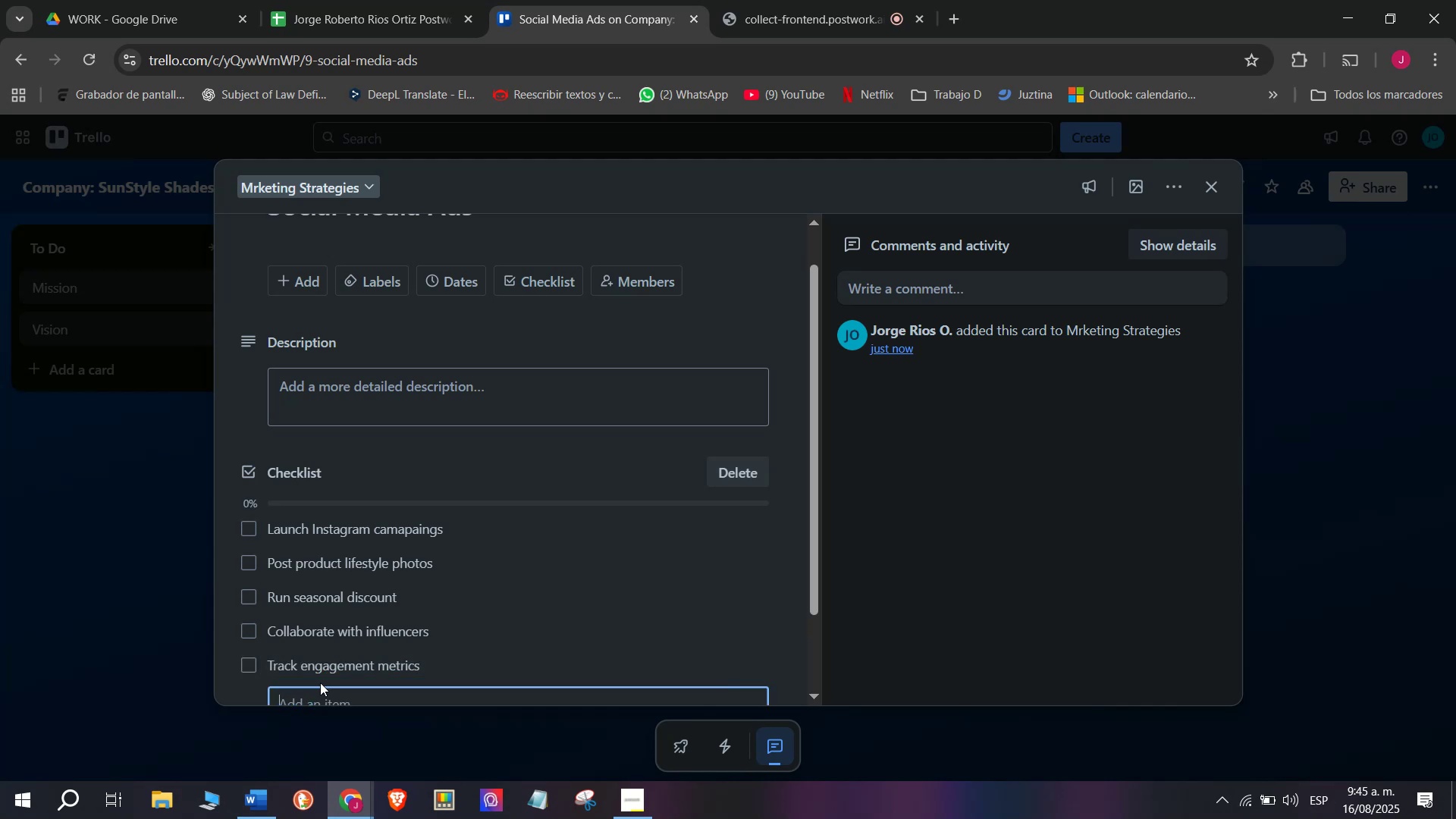 
key(Enter)
 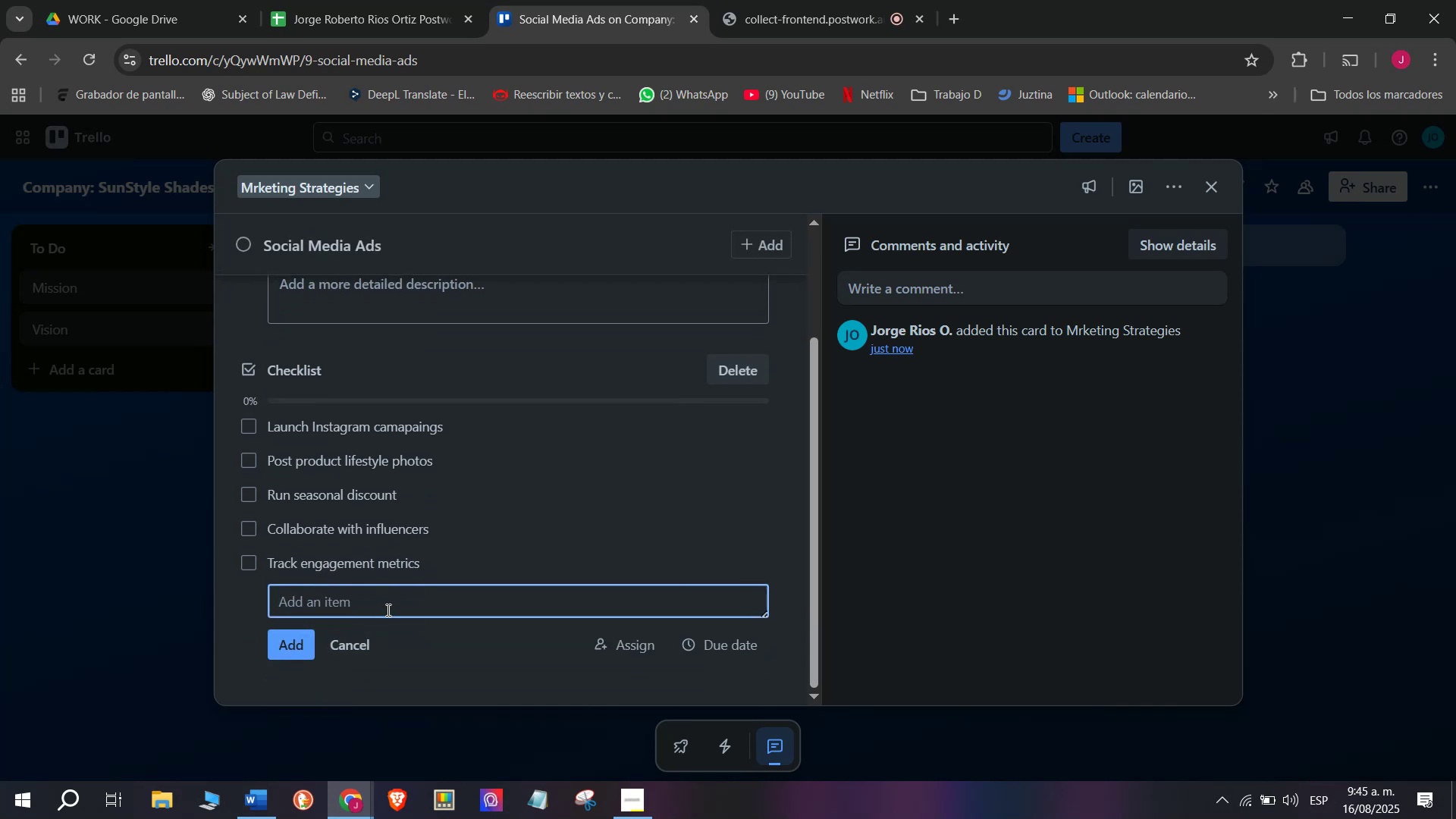 
scroll: coordinate [317, 676], scroll_direction: down, amount: 4.0
 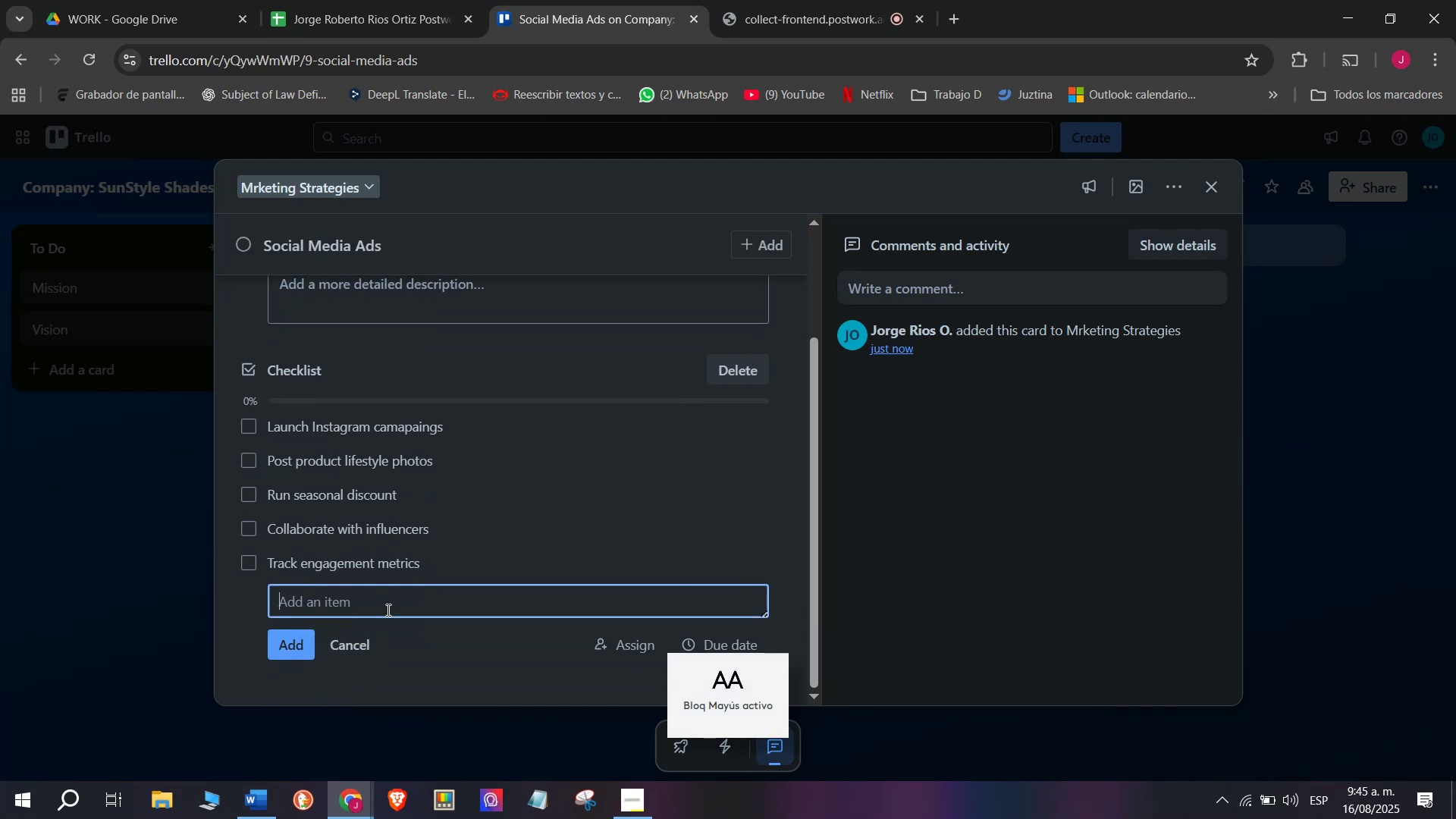 
type(Adjust r)
key(Backspace)
type(targeting)
 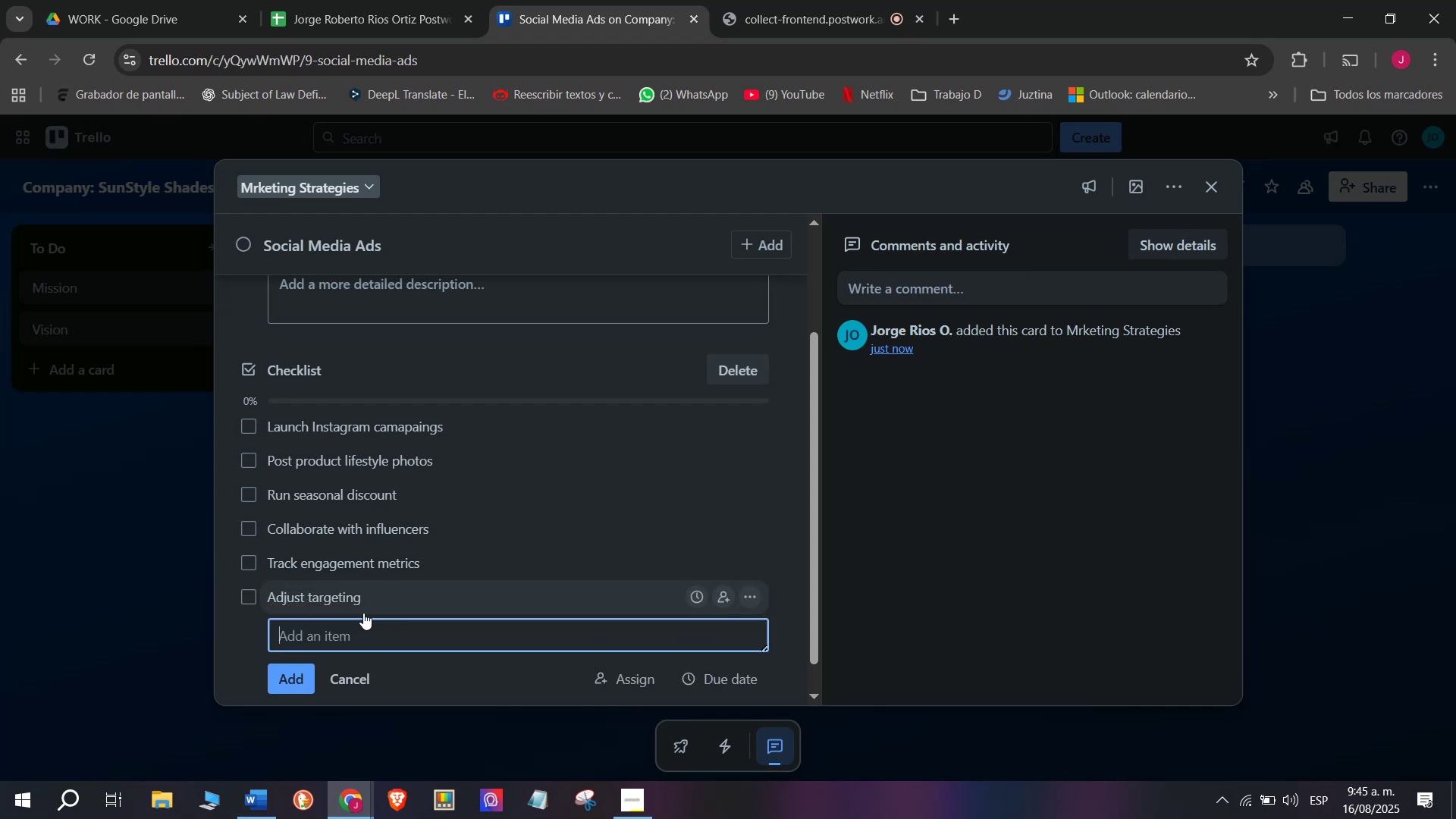 
key(Enter)
 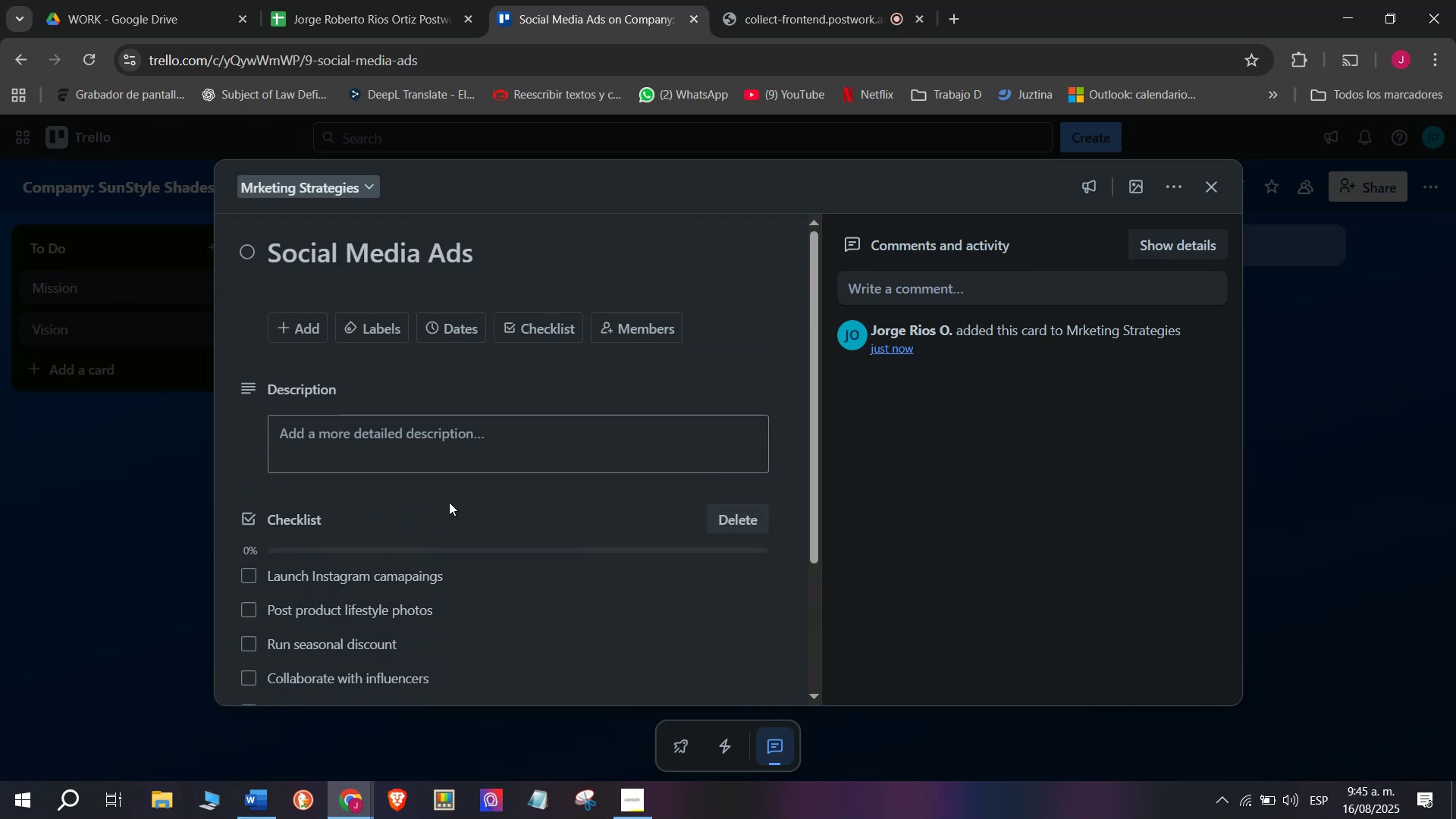 
scroll: coordinate [449, 502], scroll_direction: up, amount: 2.0
 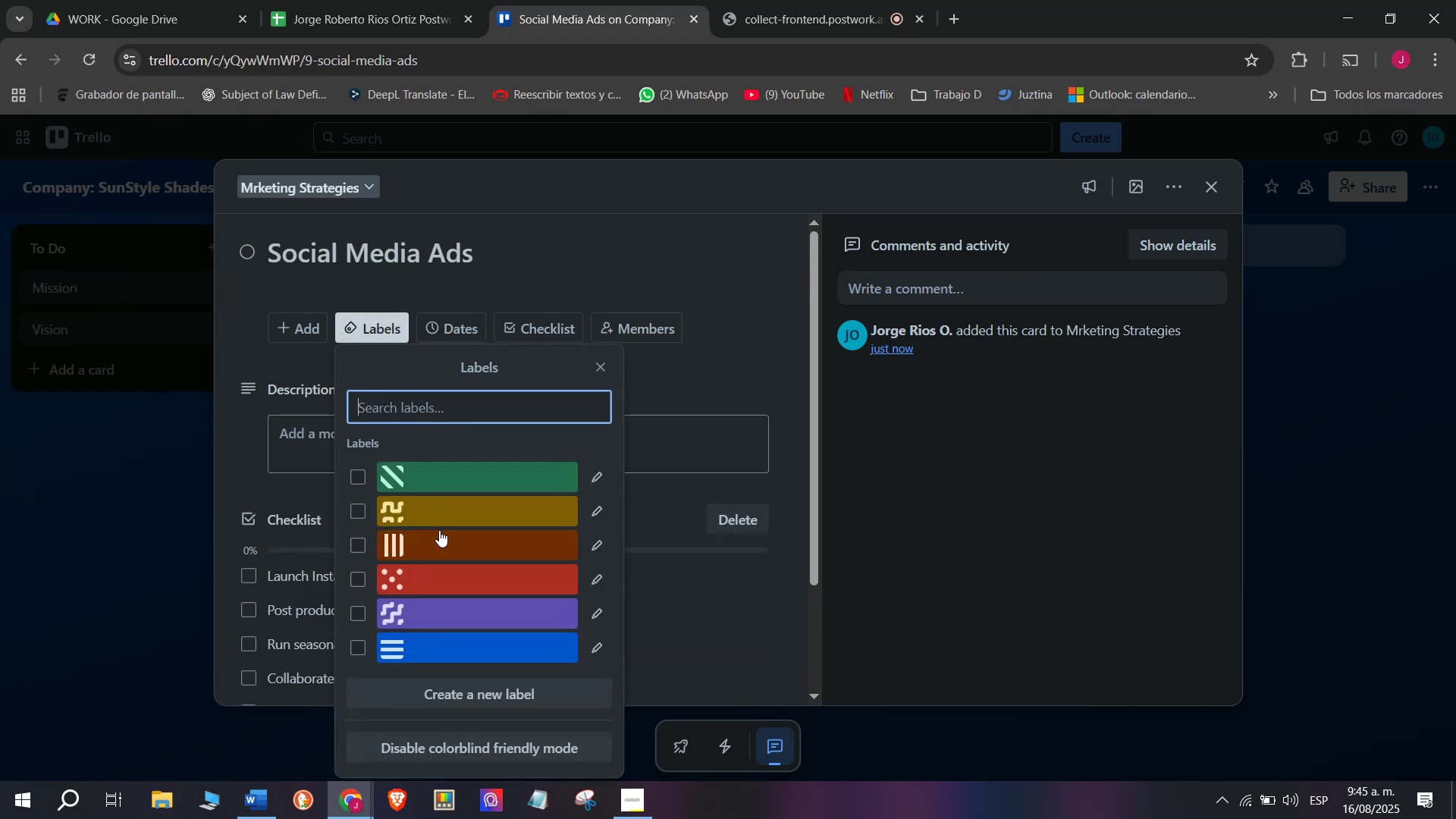 
left_click([406, 320])
 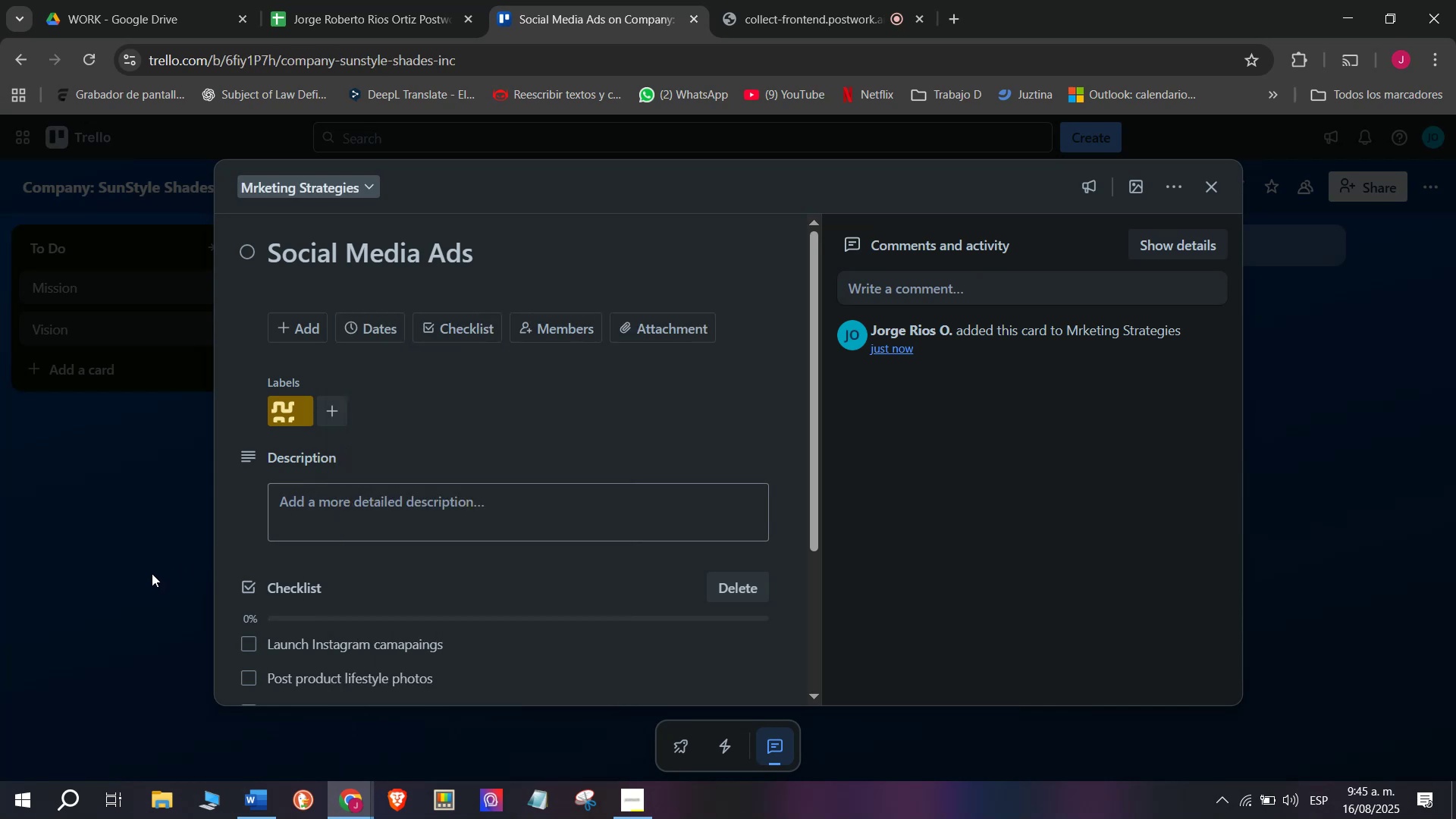 
left_click_drag(start_coordinate=[224, 534], to_coordinate=[214, 545])
 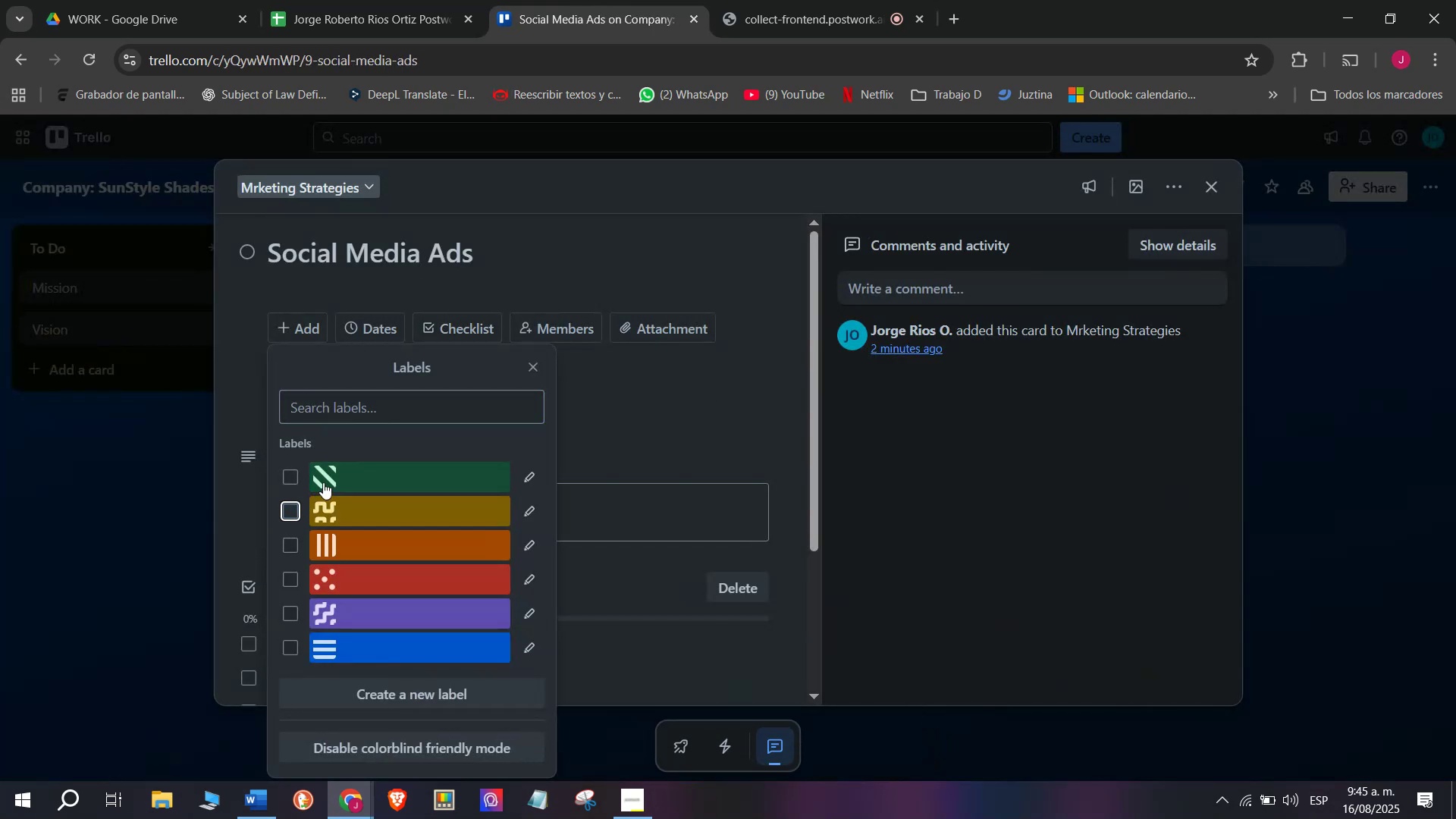 
wait(6.4)
 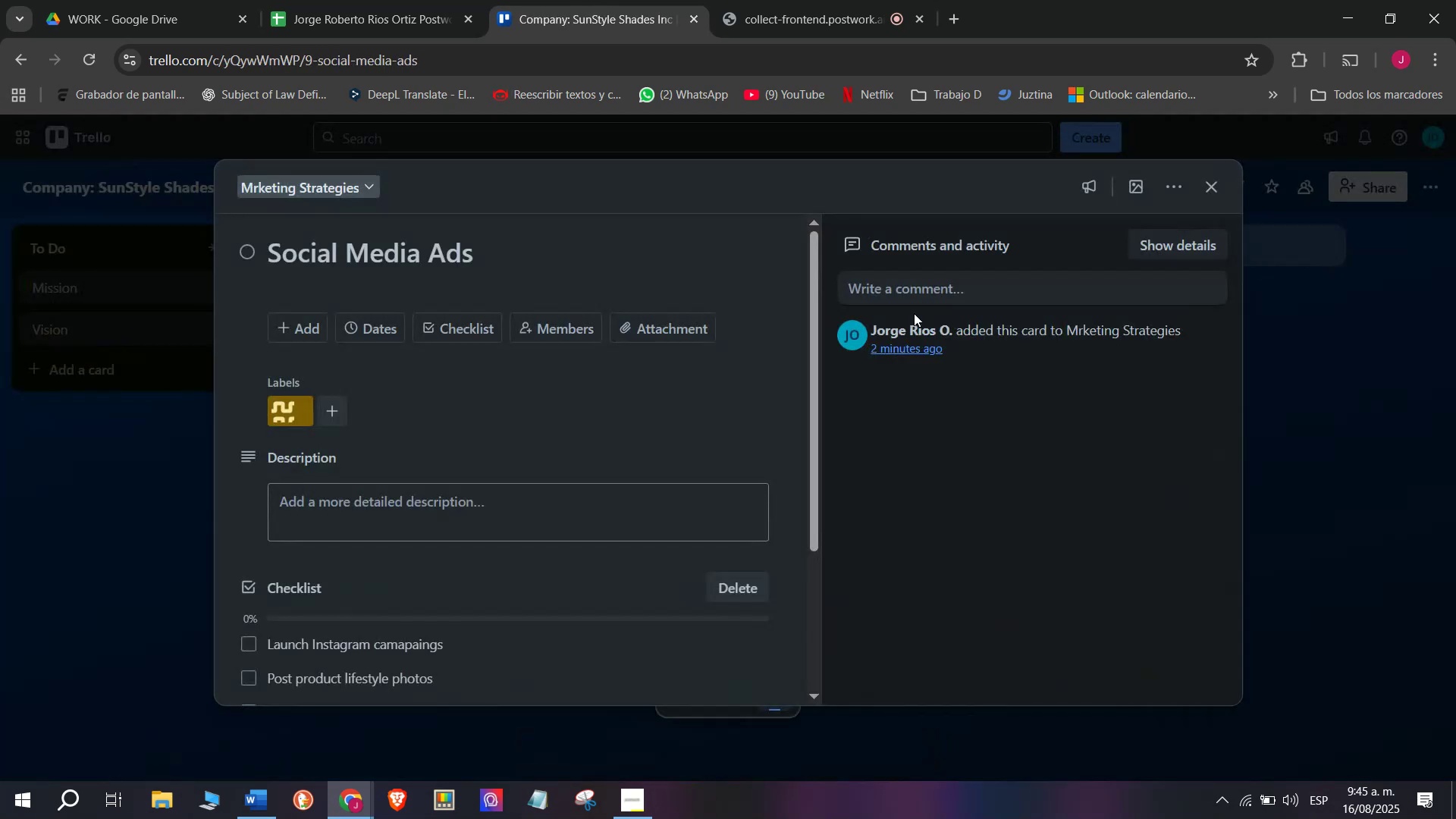 
double_click([132, 510])
 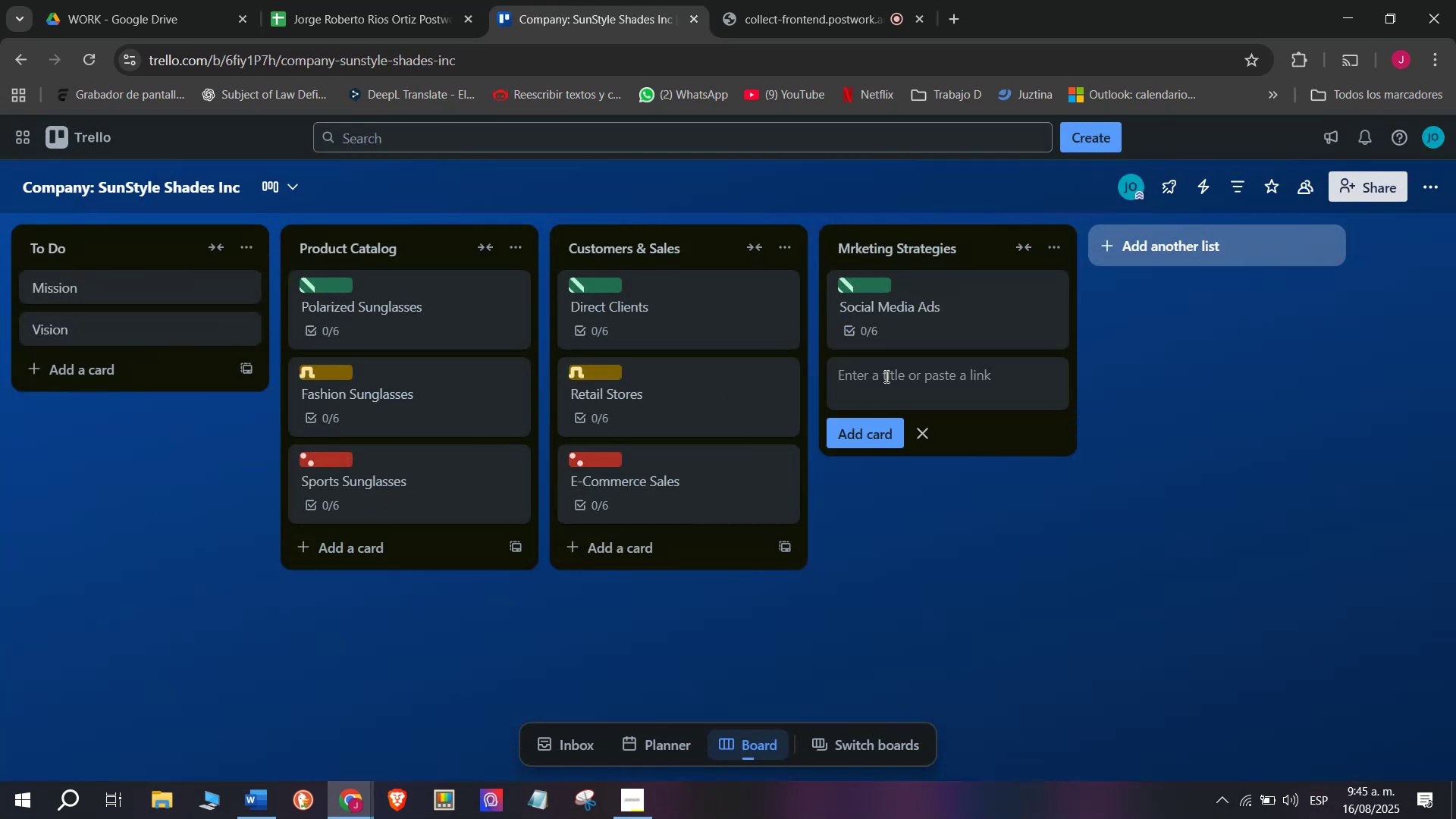 
left_click([885, 375])
 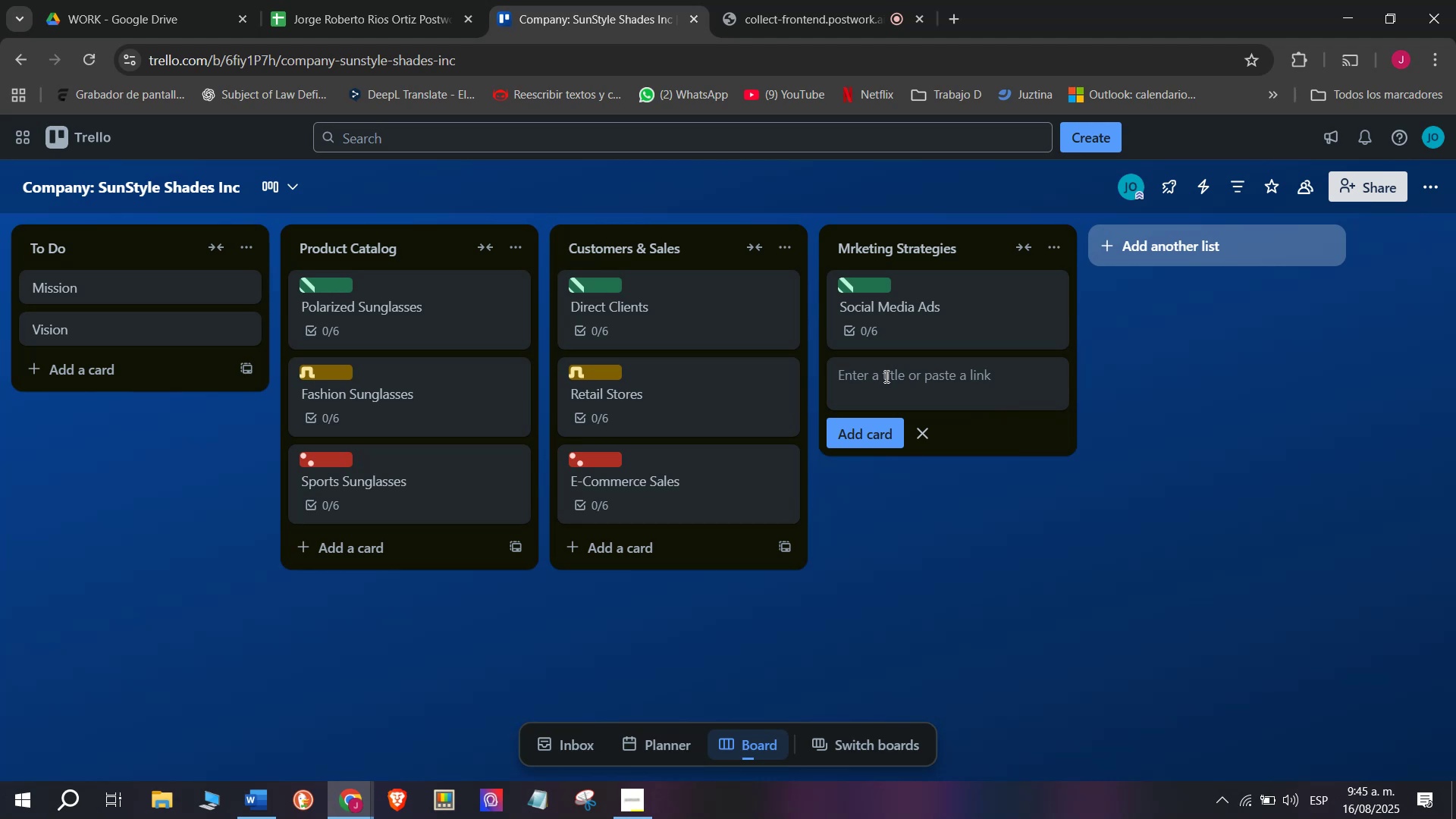 
wait(9.05)
 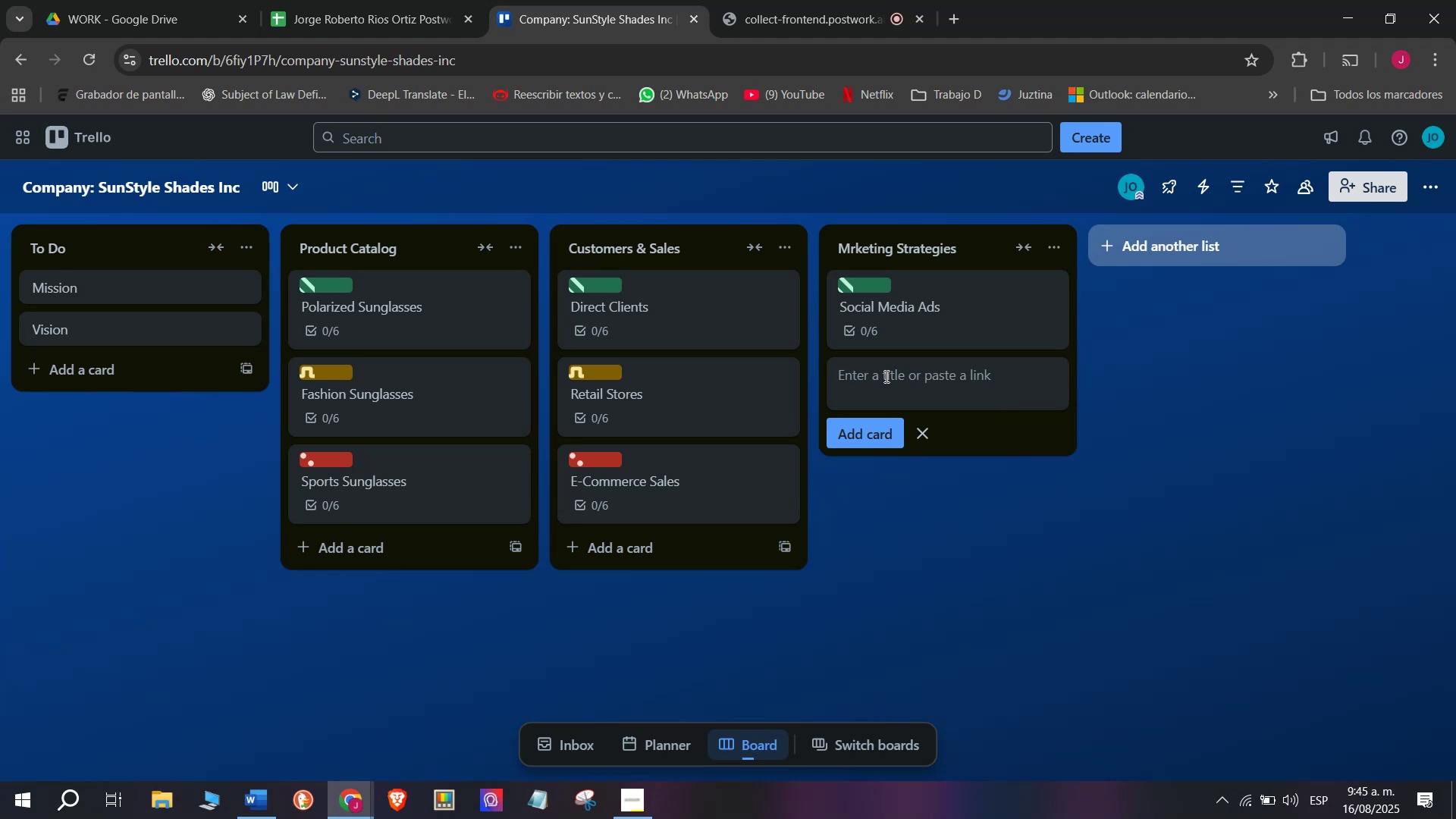 
left_click([885, 376])
 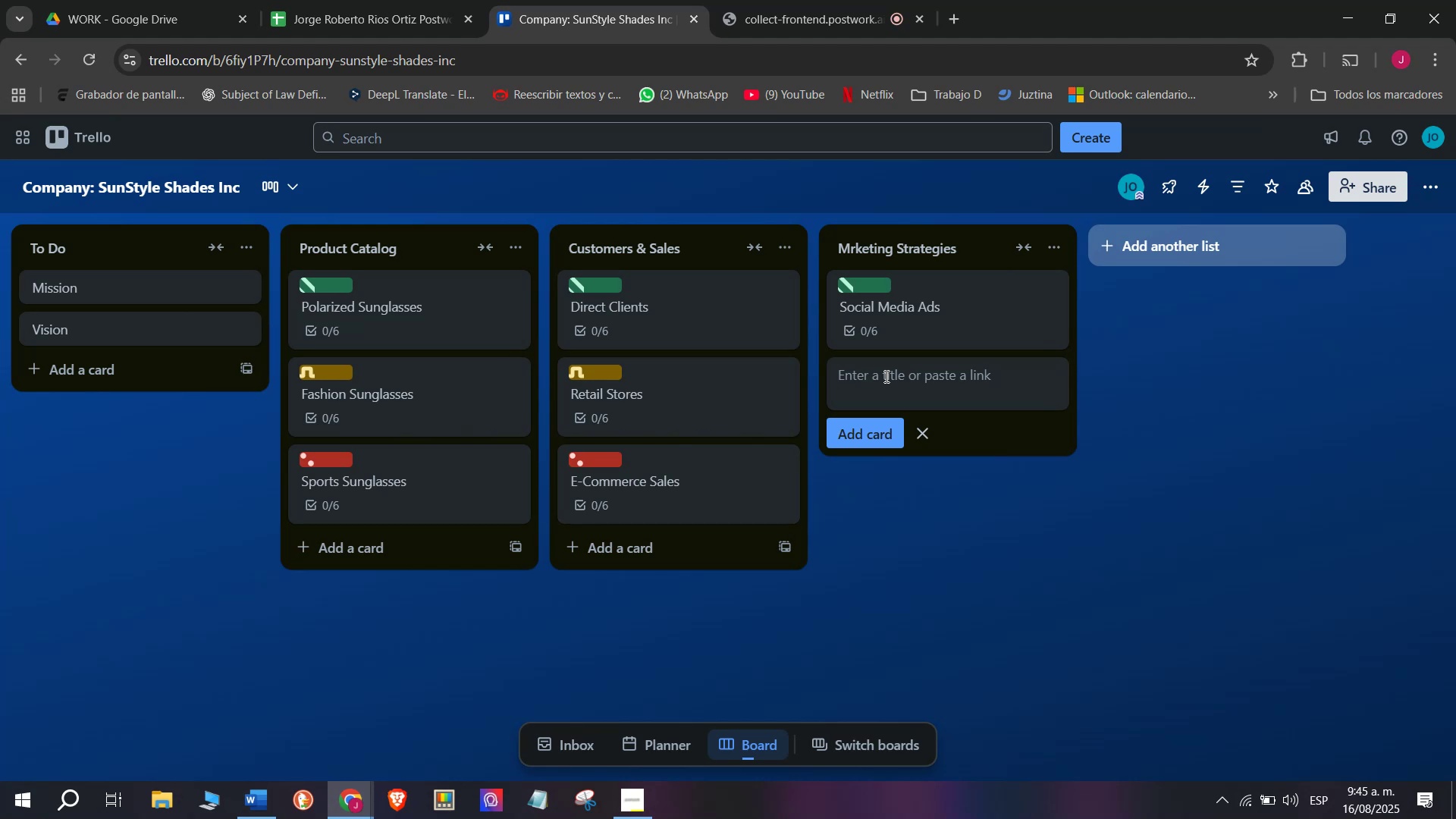 
wait(5.33)
 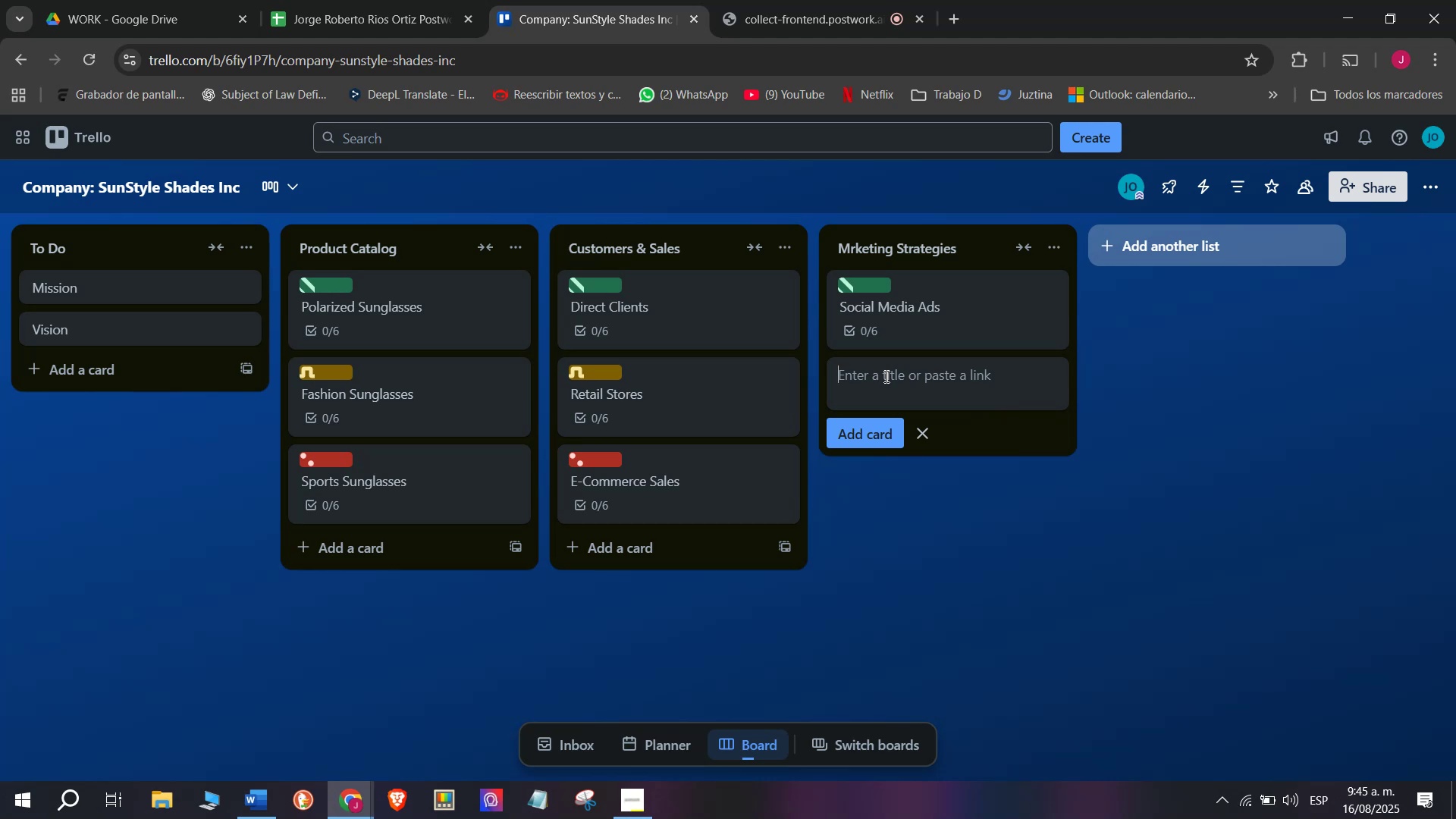 
key(CapsLock)
 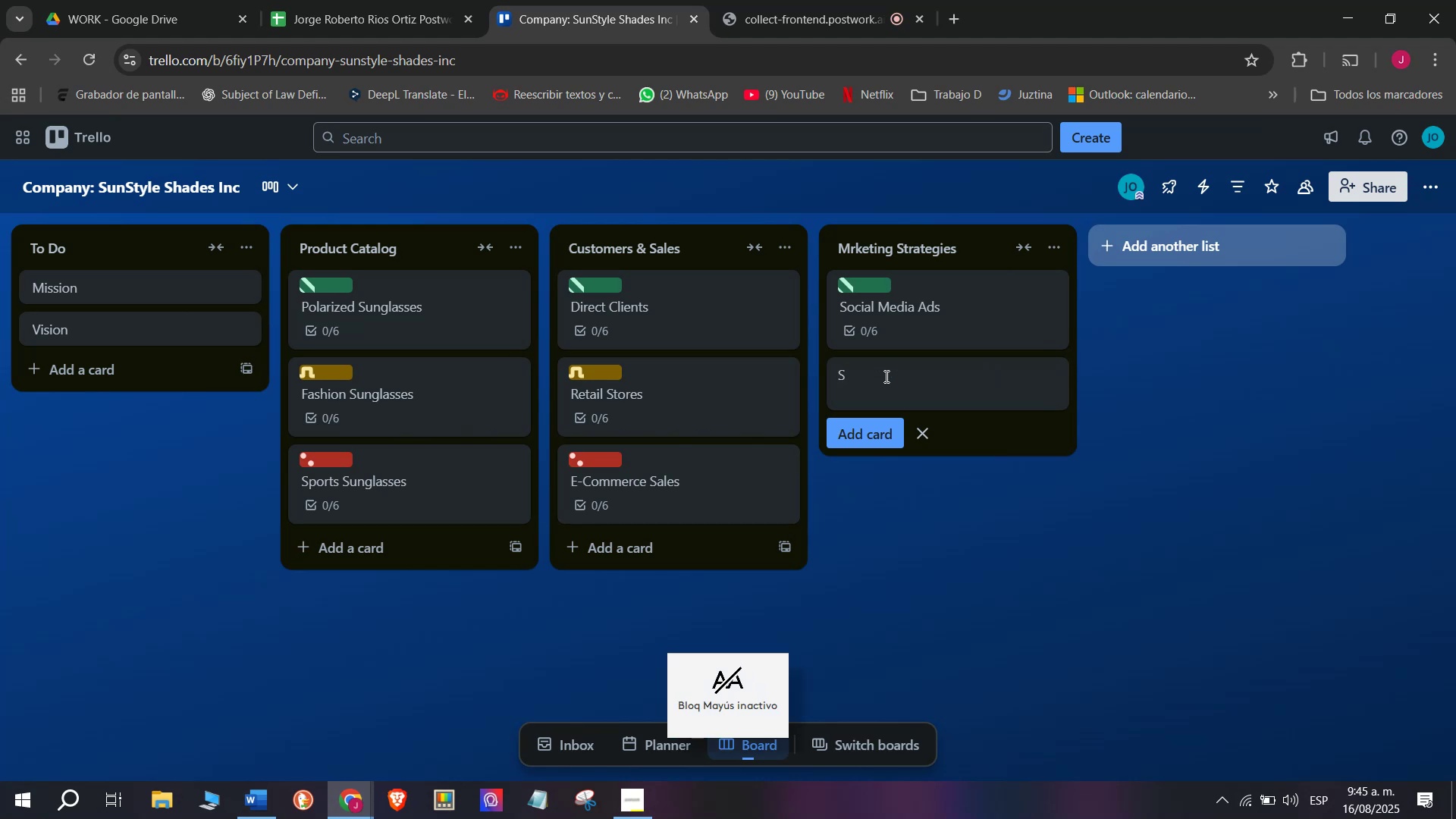 
key(S)
 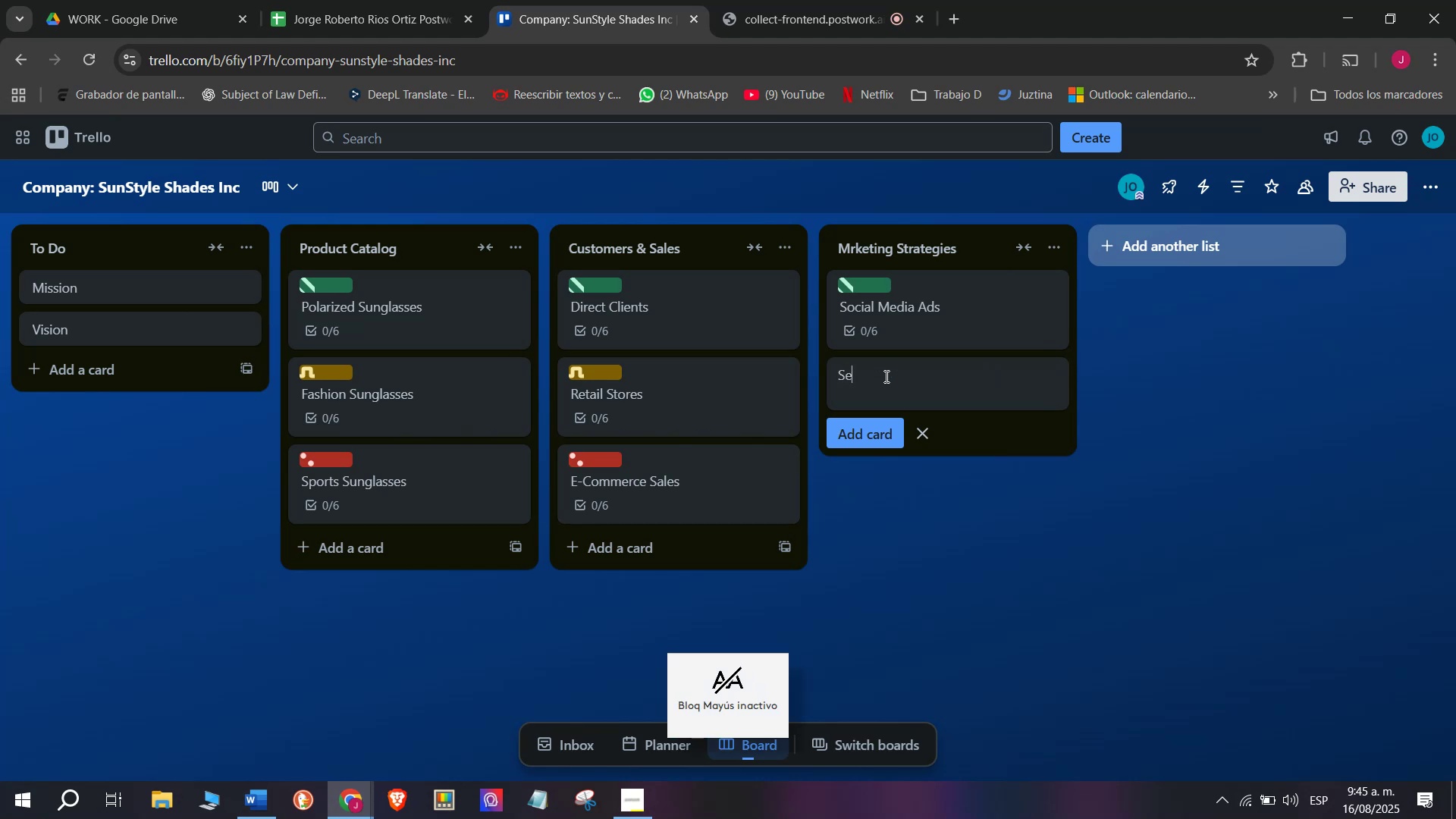 
key(CapsLock)
 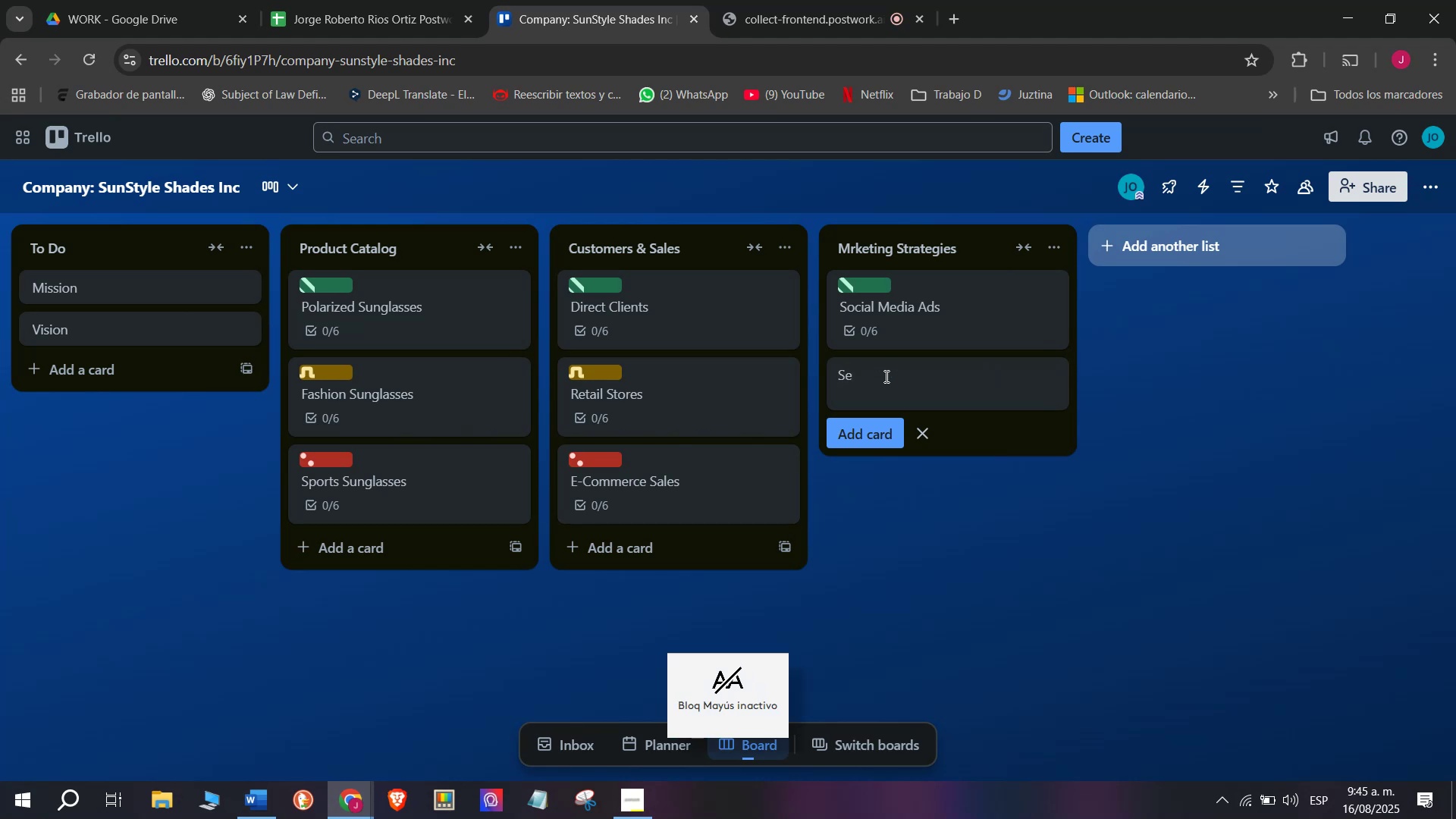 
key(E)
 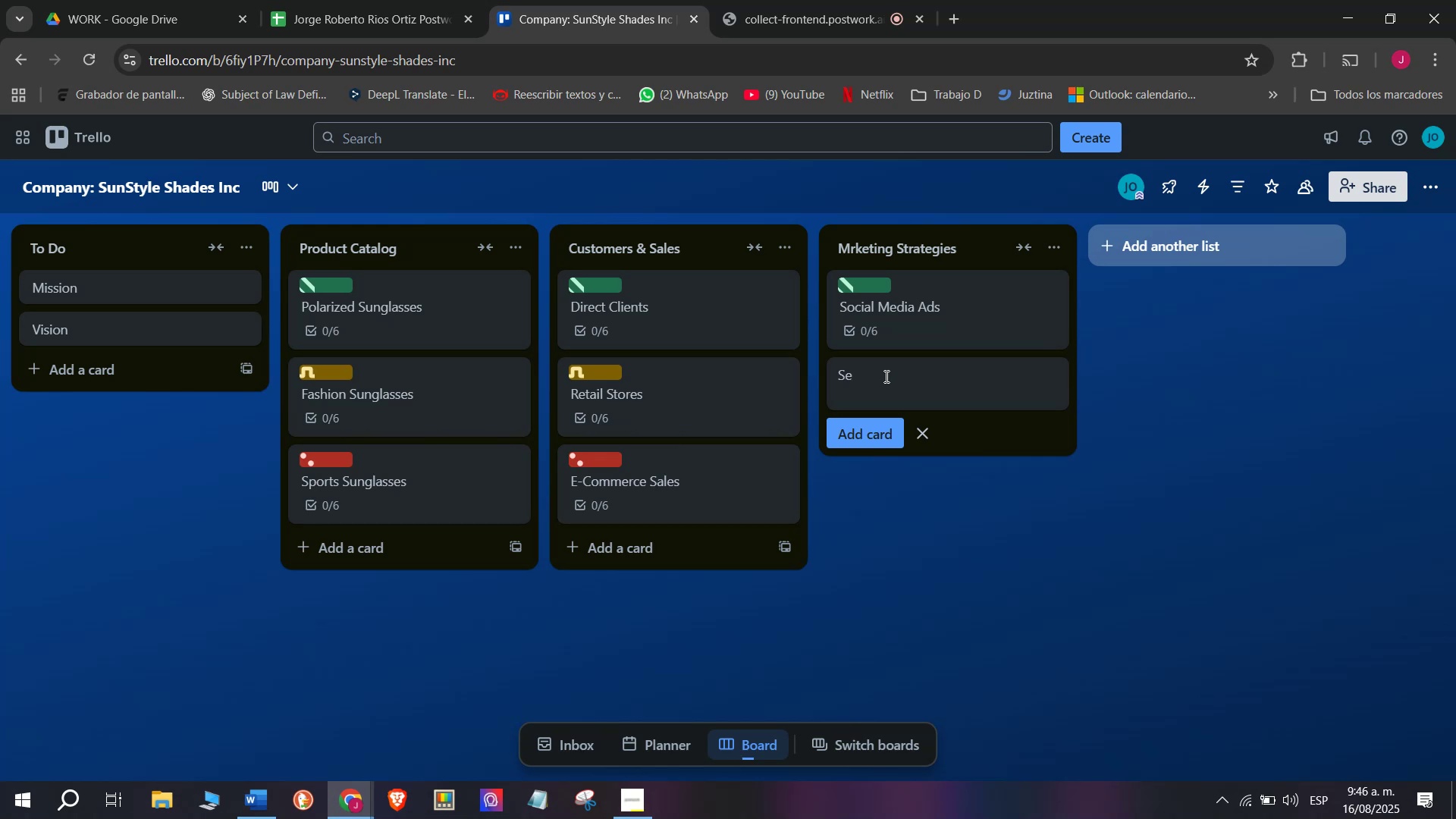 
wait(11.09)
 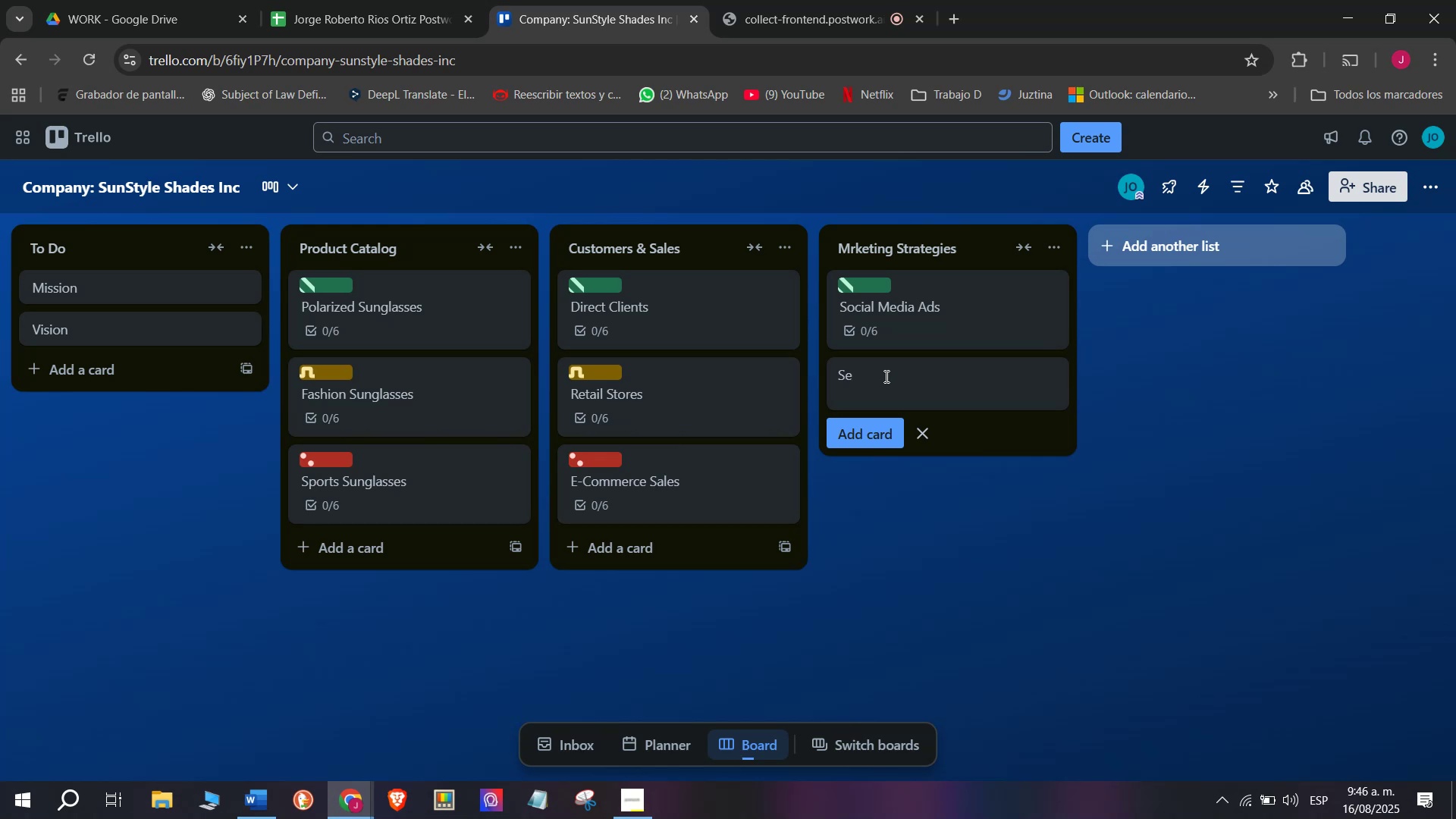 
type(asonal O)
key(Backspace)
type(Promotions)
 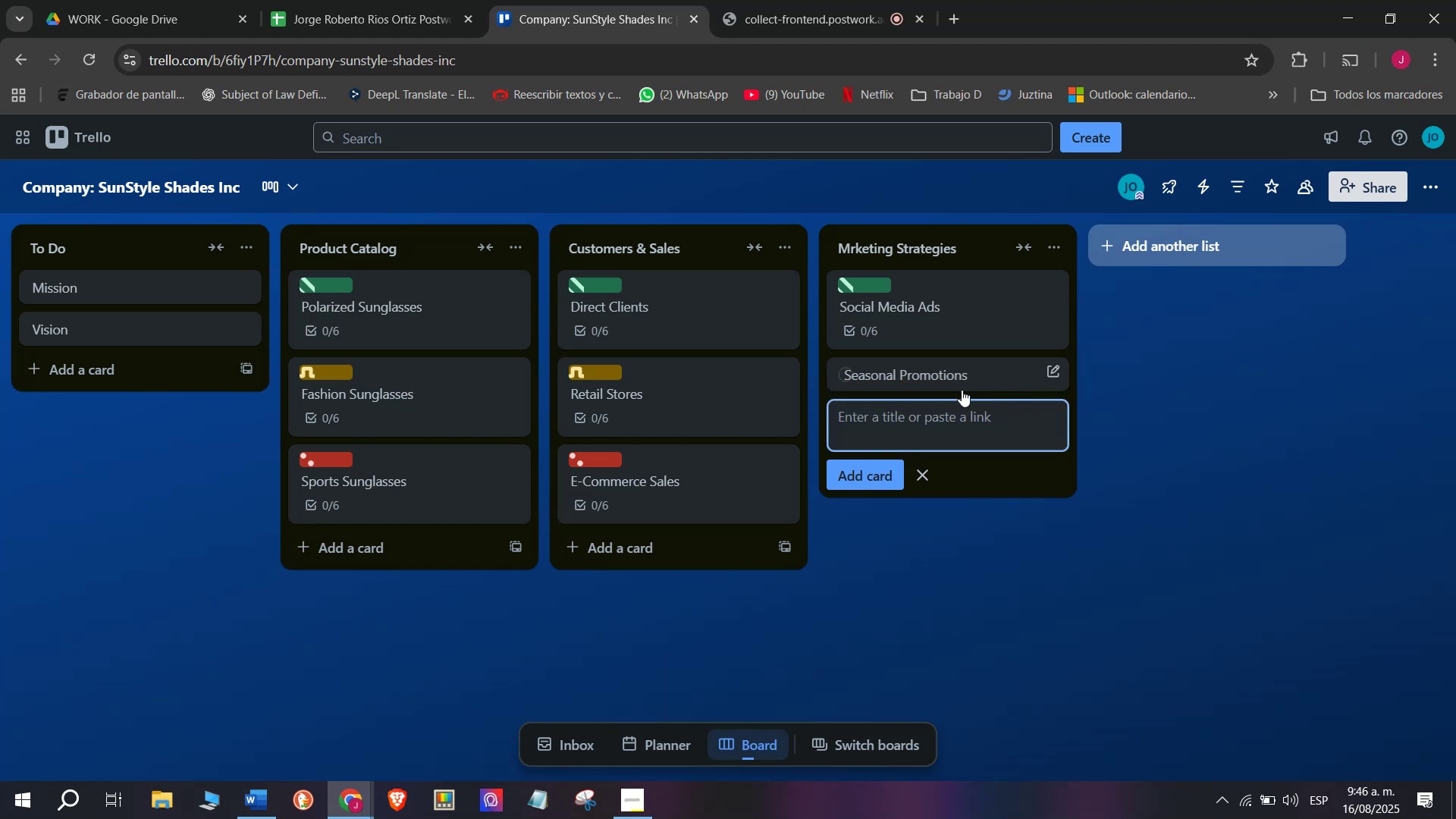 
key(Enter)
 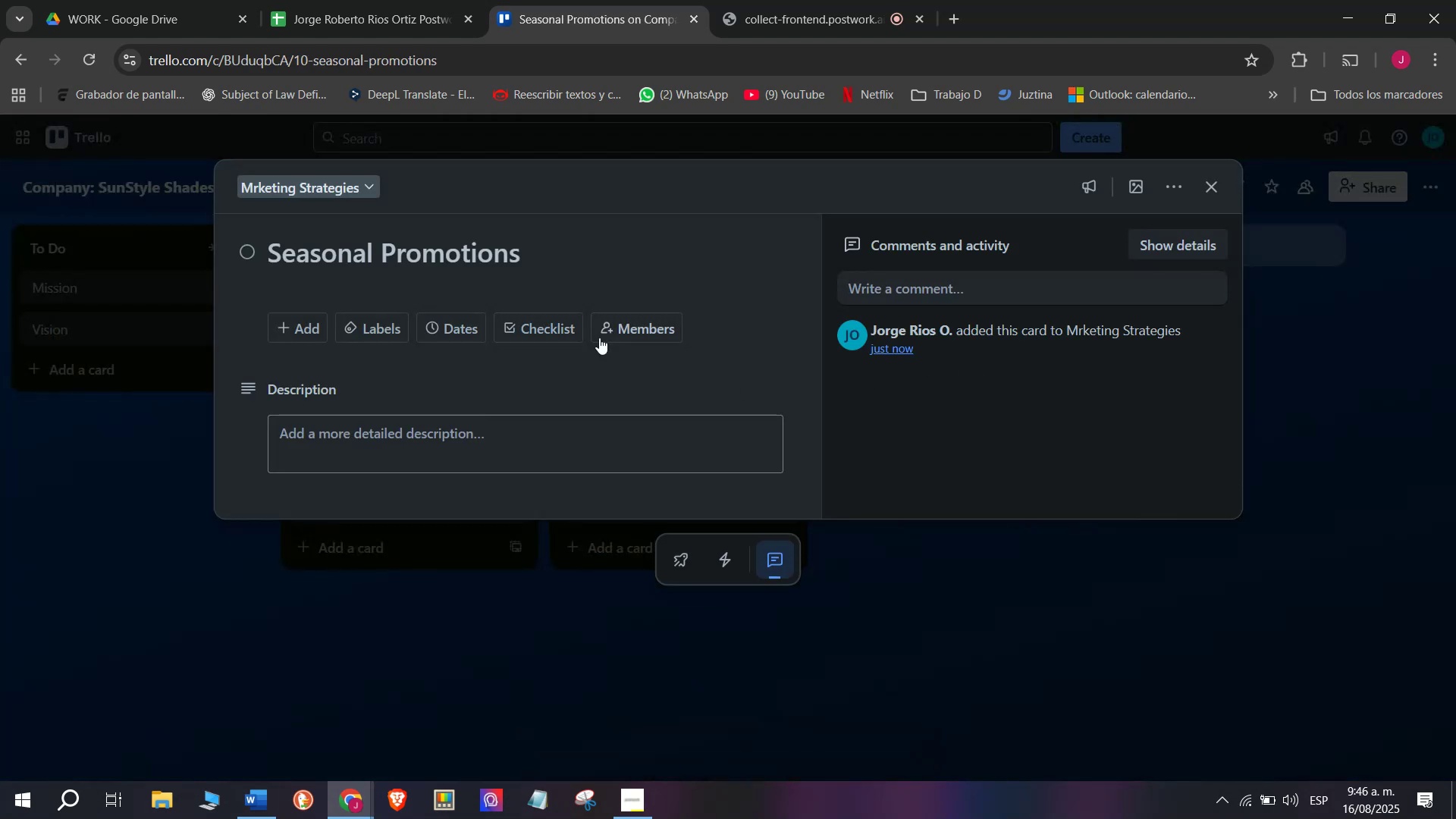 
left_click([974, 363])
 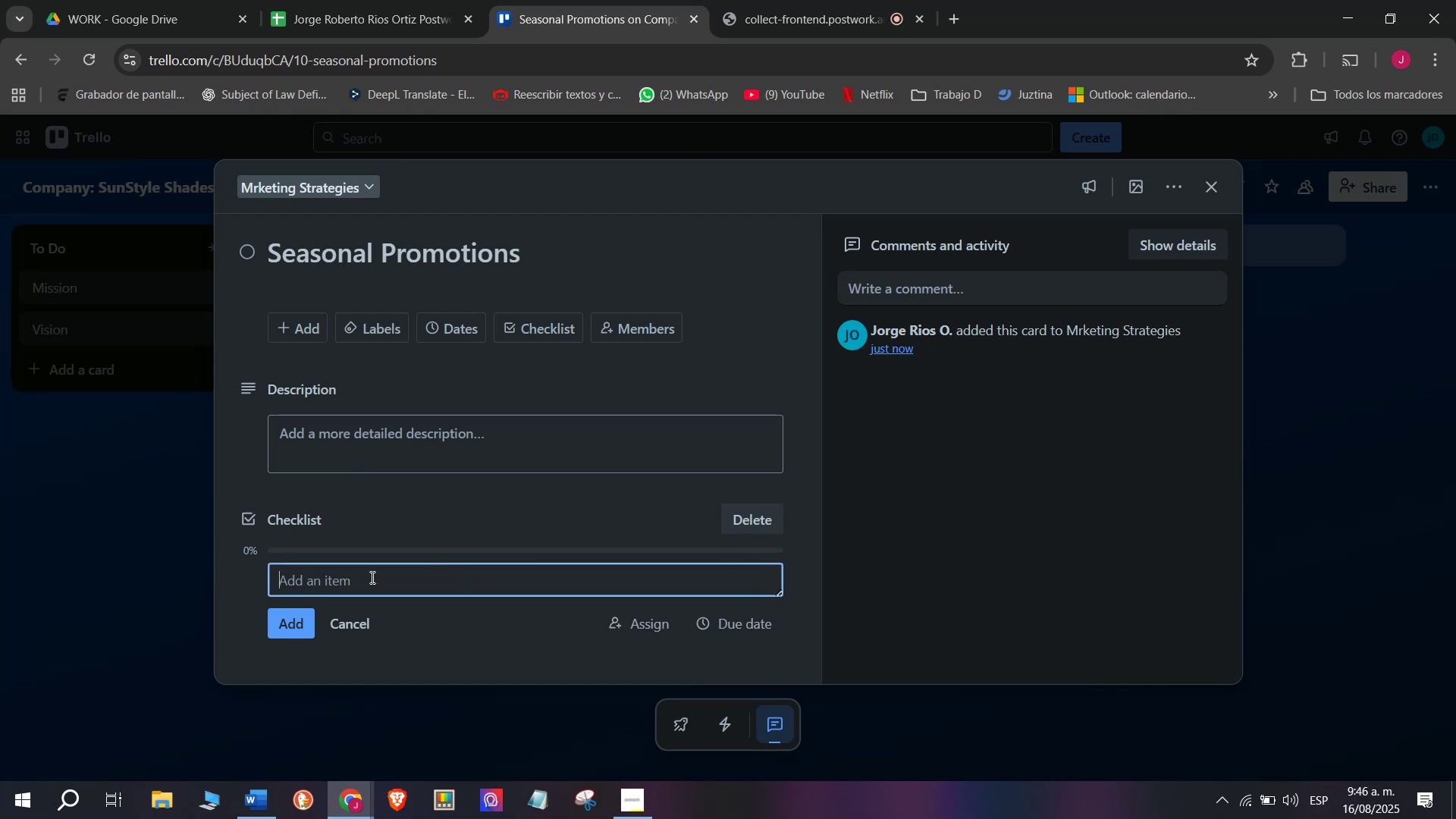 
left_click([371, 577])
 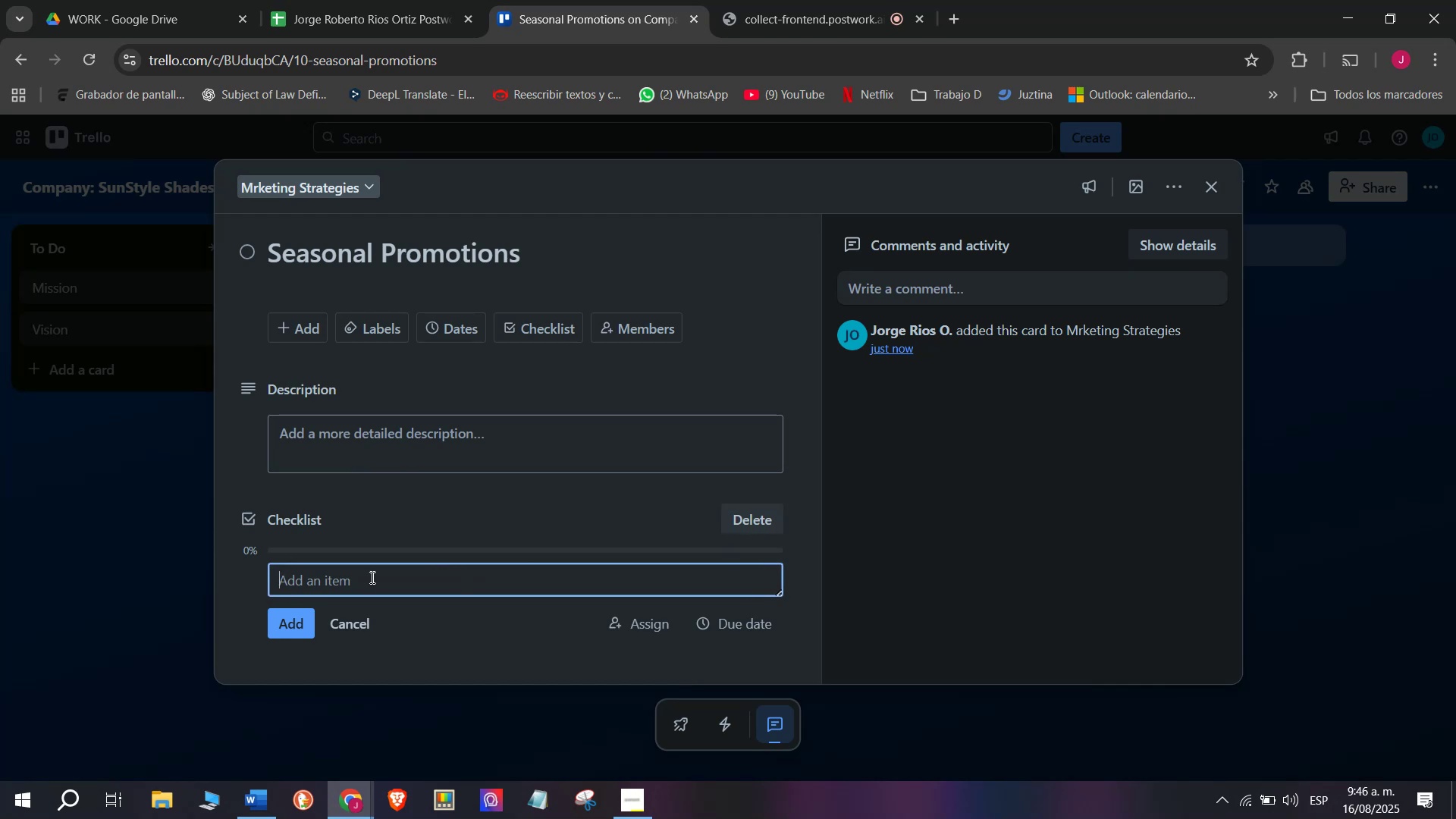 
type(SU)
key(Backspace)
type(ummer sale prepa)
key(Backspace)
type(arations)
 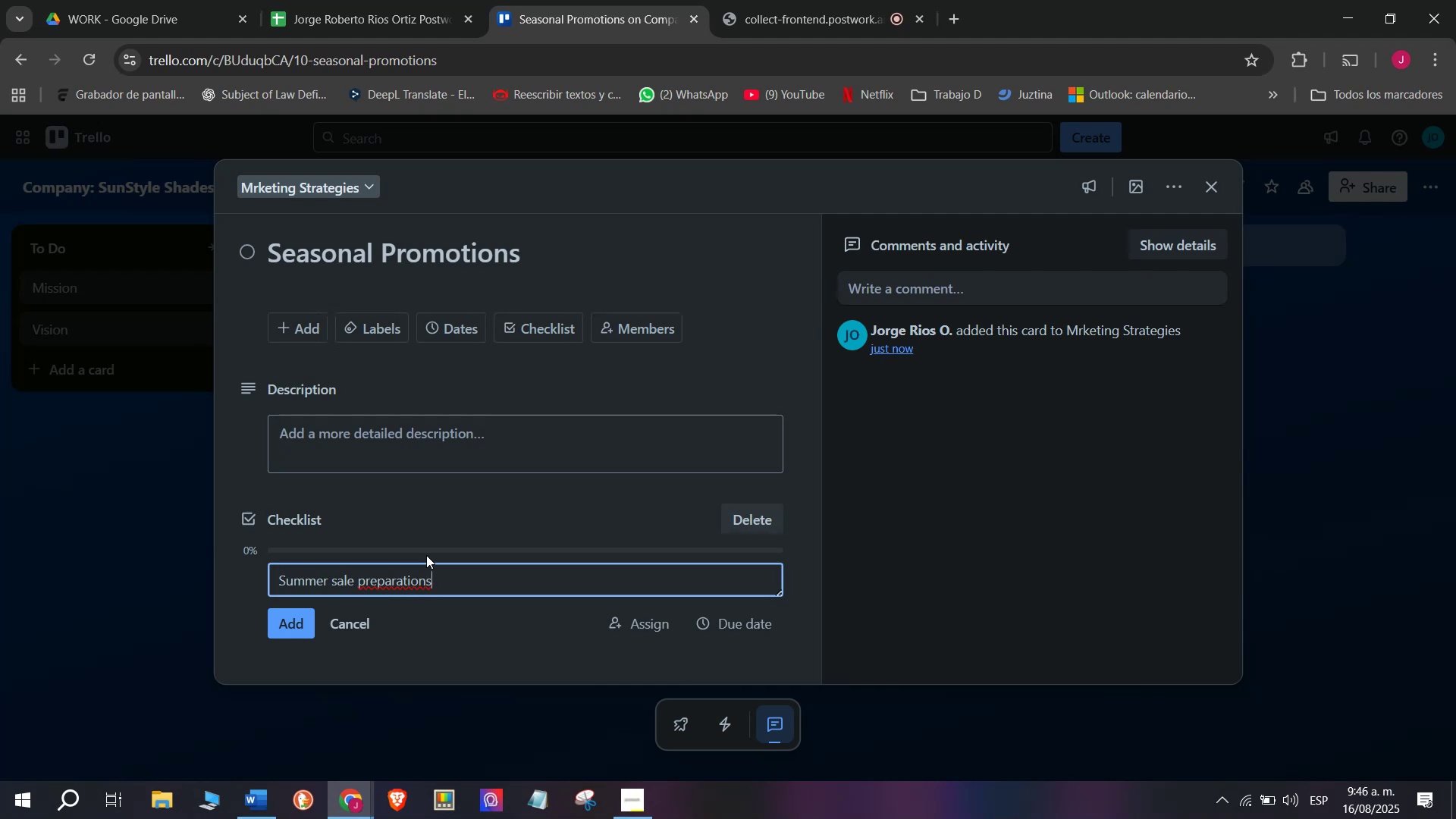 
wait(20.19)
 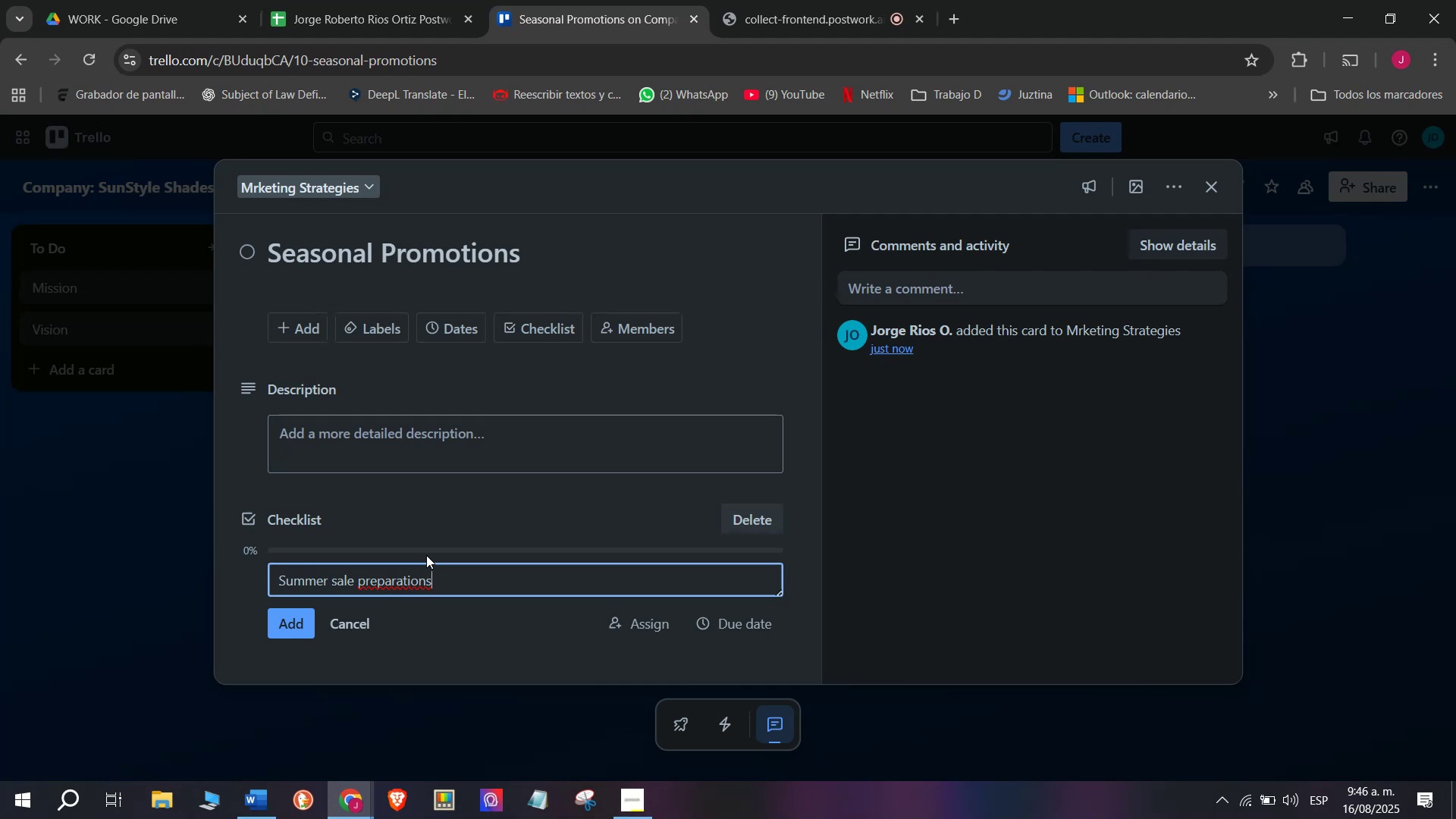 
key(Enter)
 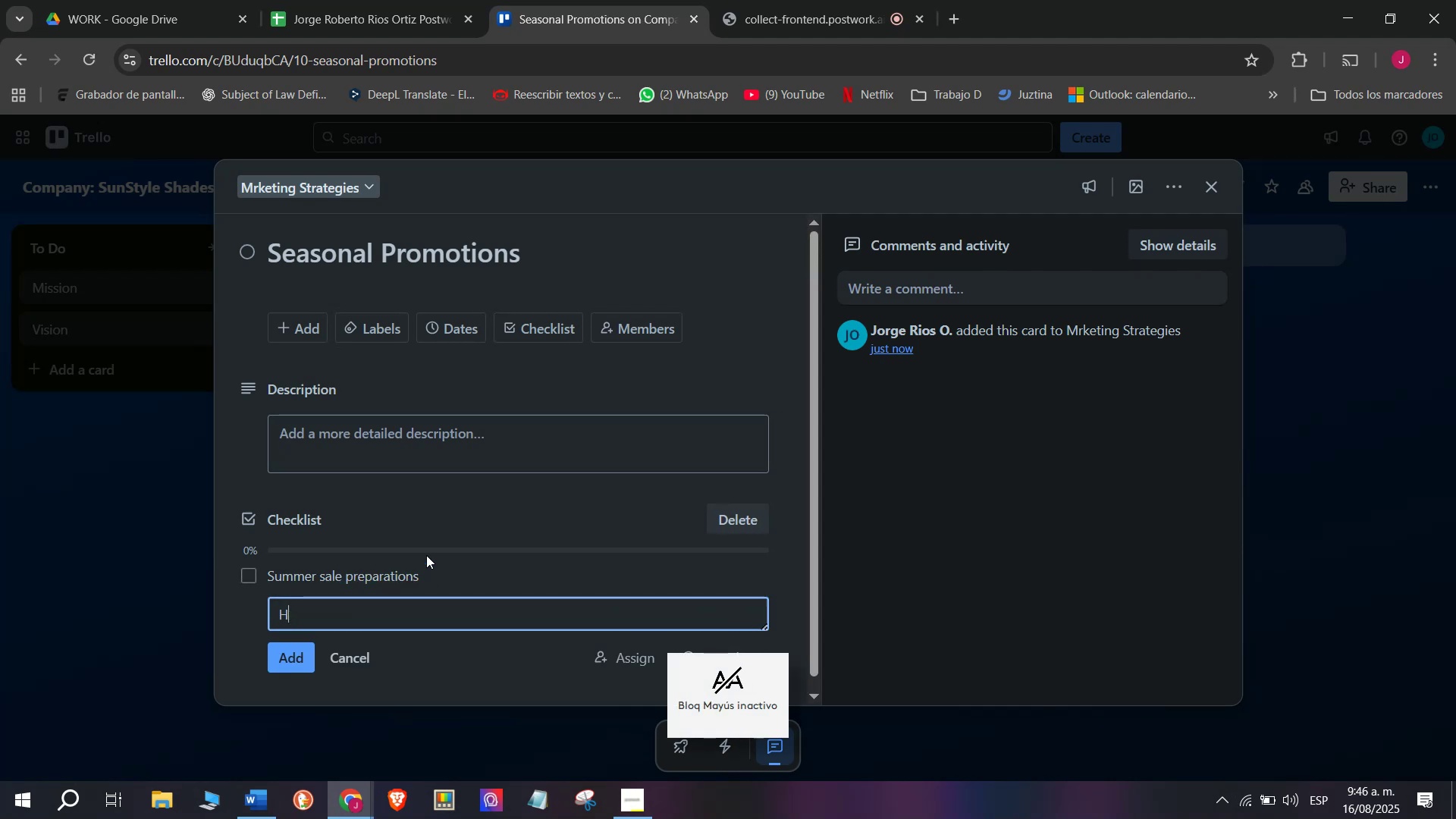 
type(Holiday)
 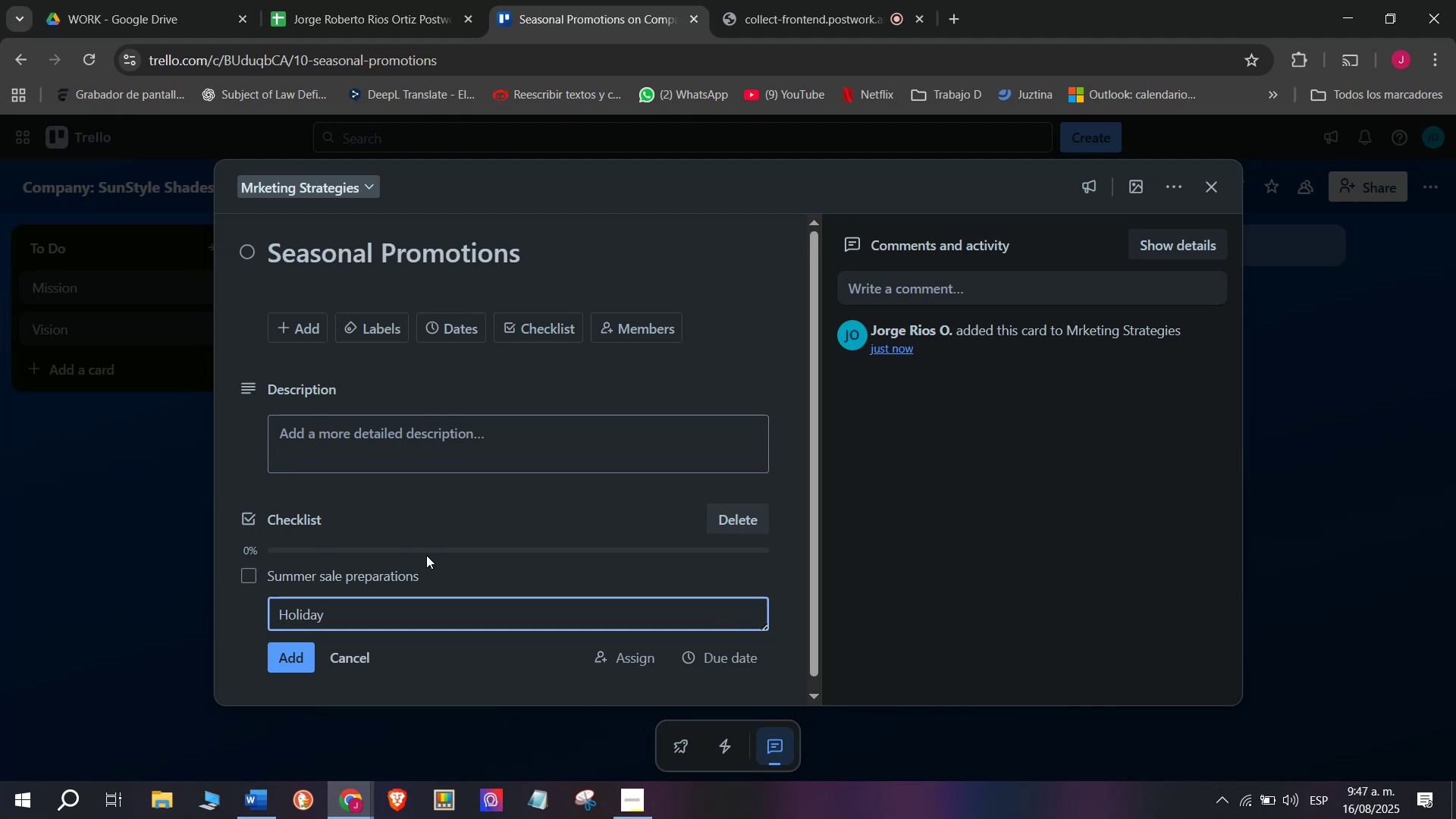 
wait(9.08)
 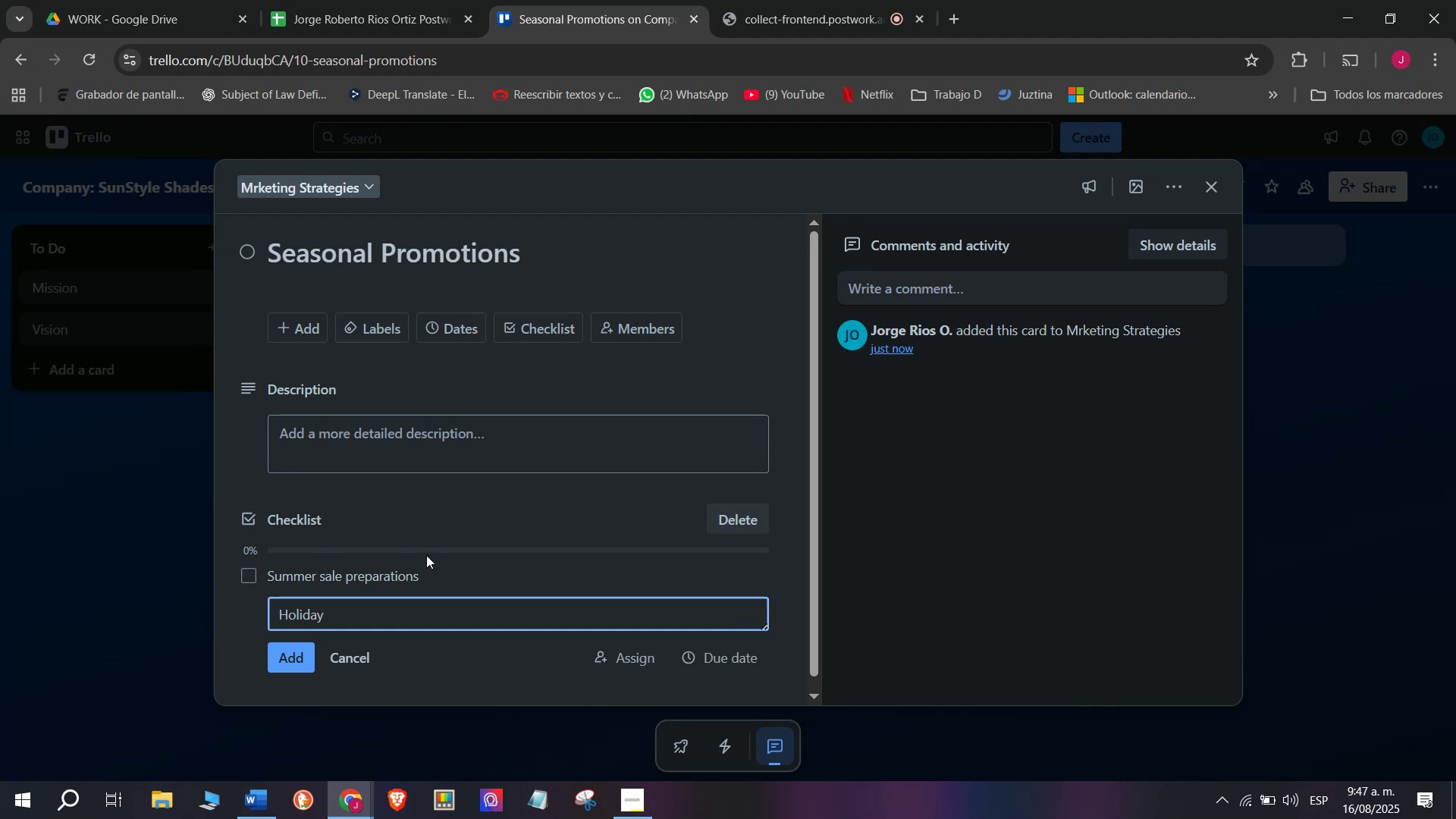 
type( bind])
key(Backspace)
key(Backspace)
key(Backspace)
key(Backspace)
type(unvb)
key(Backspace)
key(Backspace)
type(ble offers)
 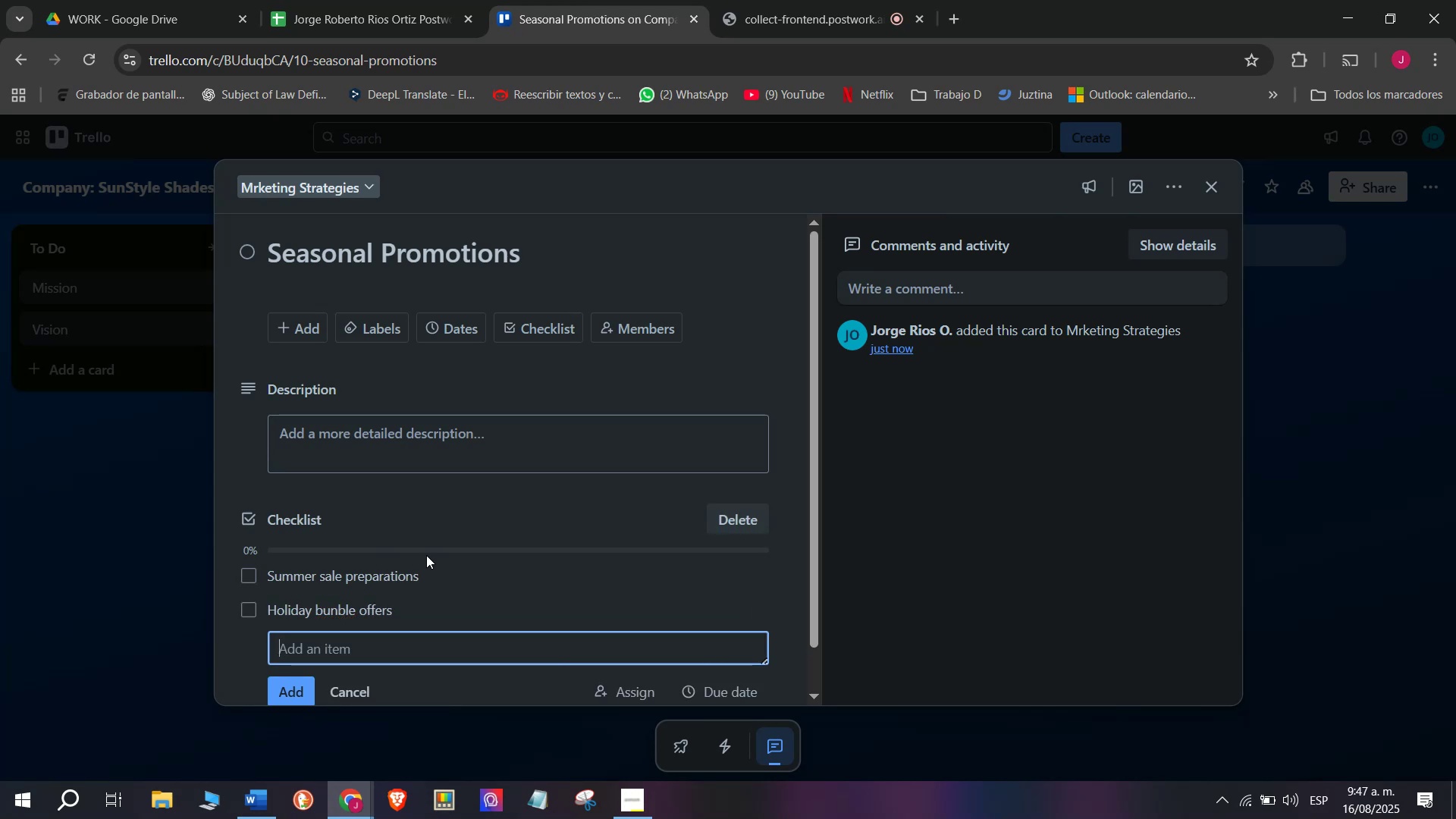 
key(Enter)
 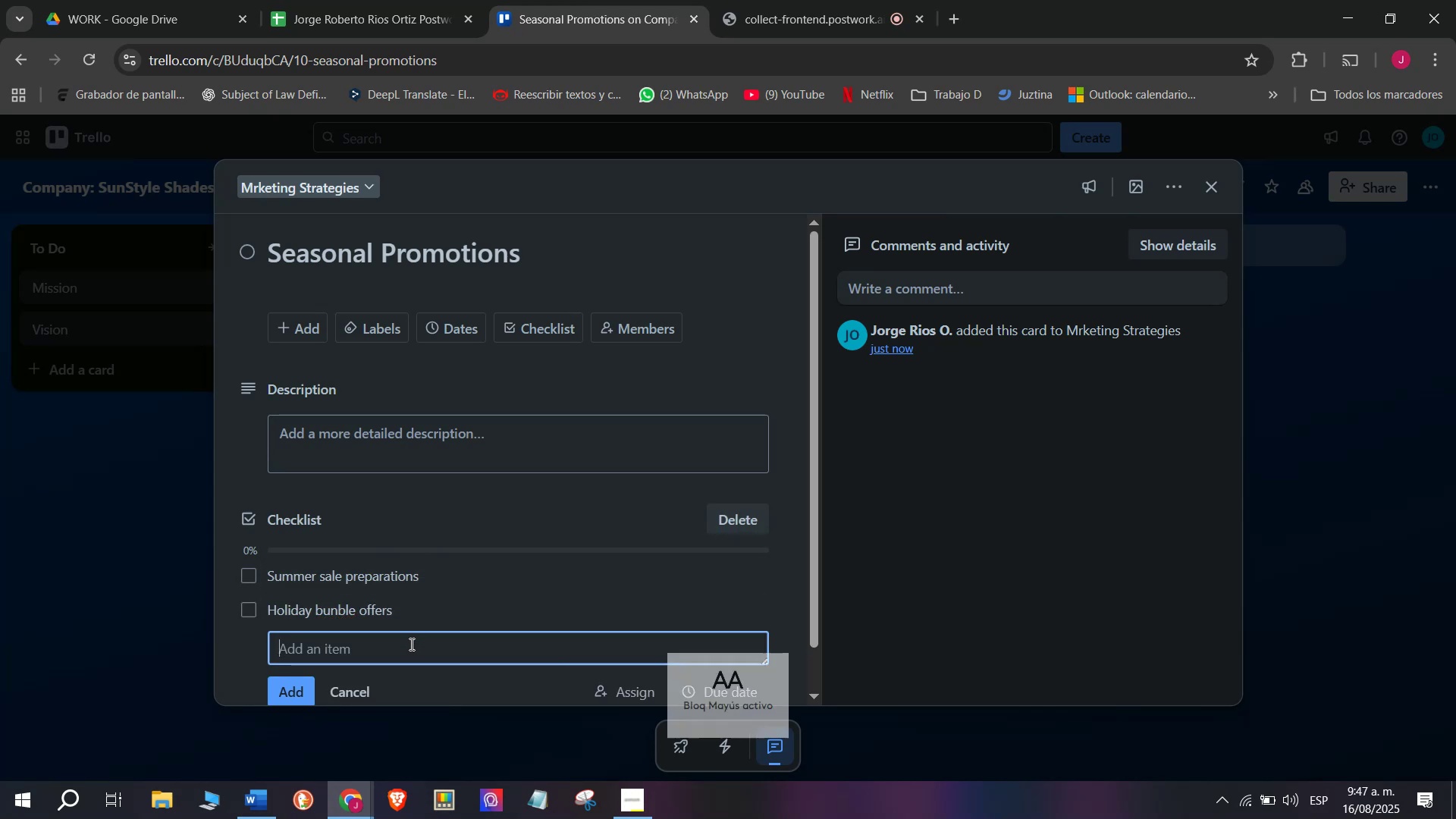 
left_click([412, 644])
 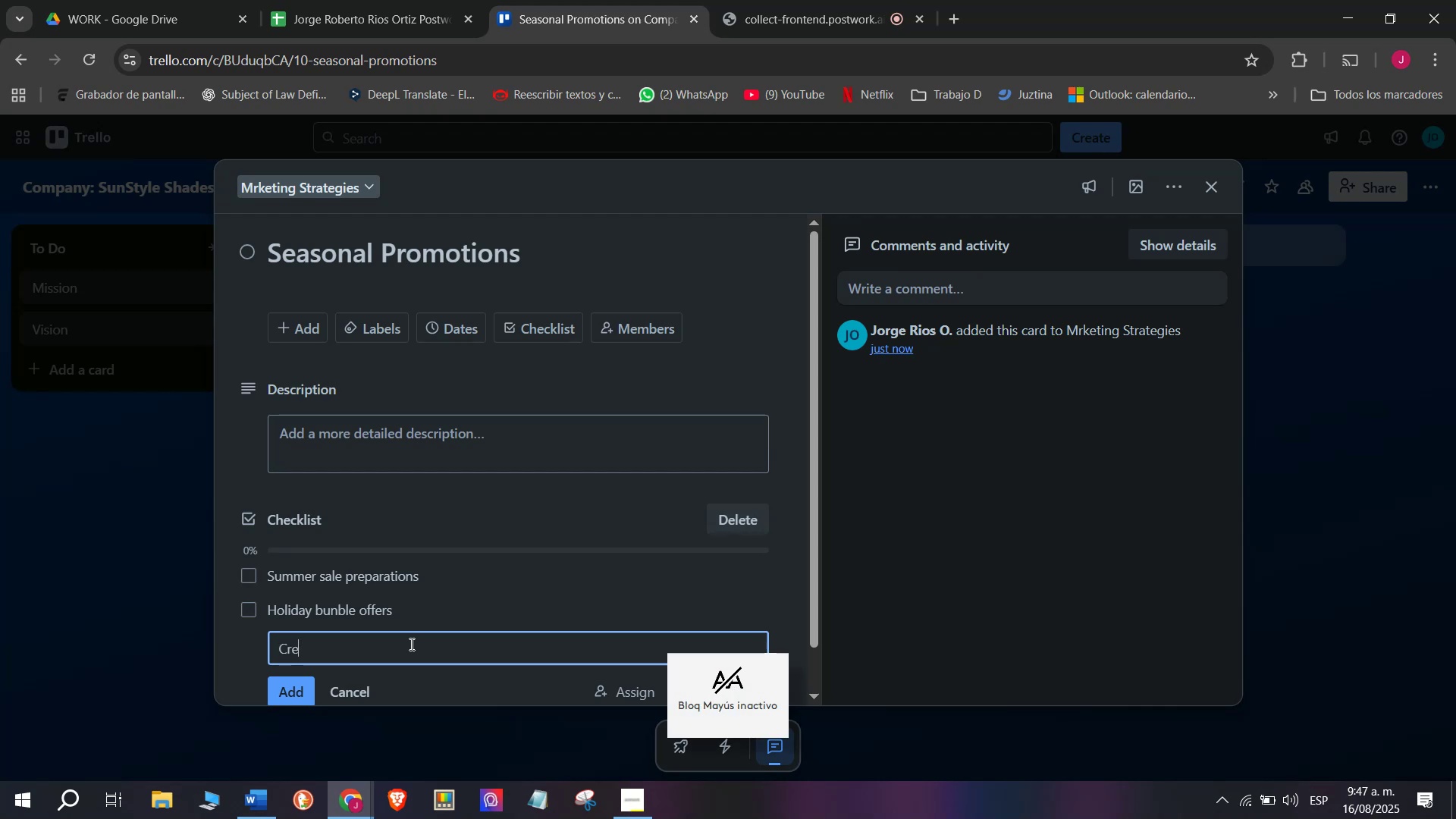 
type(Cre)
key(Backspace)
type(eate discount codes )
 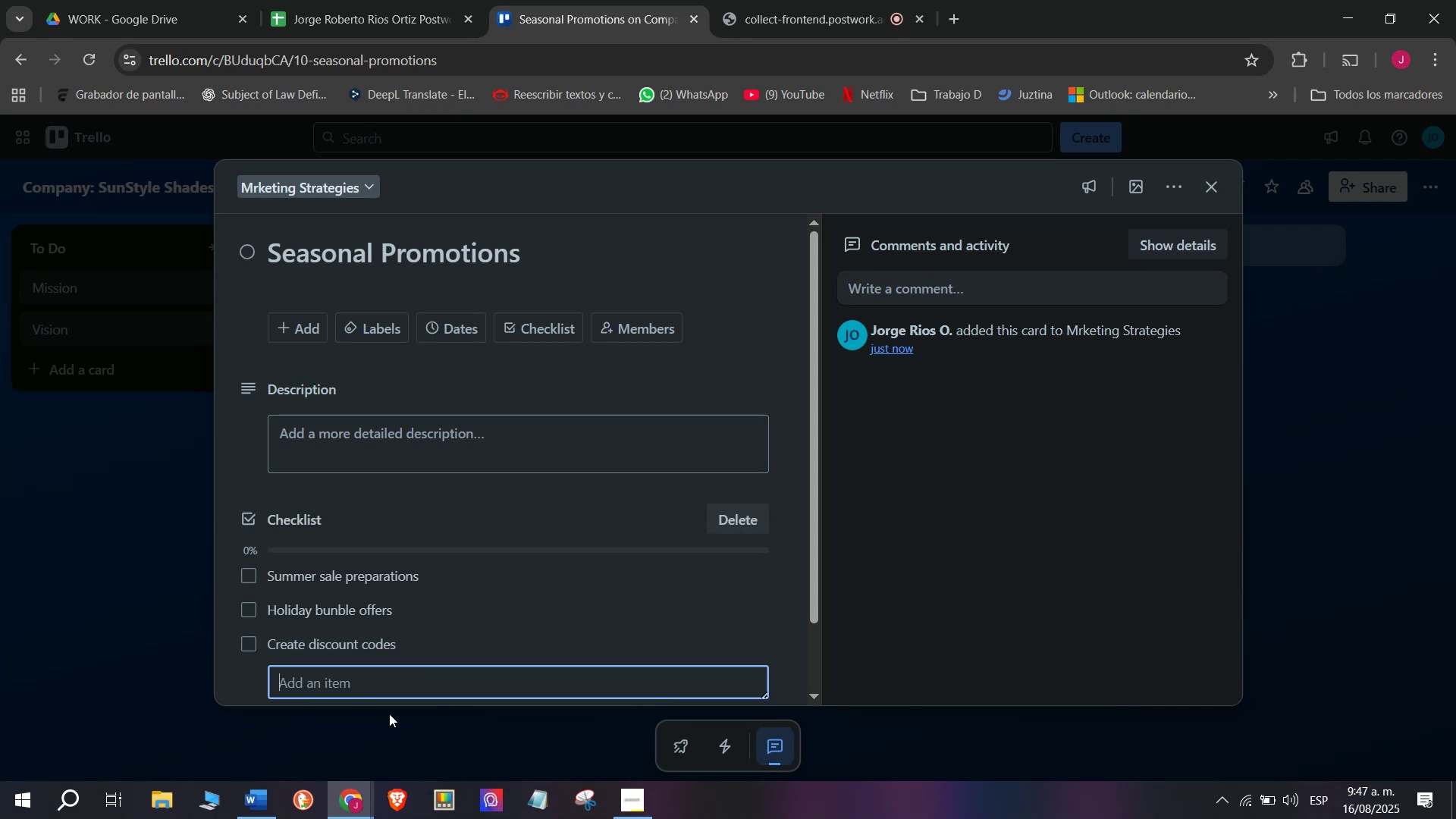 
key(Enter)
 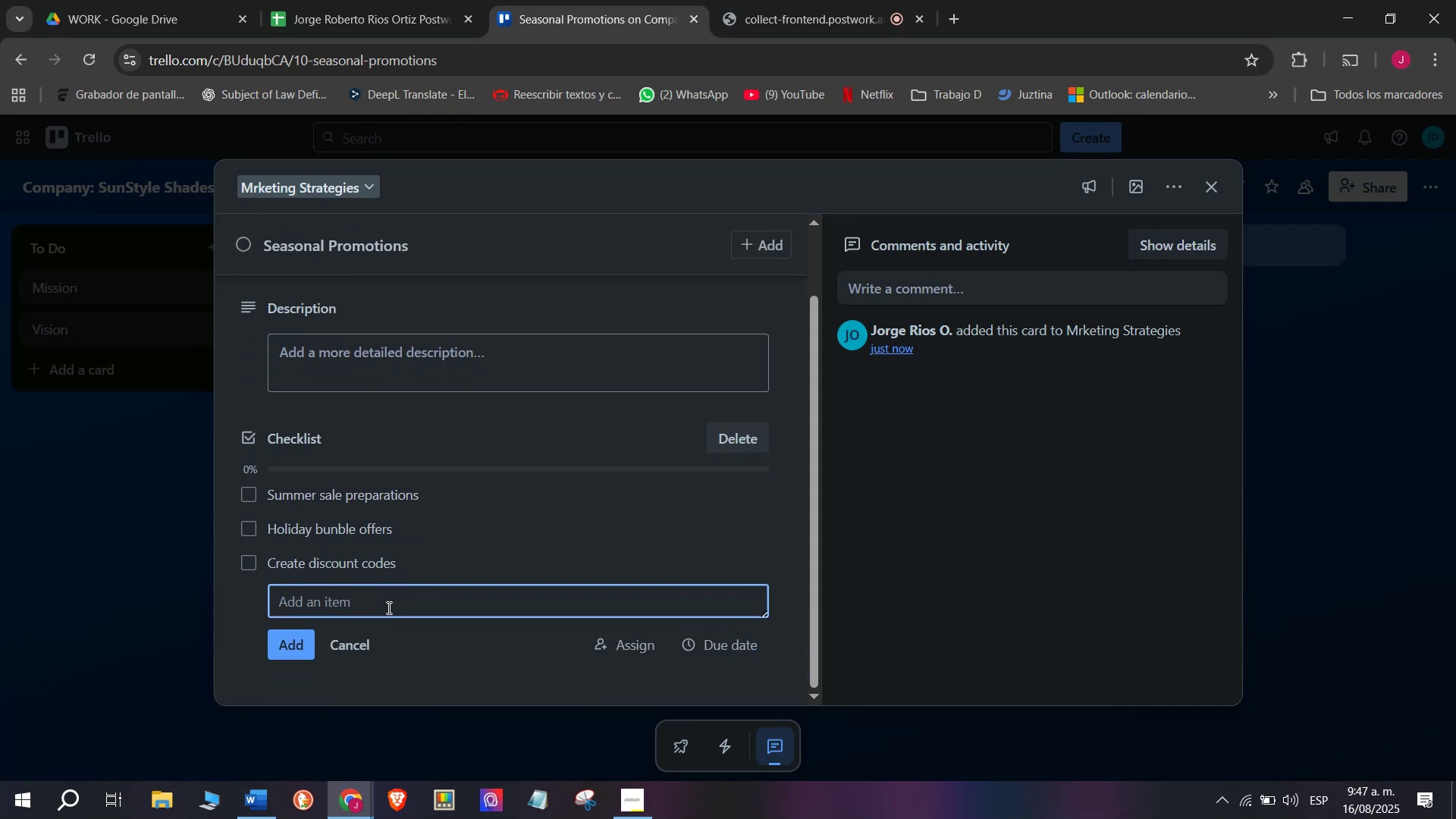 
scroll: coordinate [393, 620], scroll_direction: down, amount: 3.0
 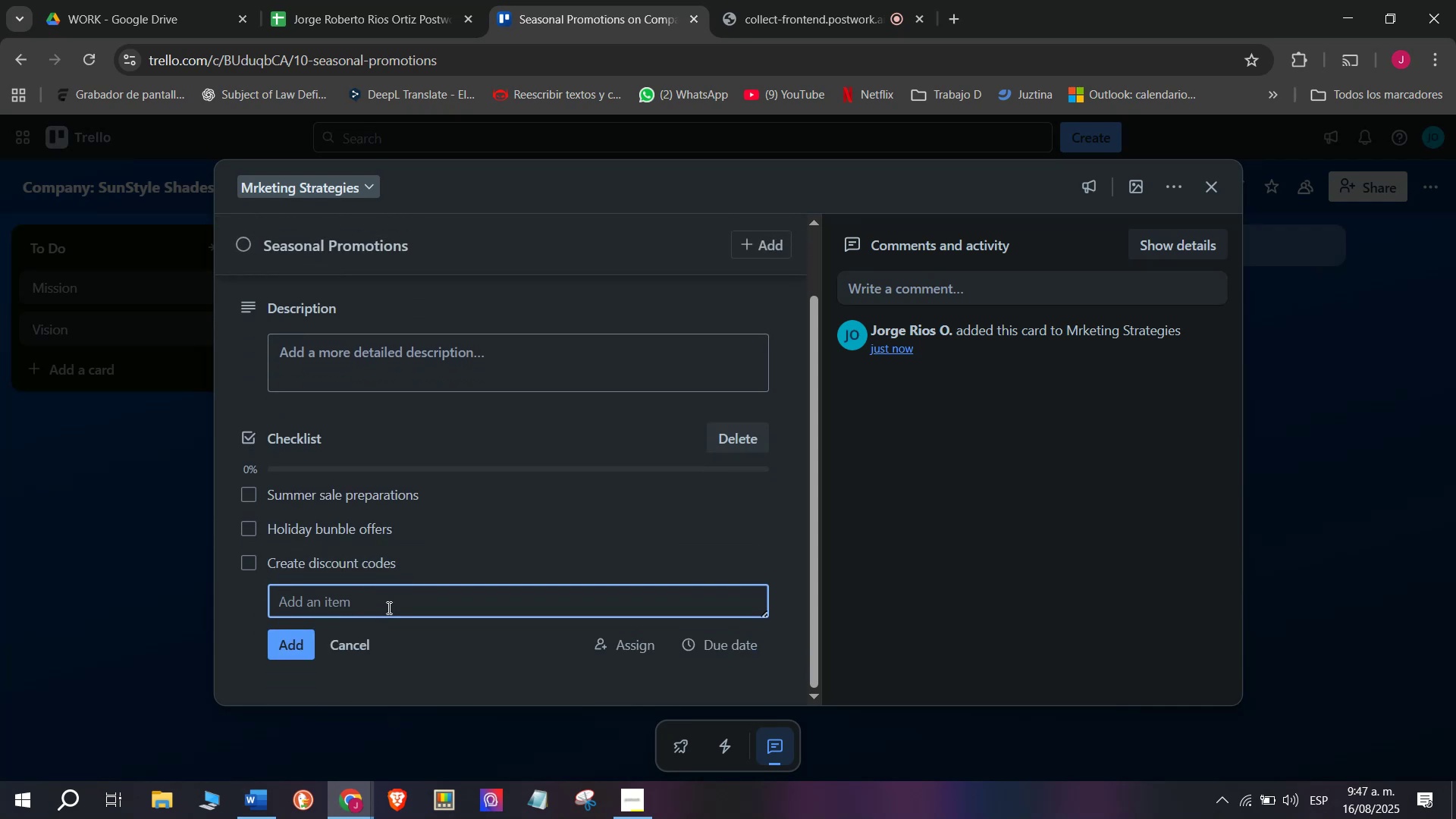 
left_click([388, 607])
 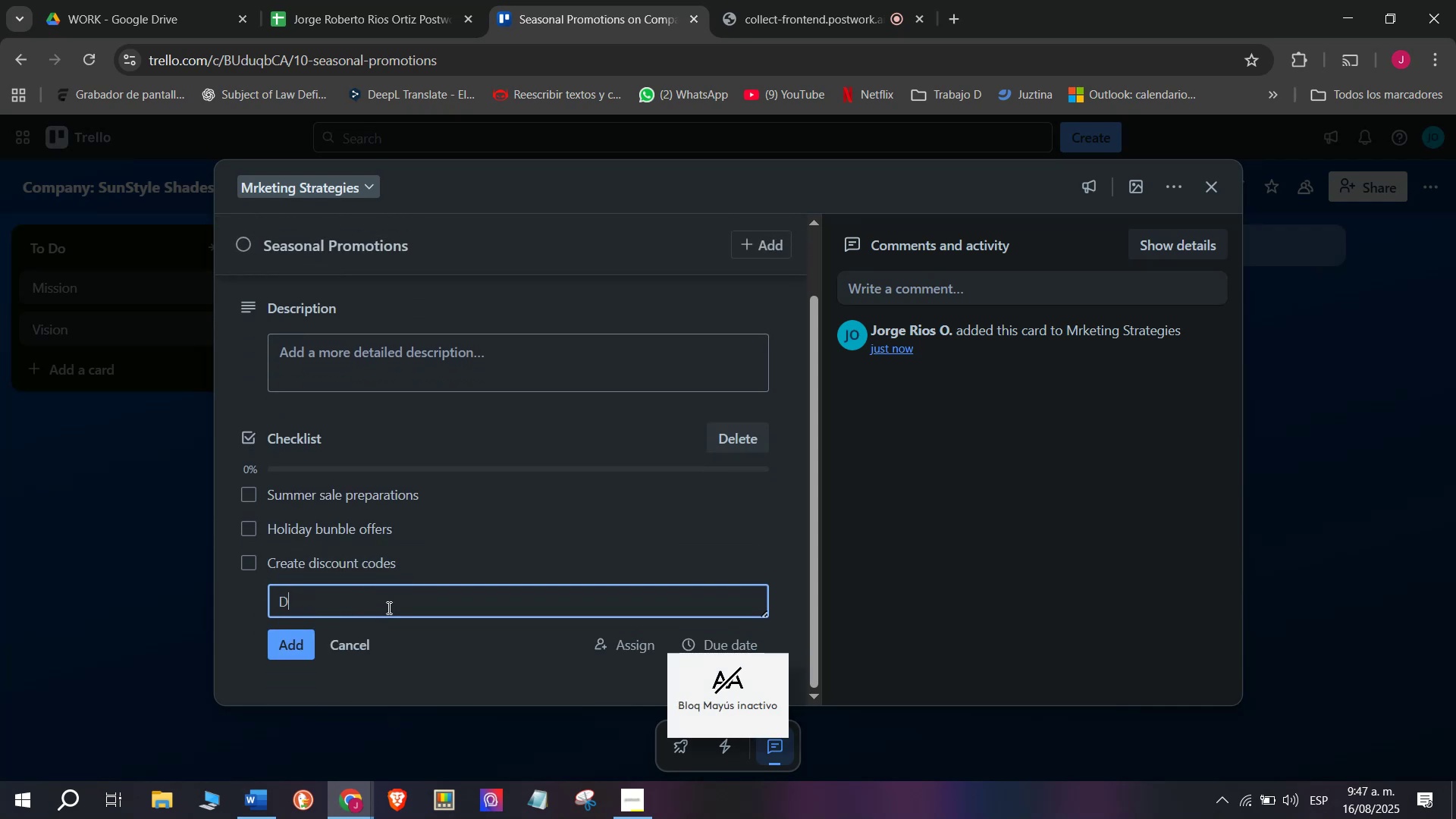 
type(Design promotional graphics)
 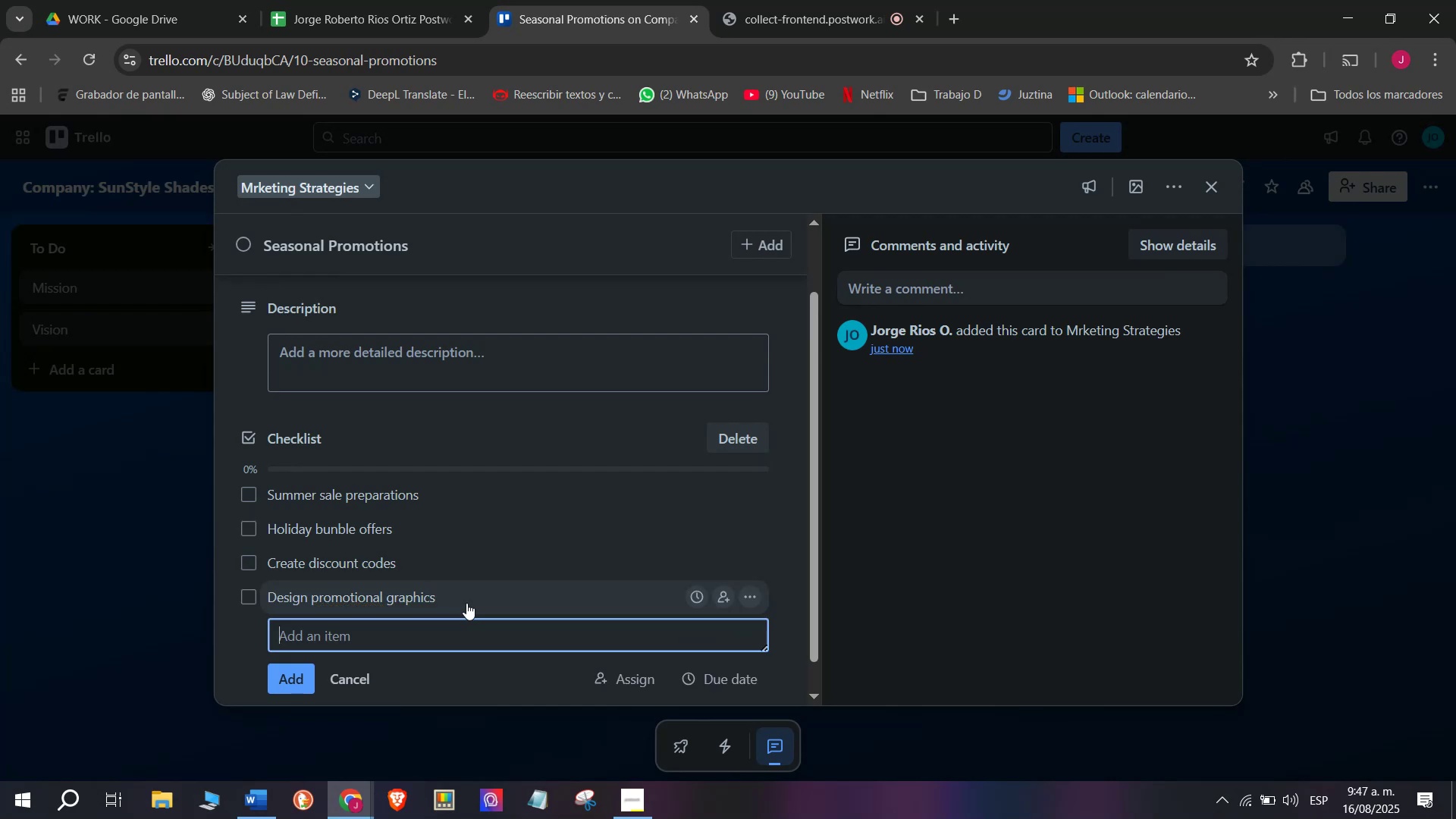 
key(Enter)
 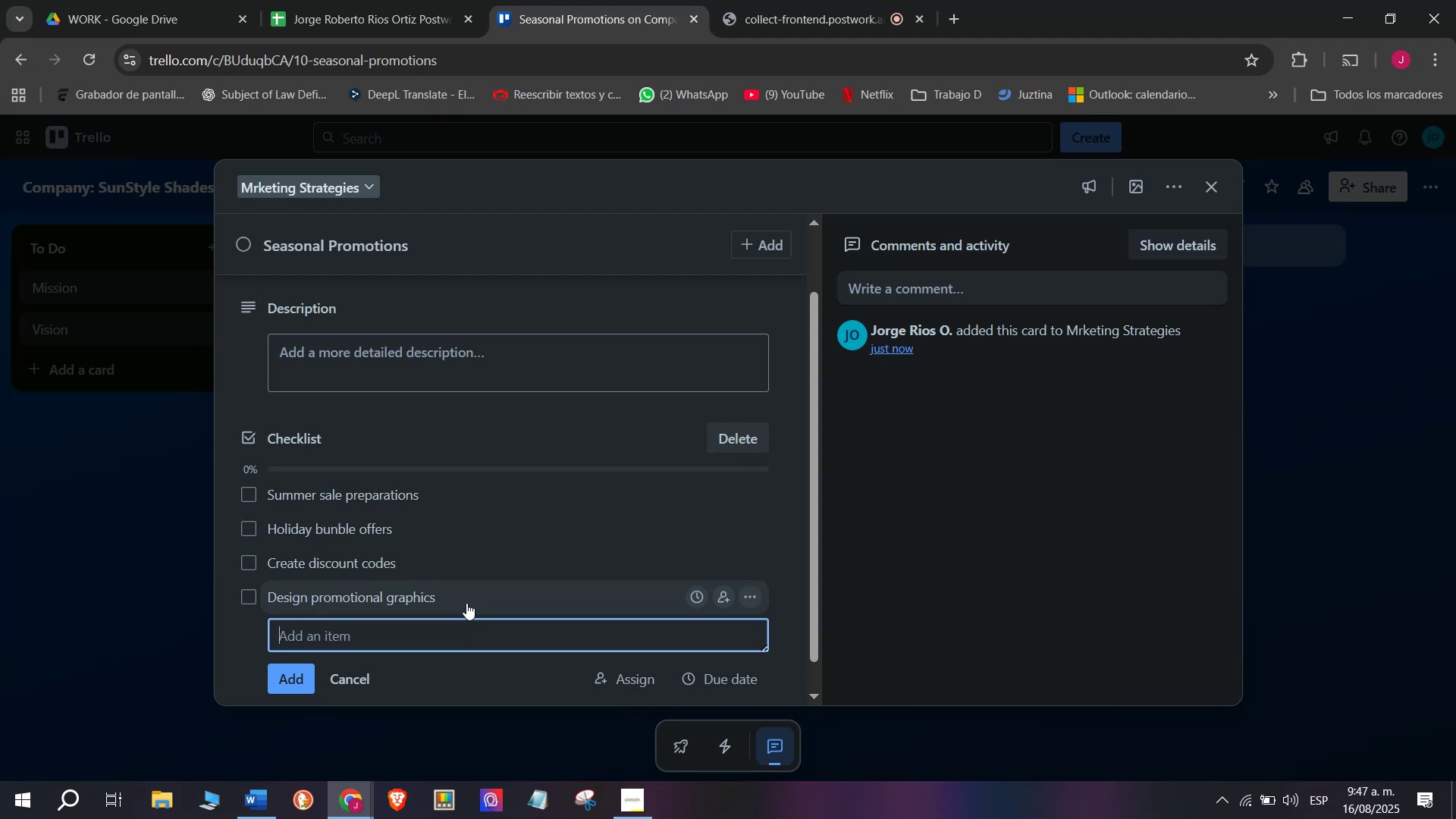 
wait(13.14)
 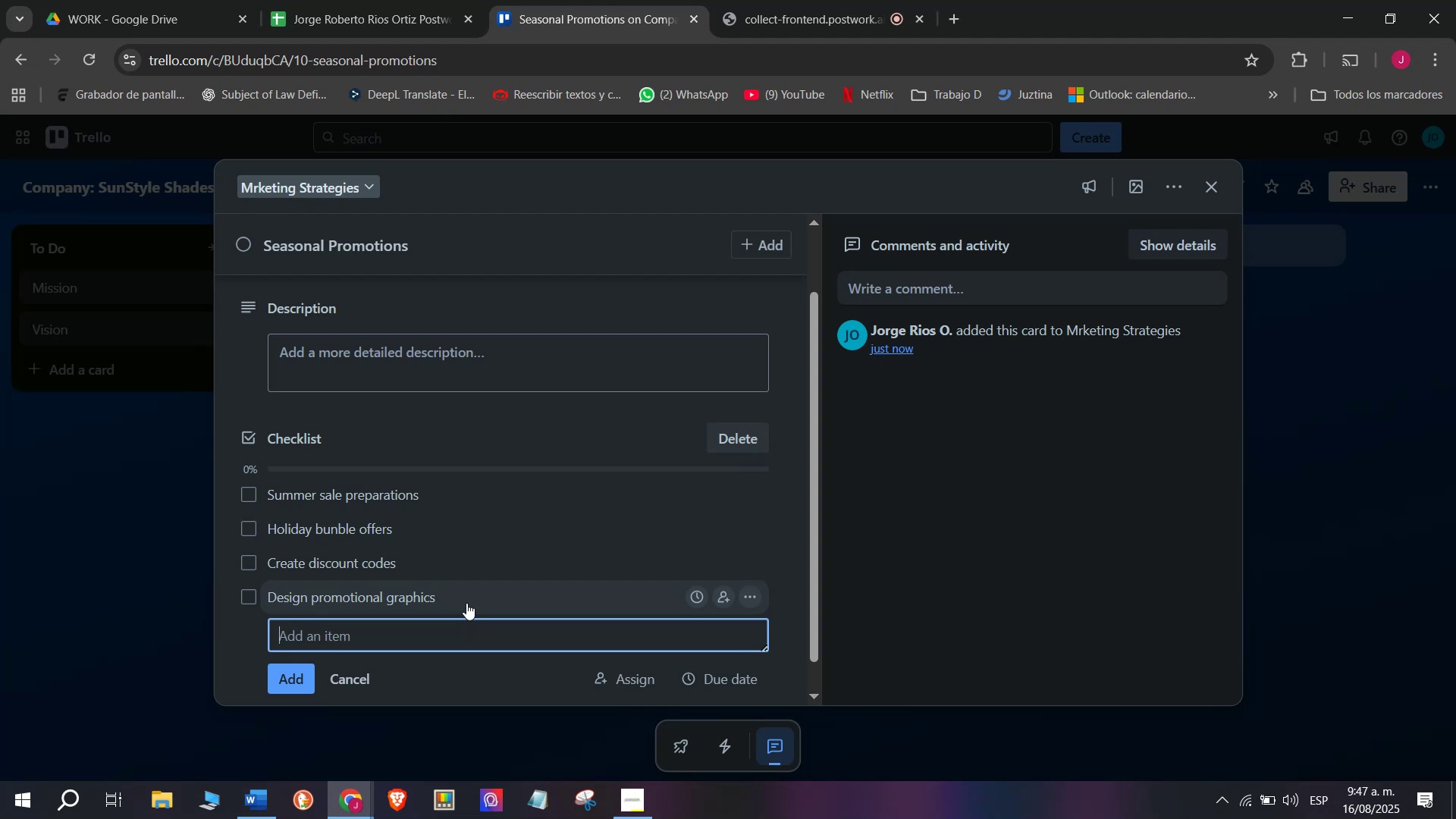 
type(Sharte)
key(Backspace)
key(Backspace)
type(e newsletter updates)
 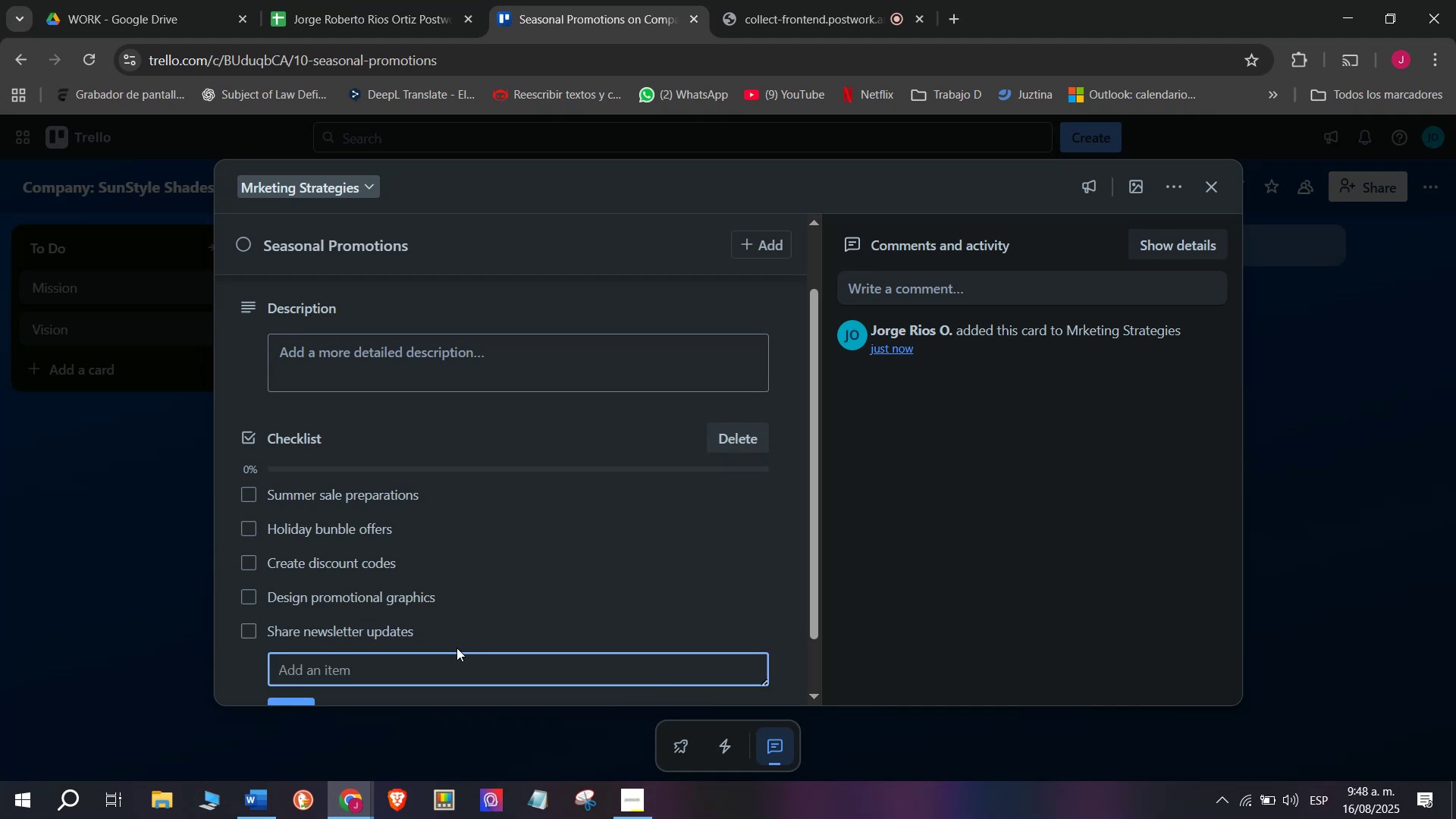 
key(Enter)
 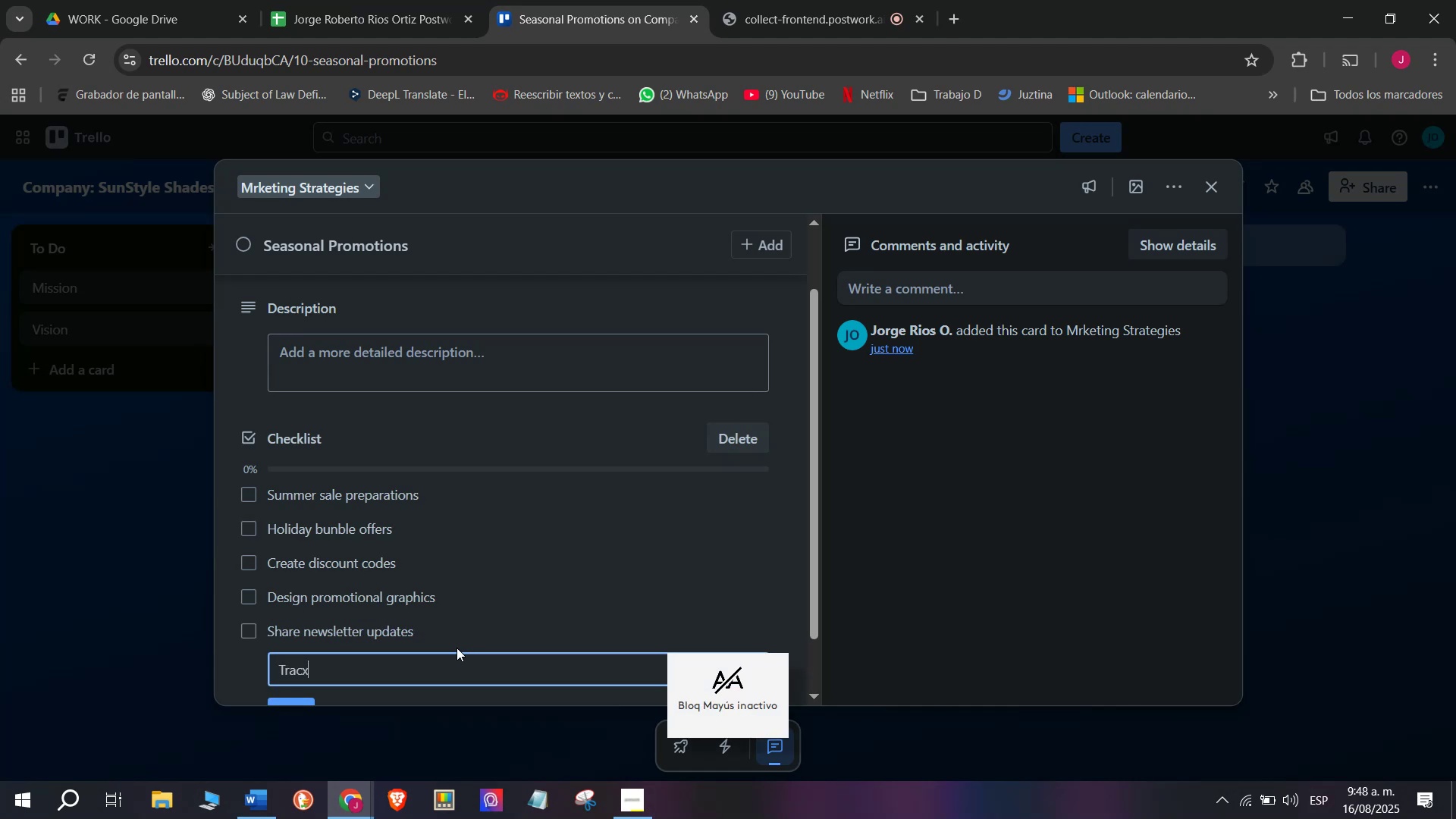 
type(Tracx)
key(Backspace)
type(jk)
key(Backspace)
key(Backspace)
type(k performance)
 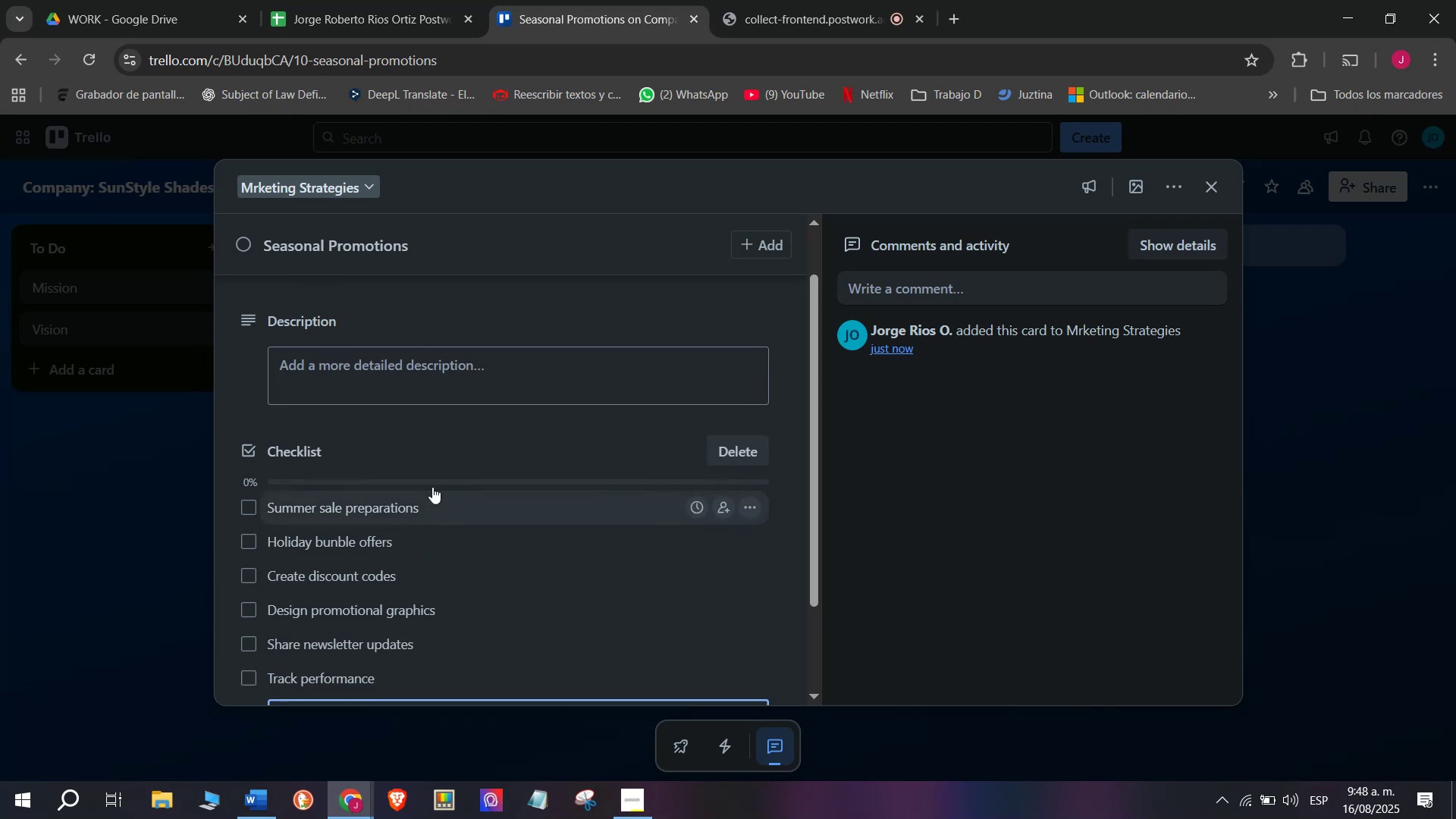 
key(Enter)
 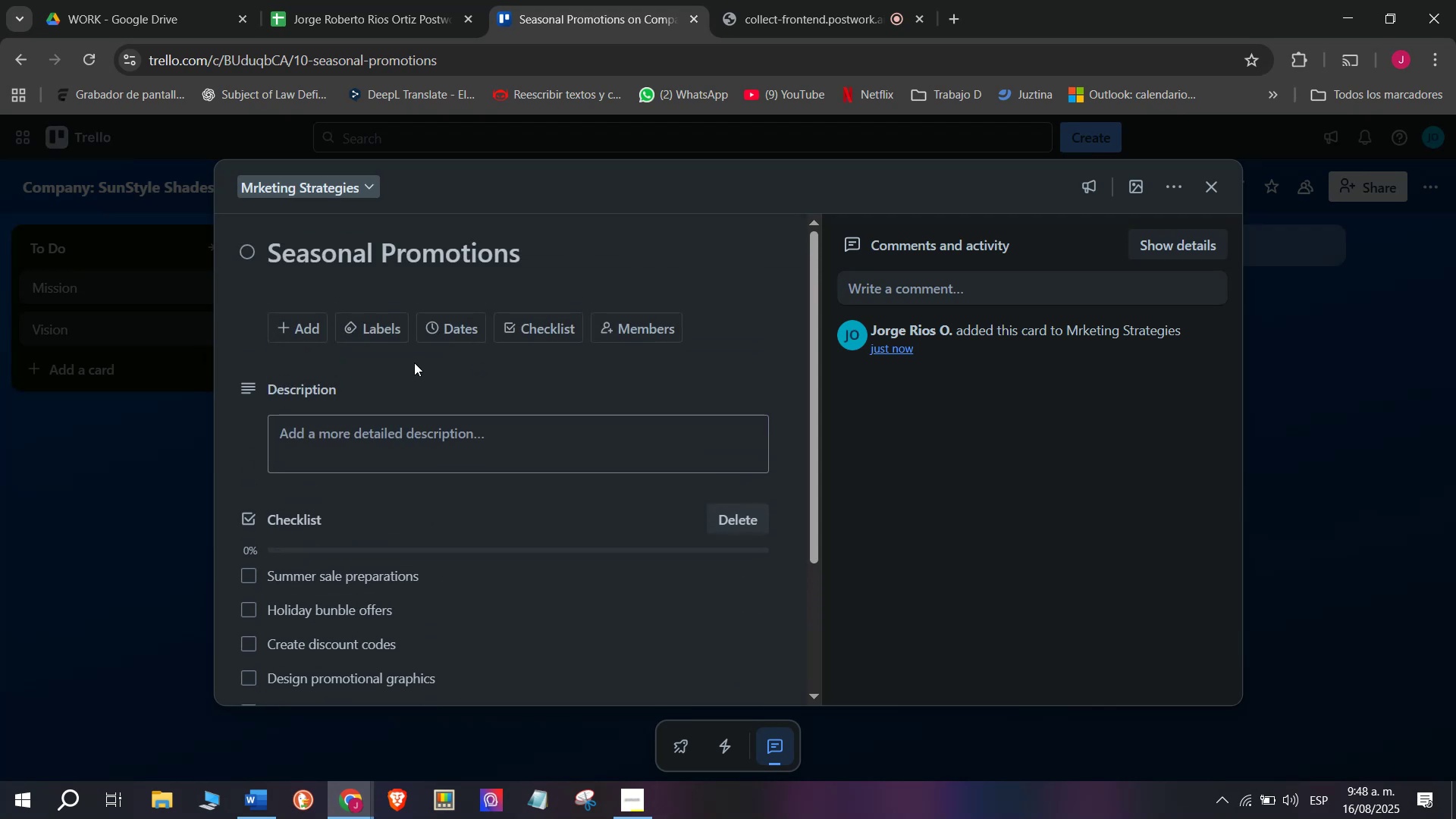 
scroll: coordinate [432, 487], scroll_direction: up, amount: 6.0
 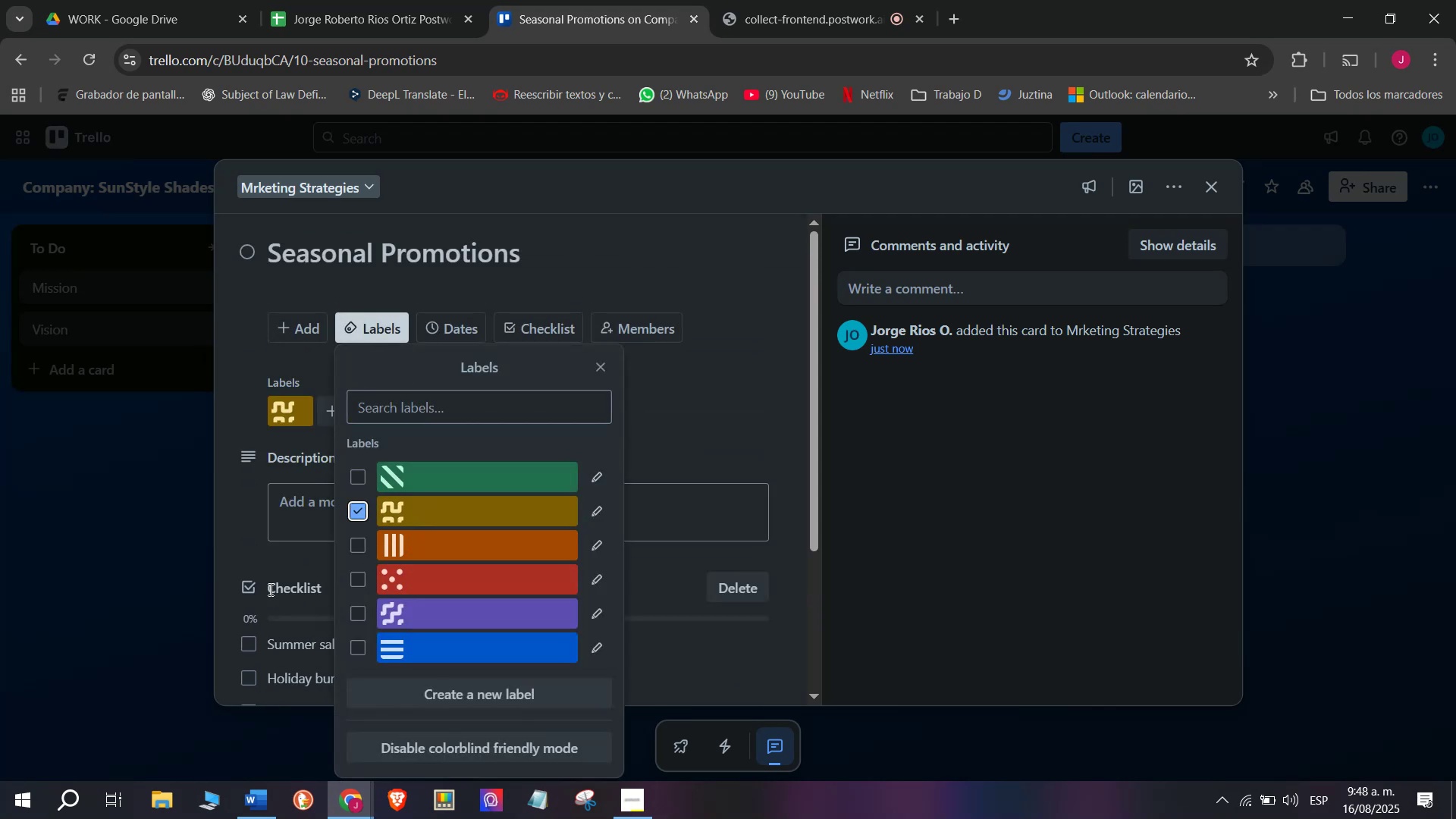 
left_click([458, 517])
 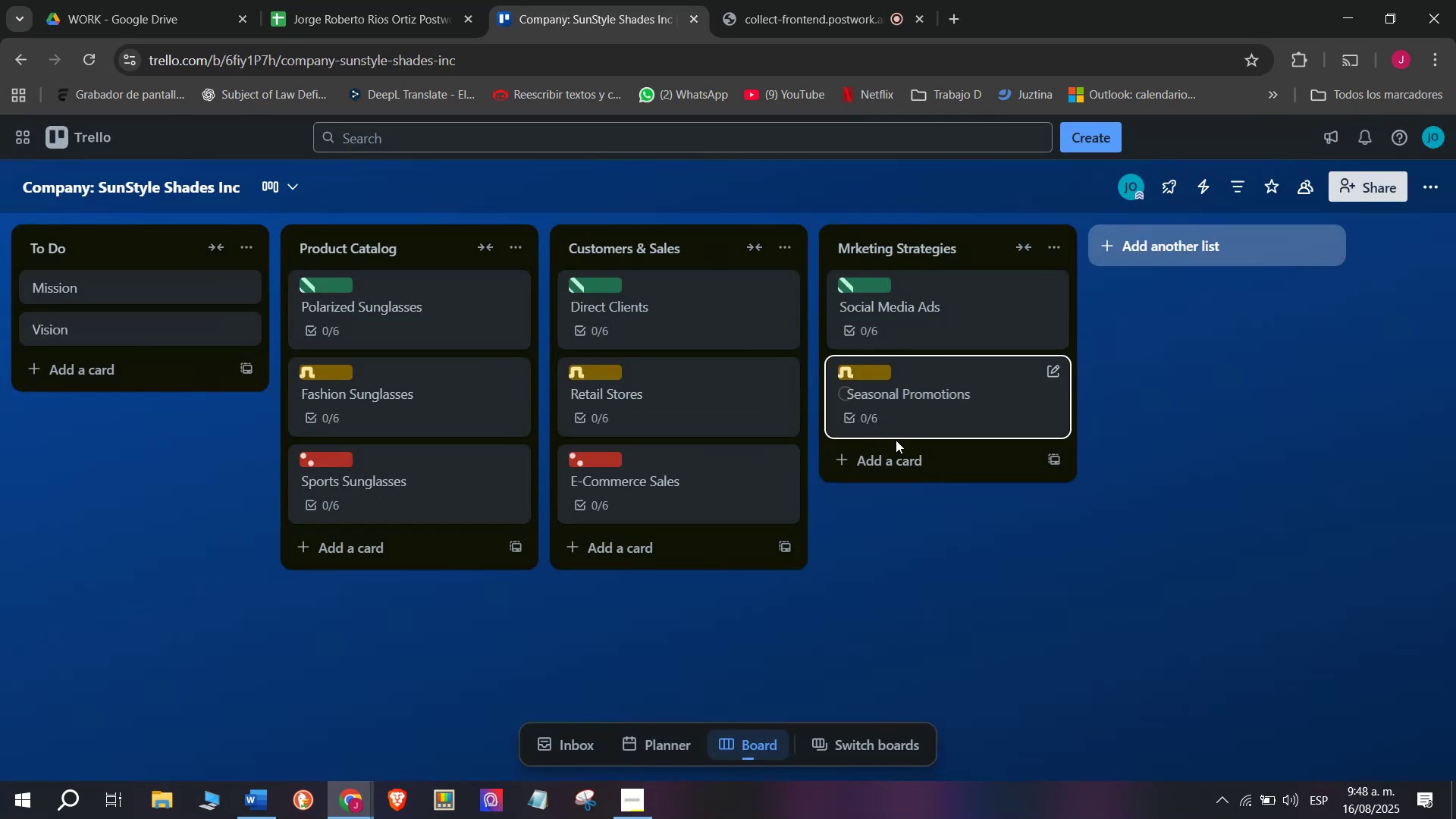 
double_click([136, 617])
 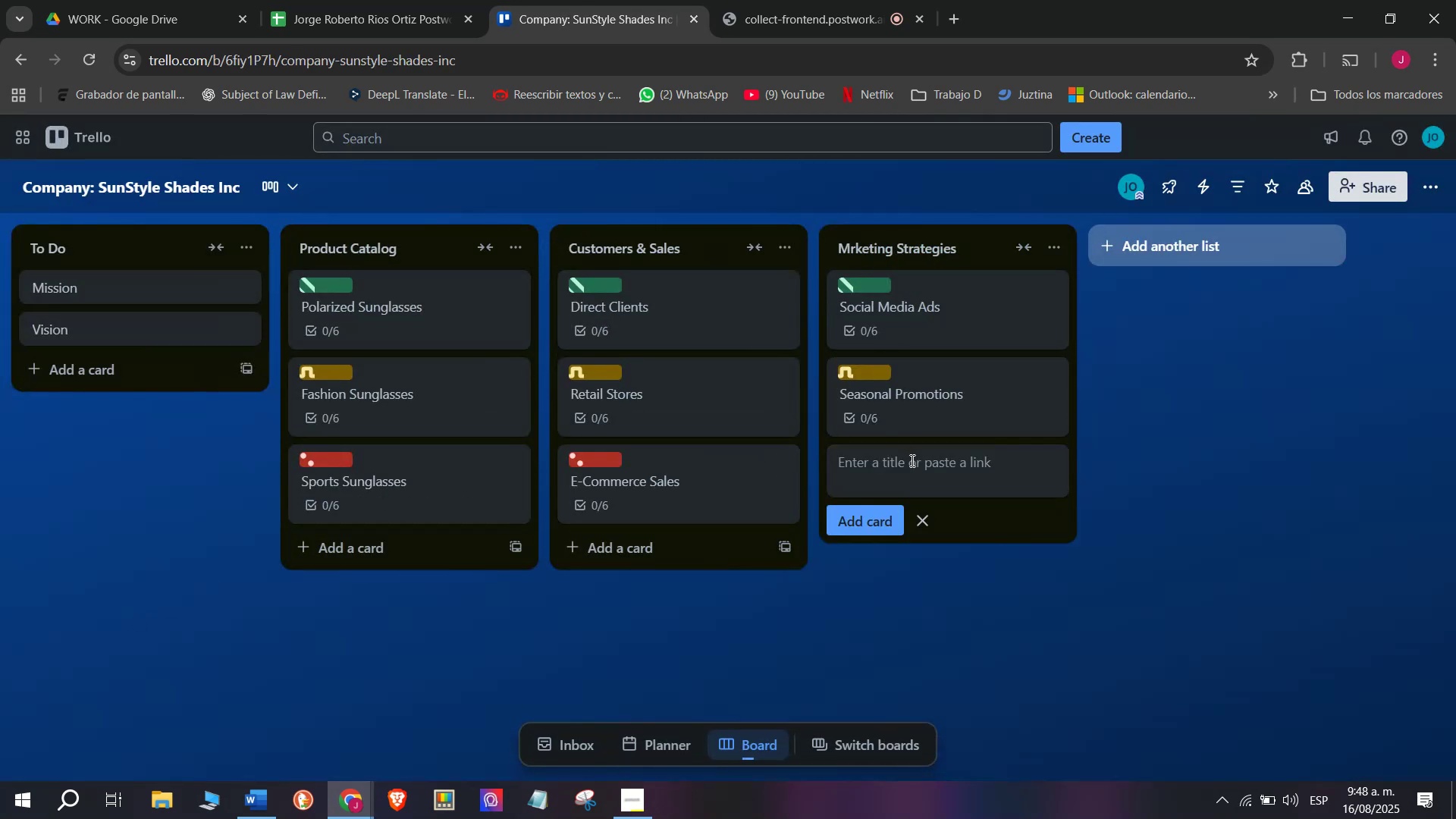 
left_click([911, 459])
 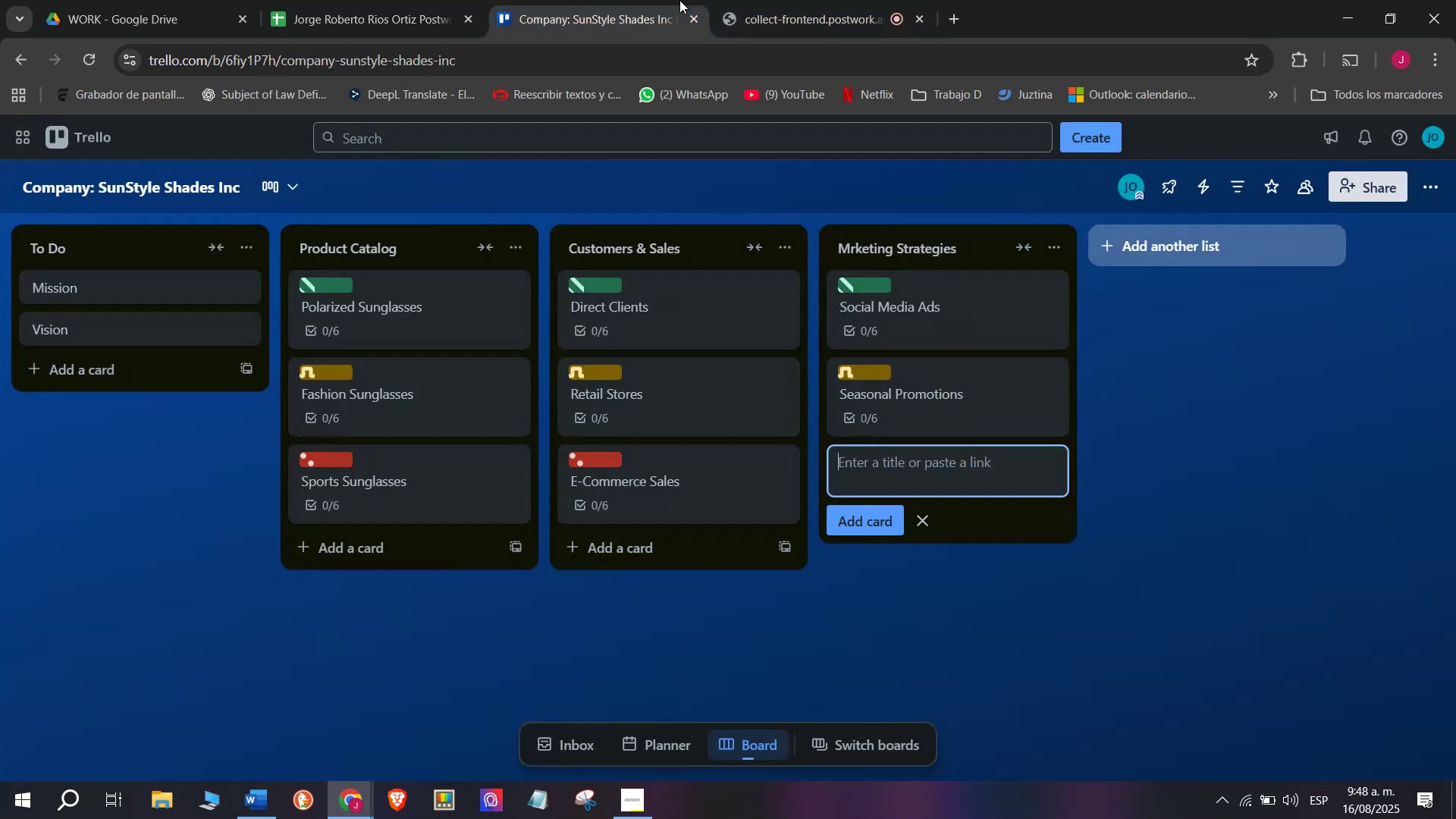 
left_click([766, 0])
 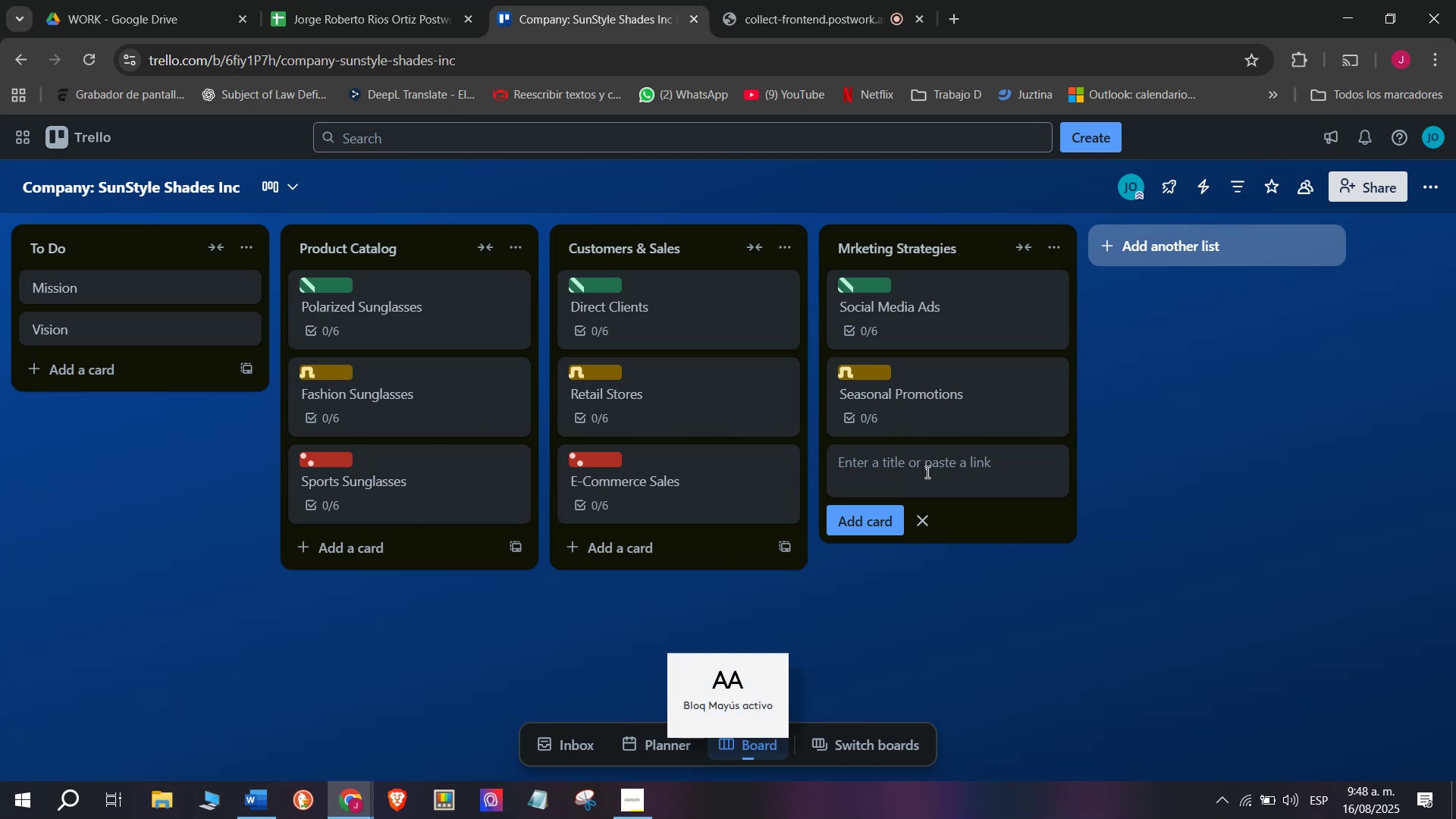 
type(Influencer Marketing)
 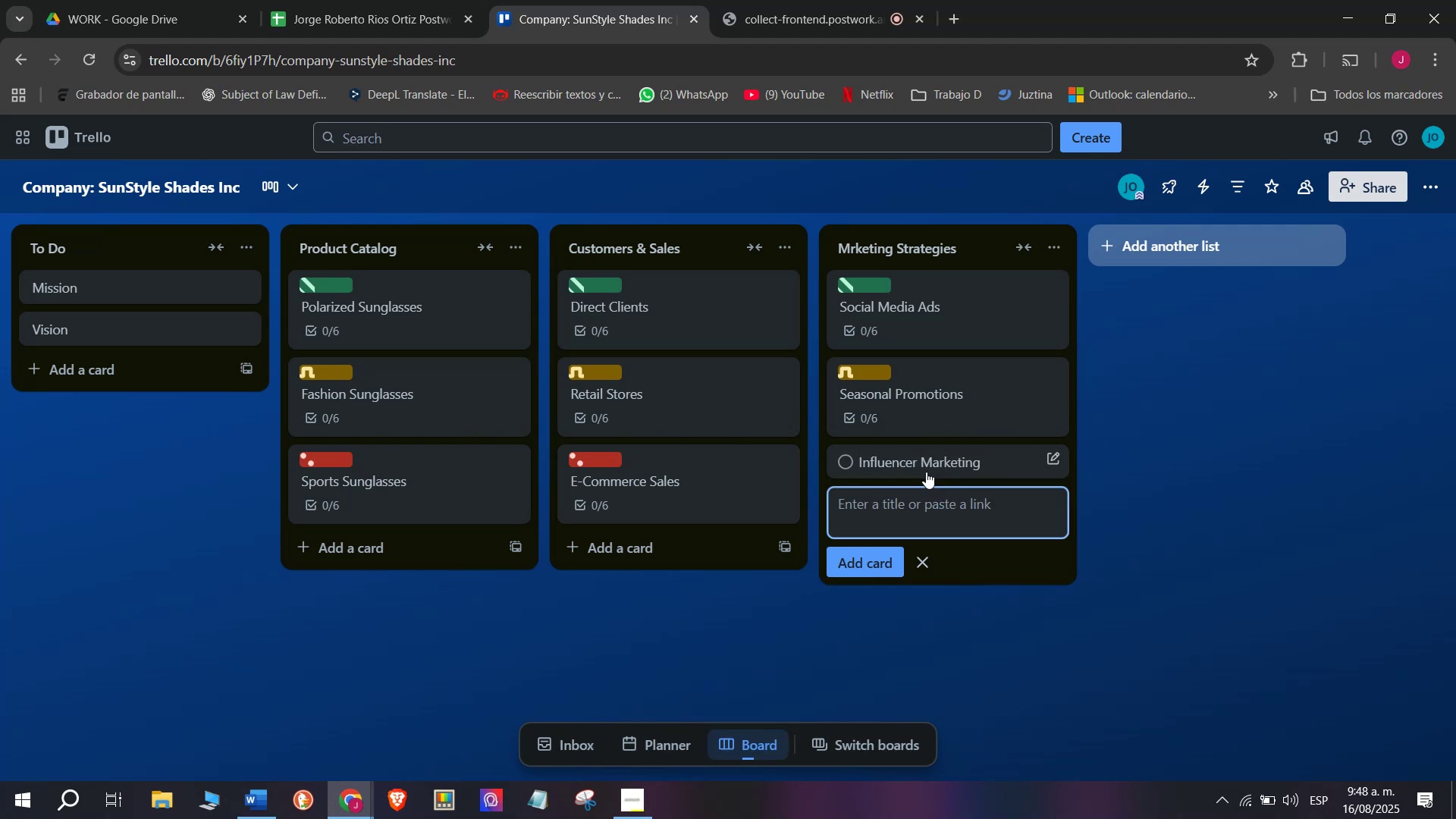 
key(Enter)
 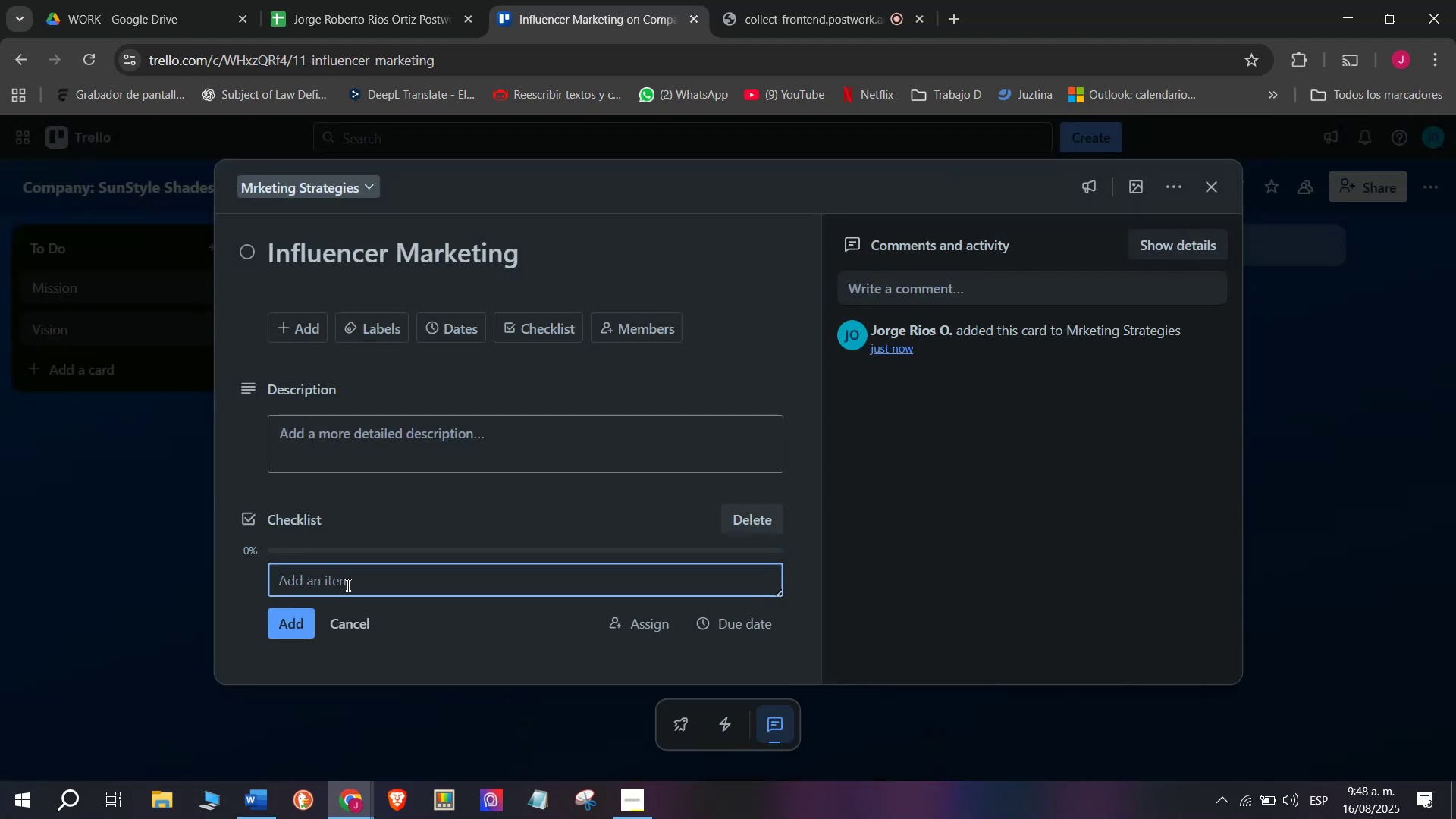 
wait(6.43)
 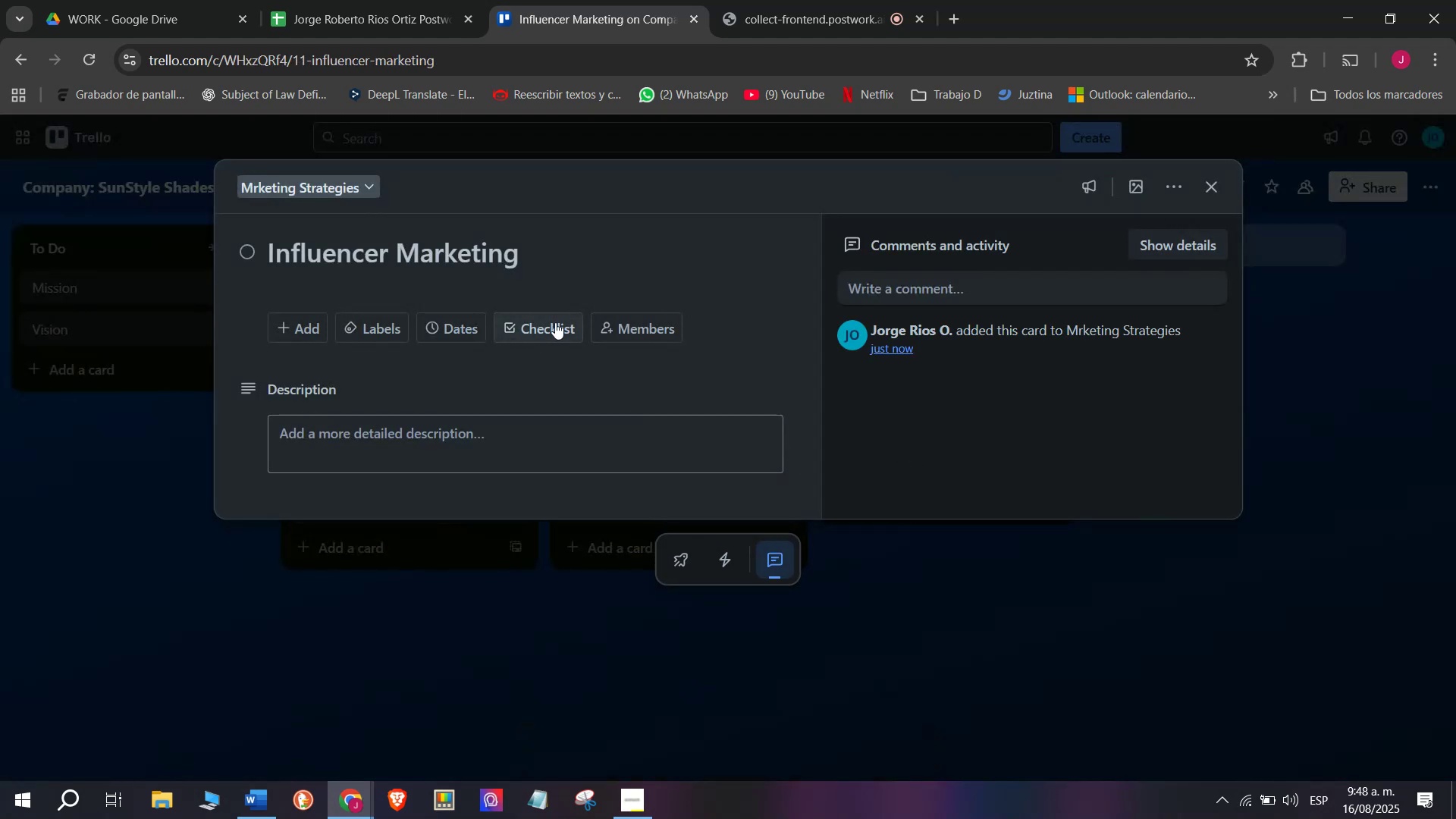 
type(Selct fashion influencers)
 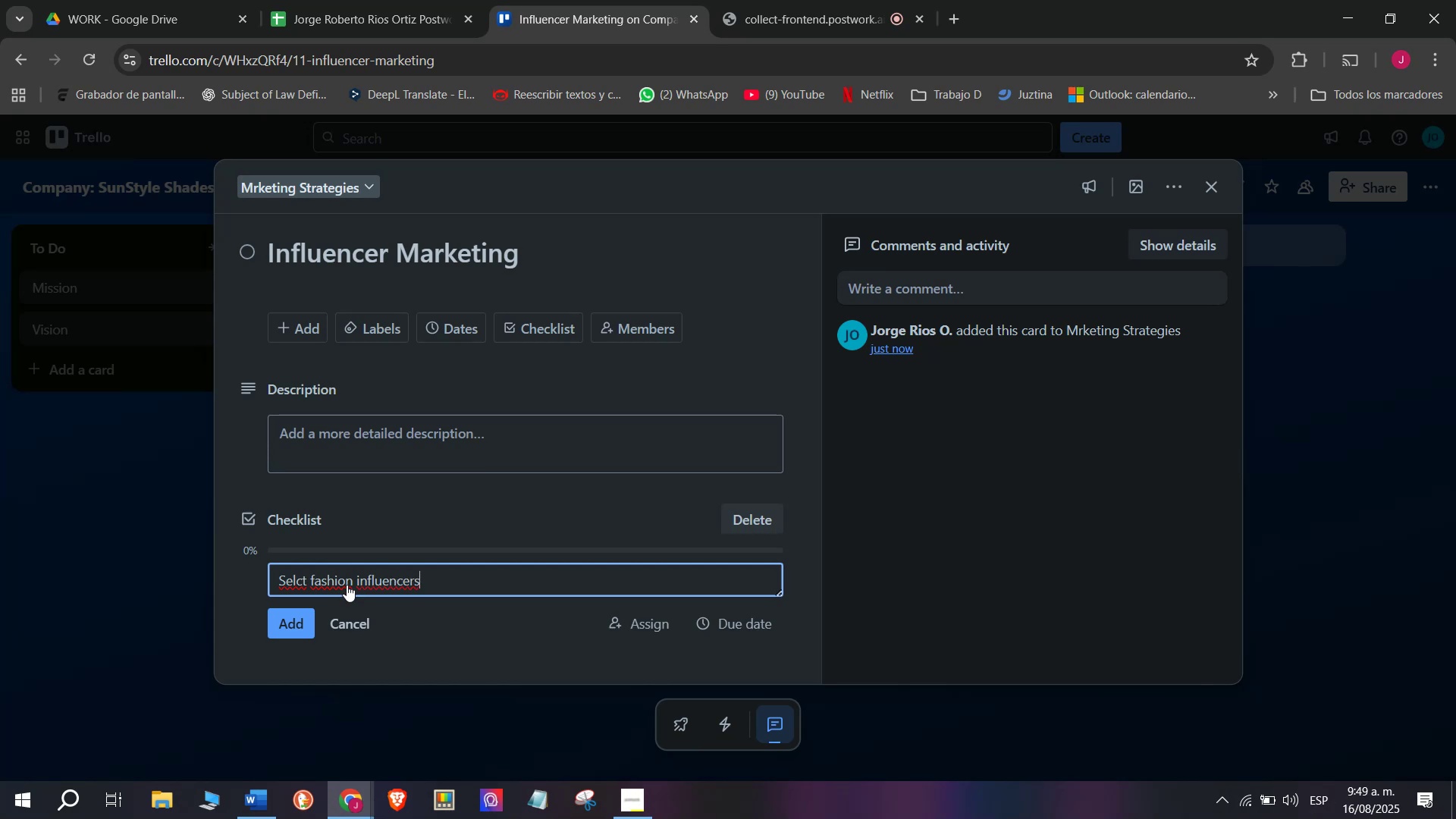 
key(Enter)
 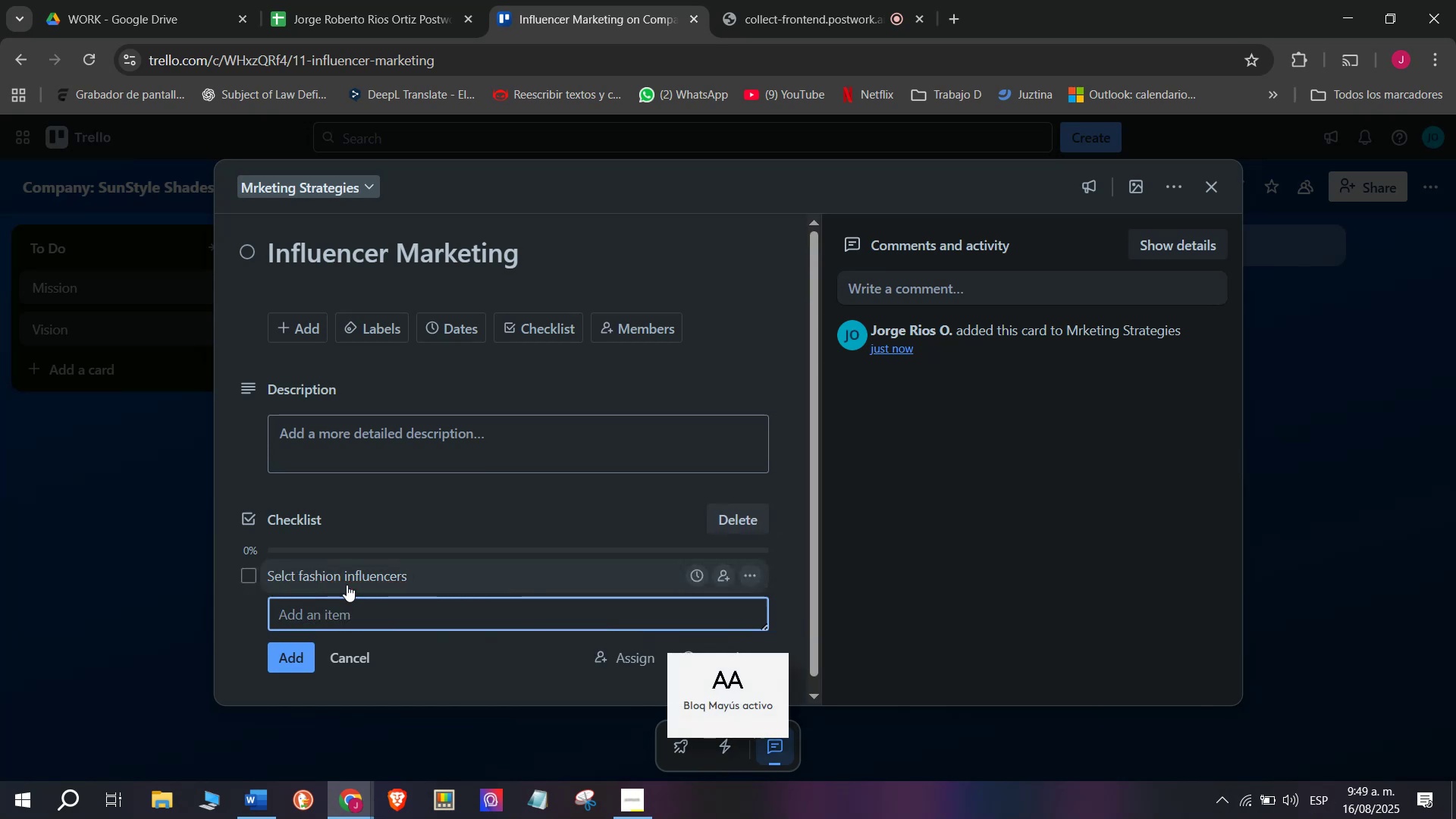 
type(Send free samples )
 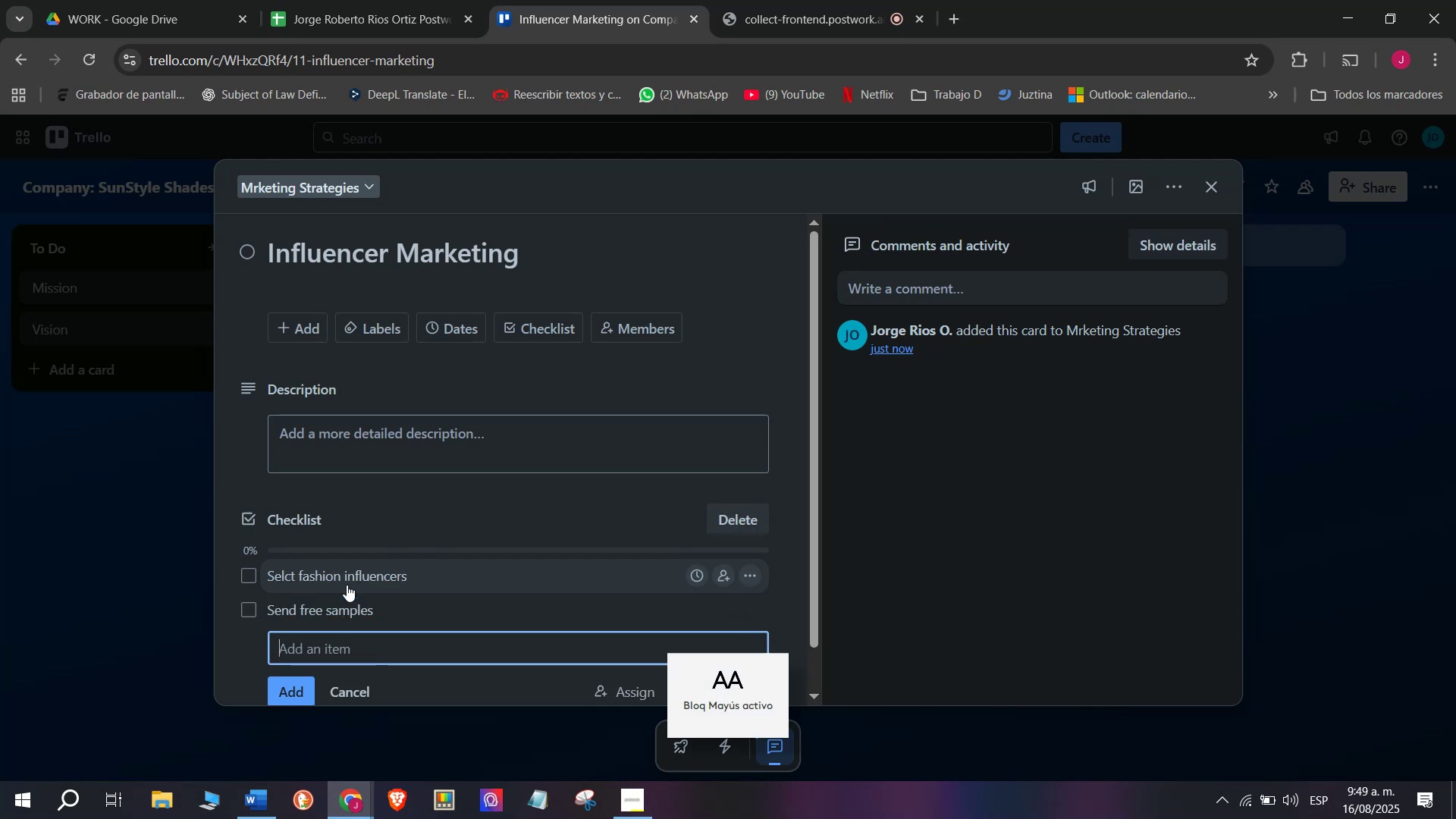 
key(Enter)
 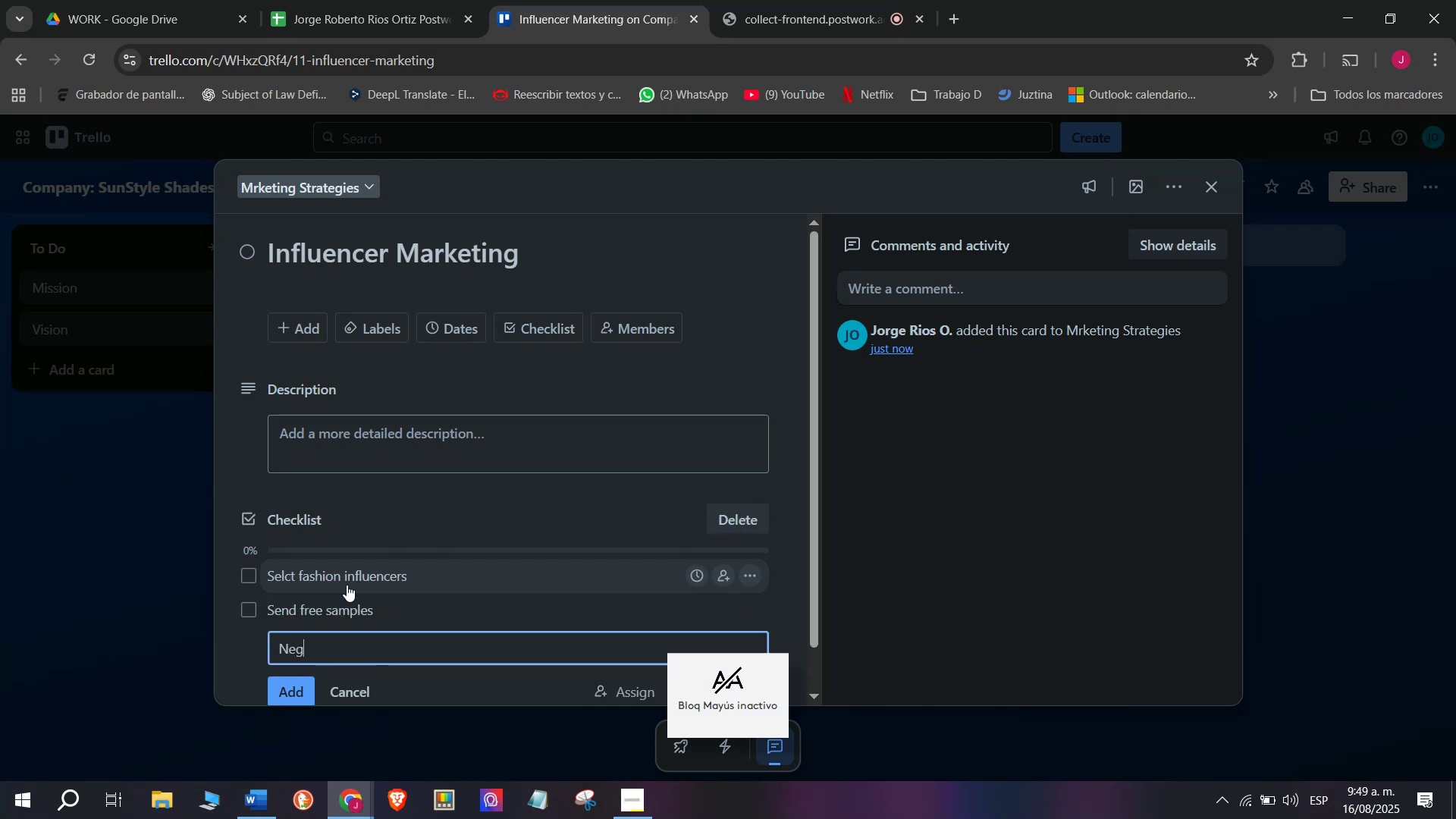 
type(Negoty)
key(Backspace)
type(iat)
 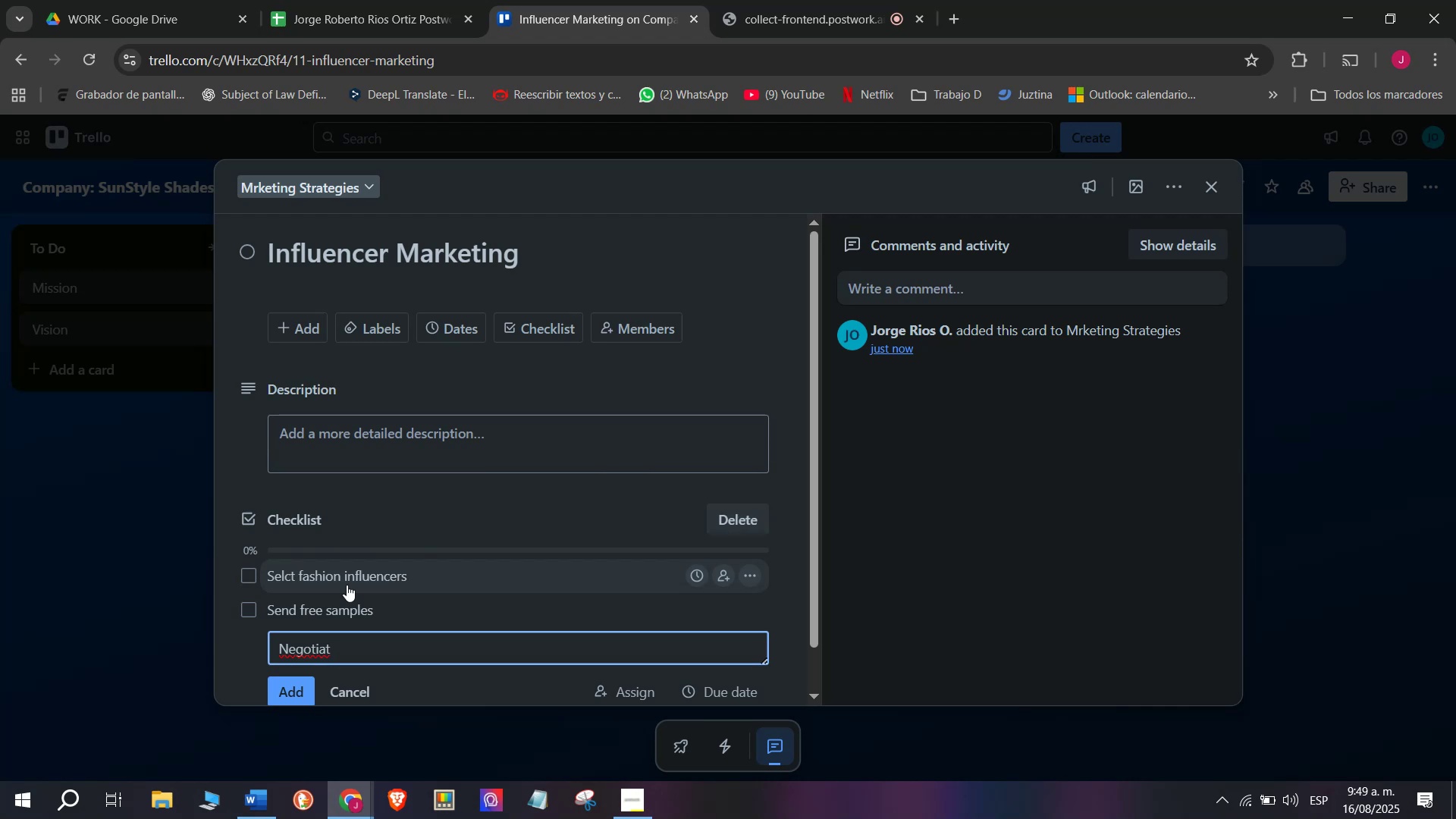 
type(e colla)
 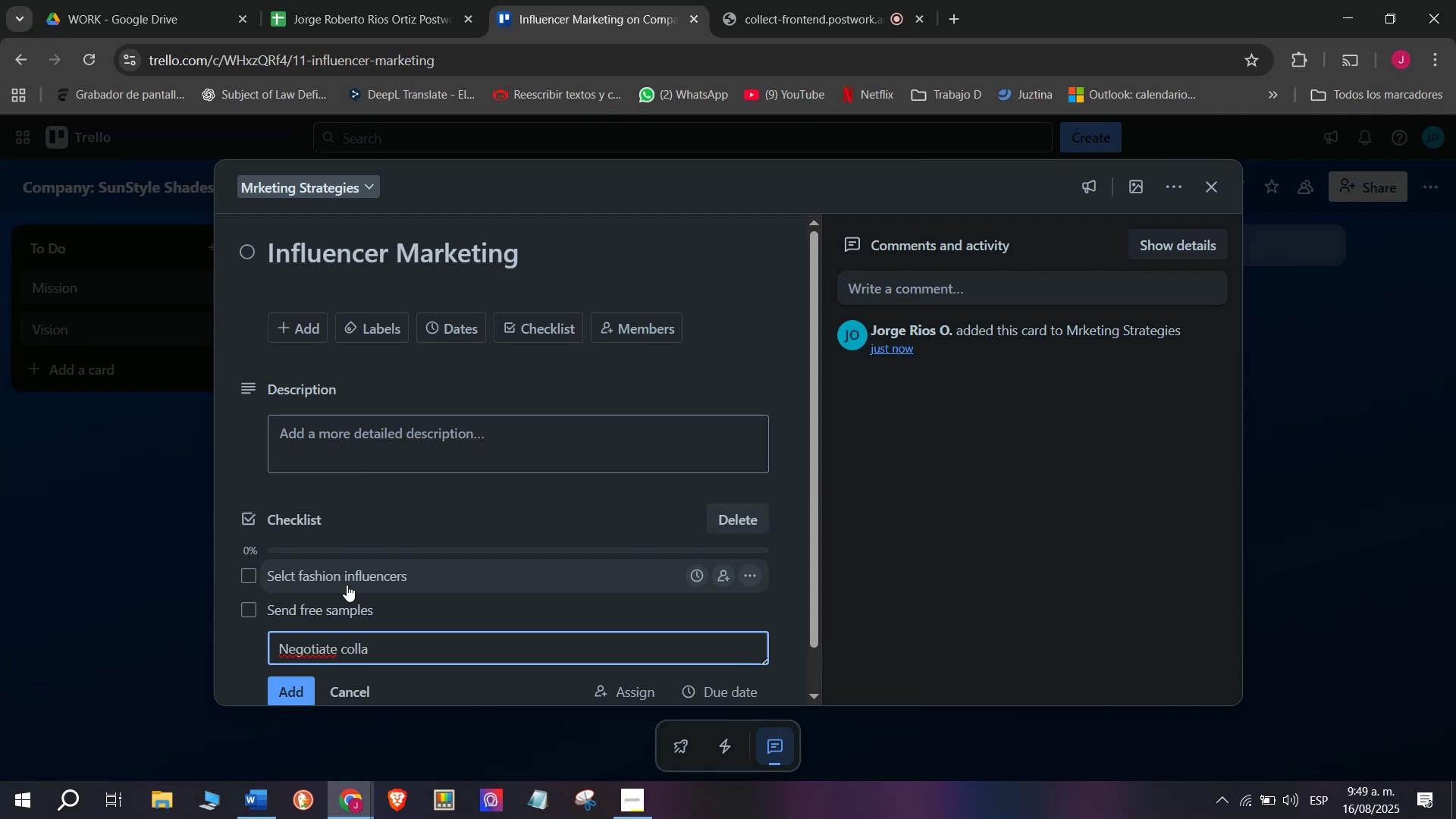 
wait(8.2)
 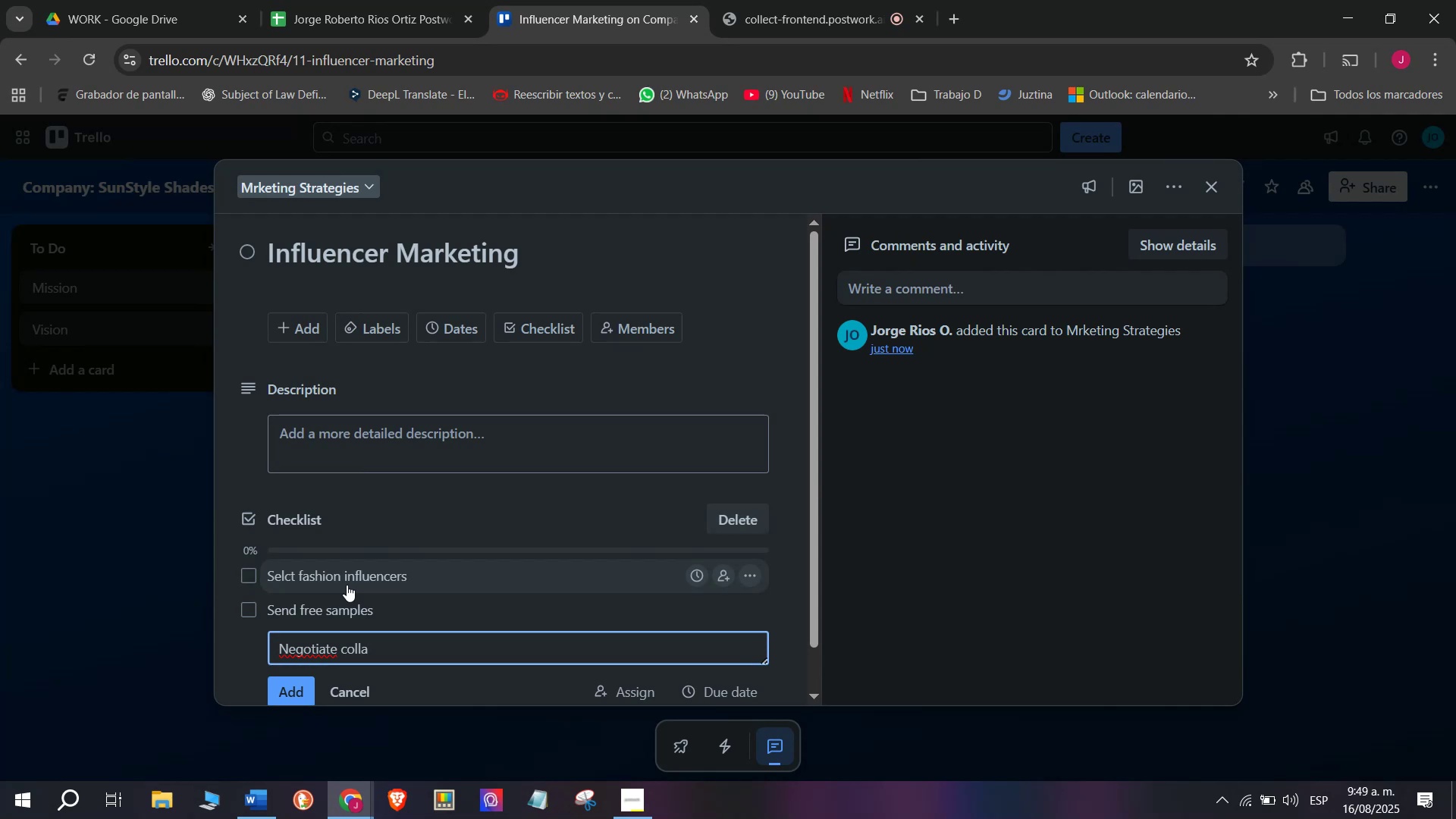 
type(bora)
 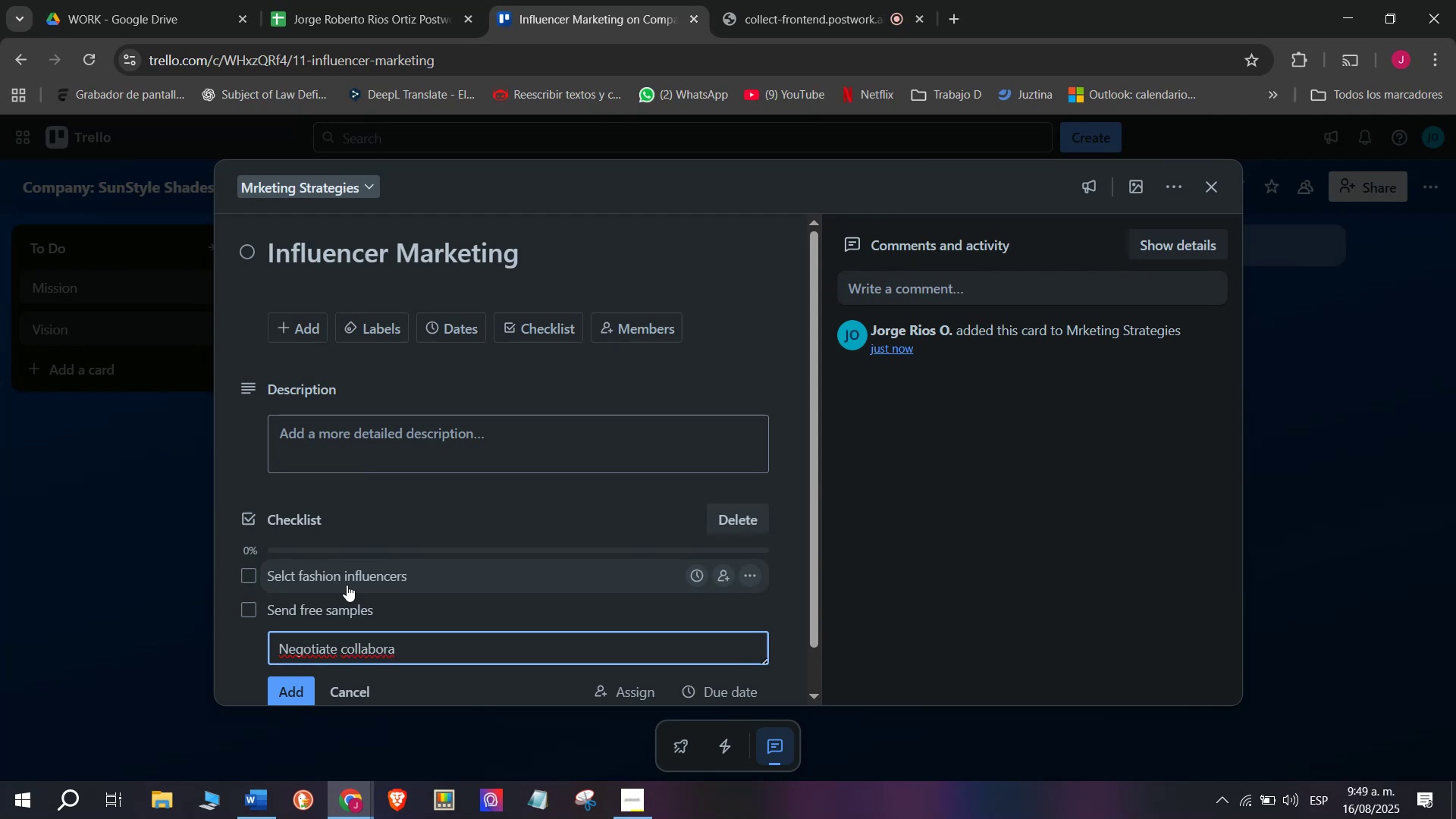 
type(tions)
 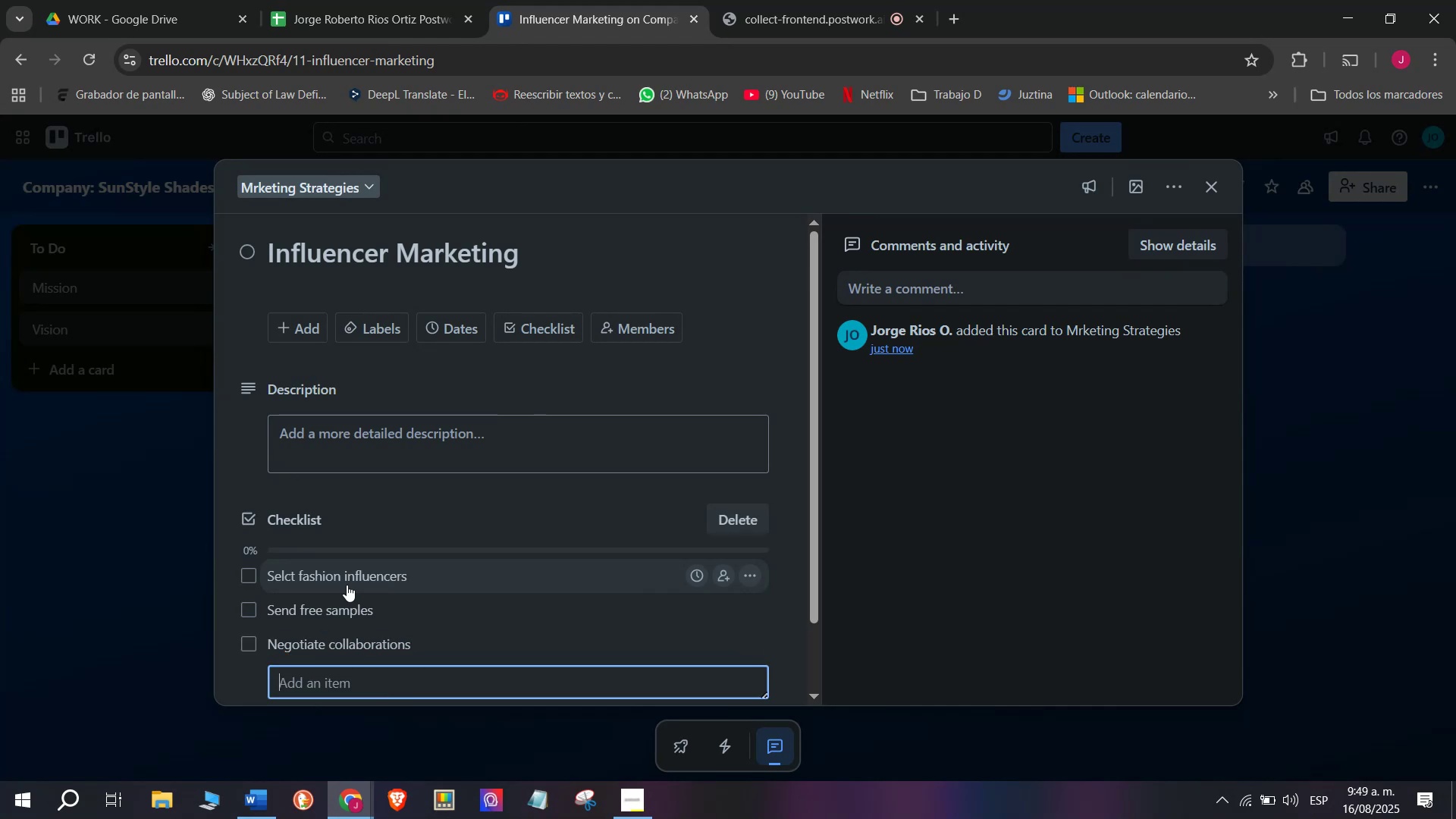 
key(Enter)
 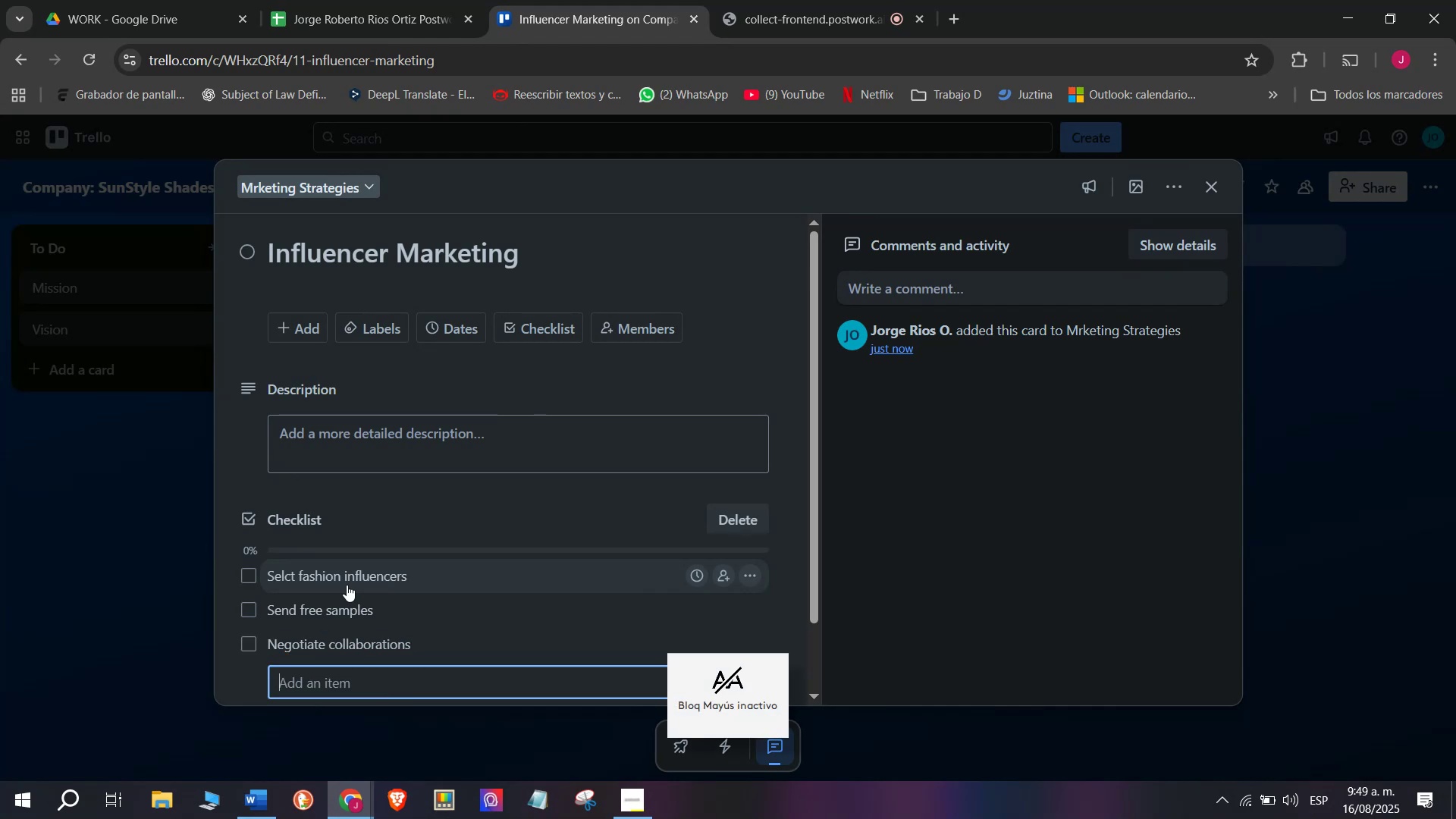 
type(Reque)
 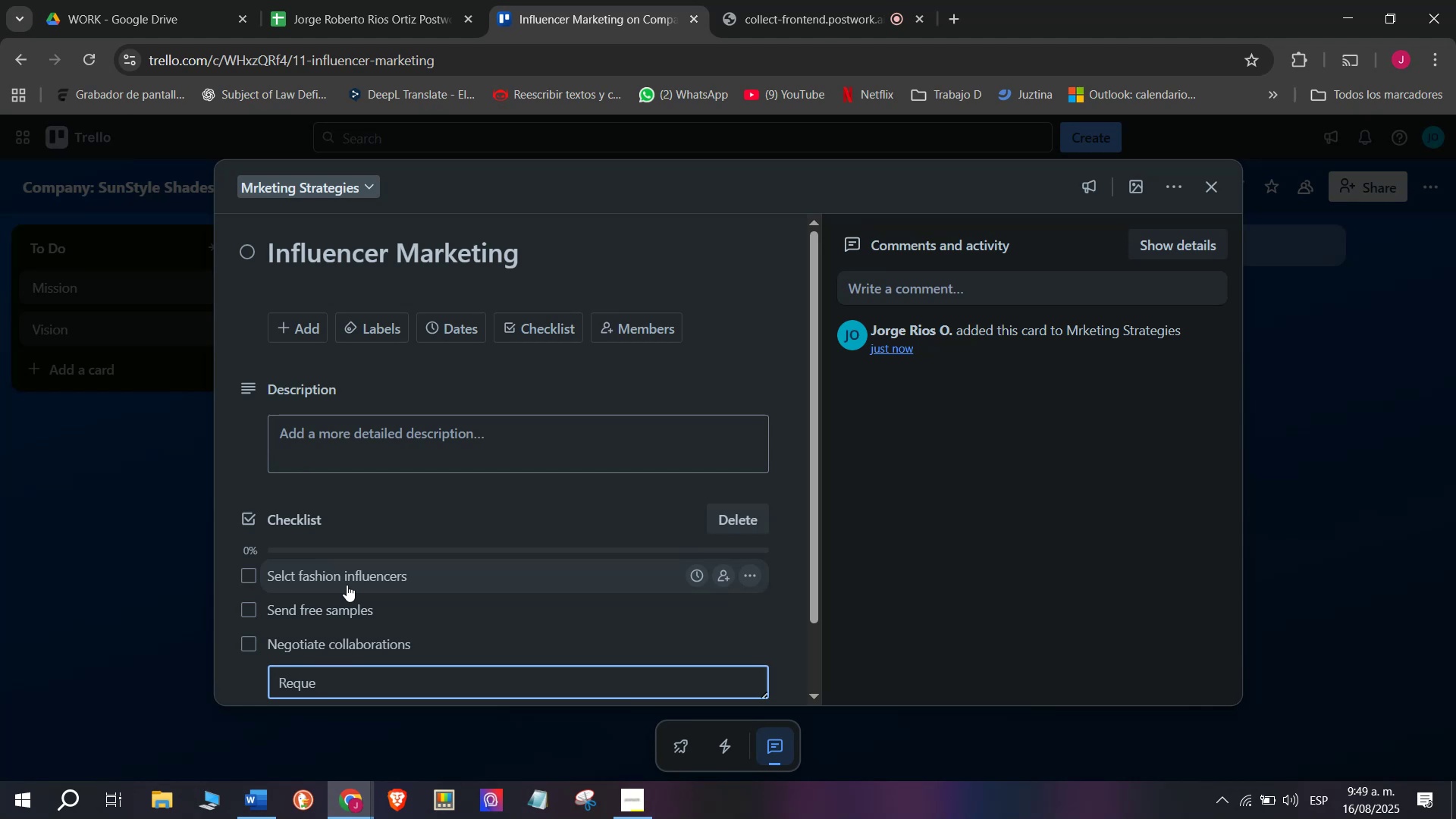 
wait(11.35)
 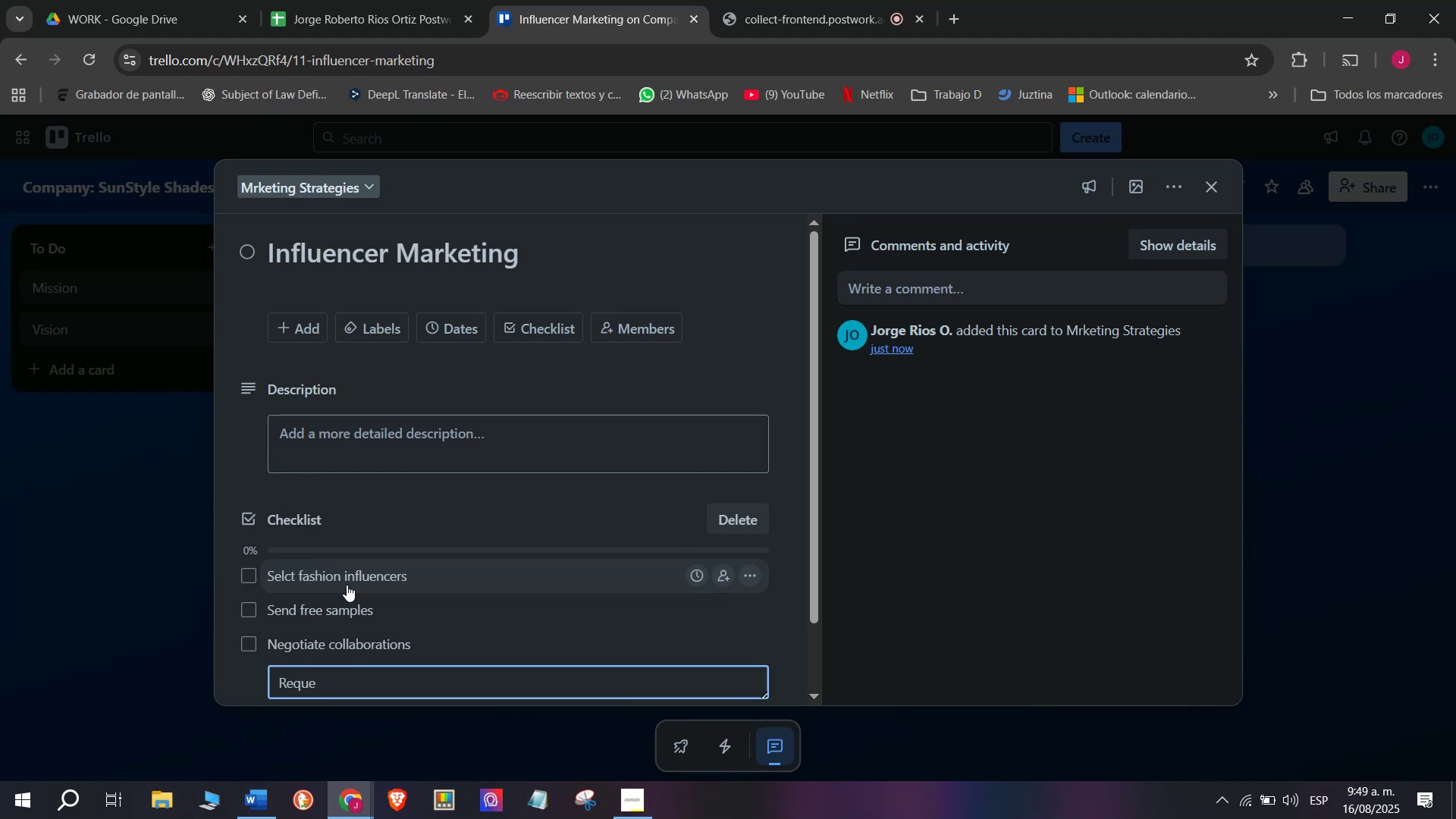 
type(st post  ^ reviews)
 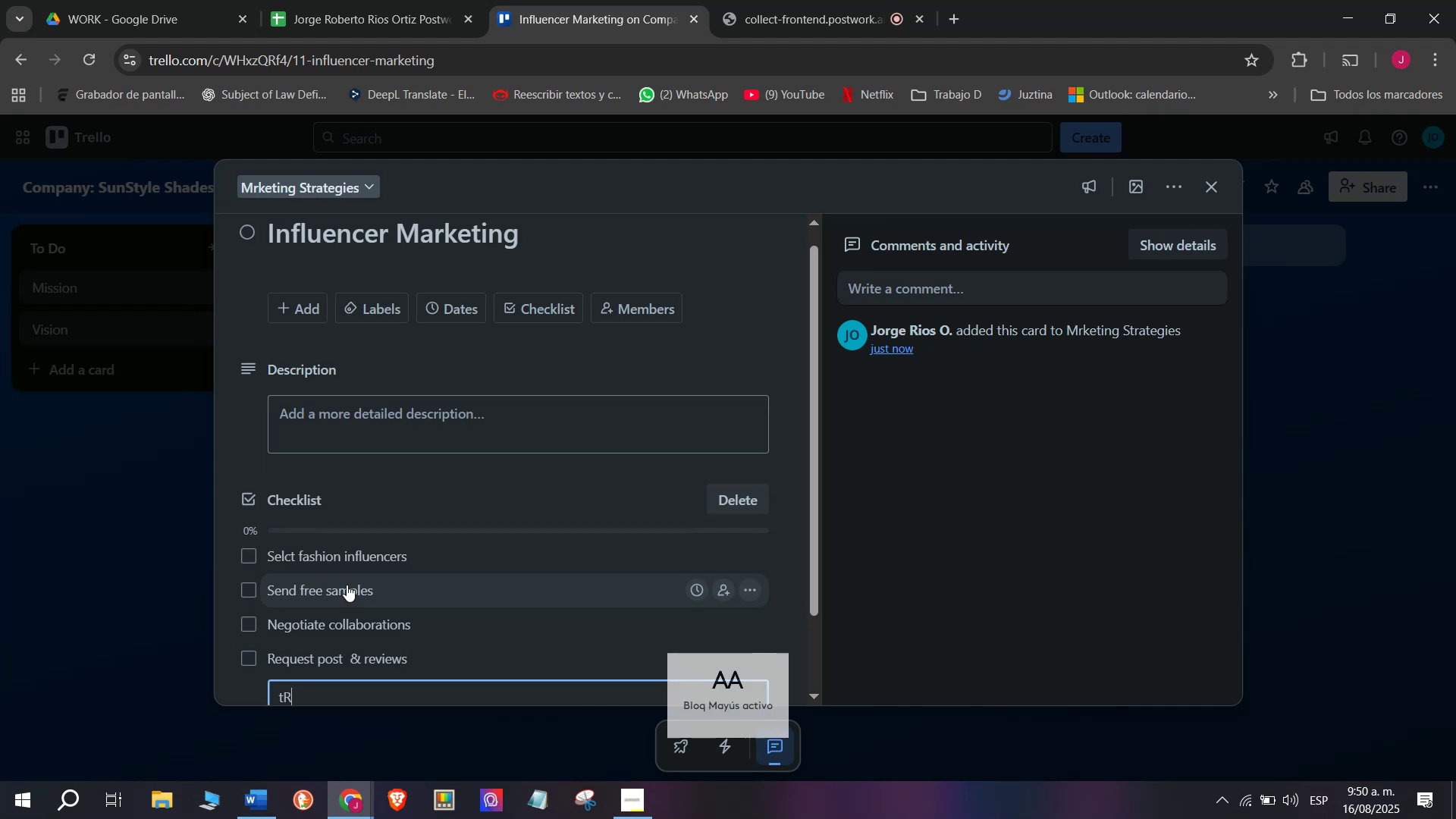 
 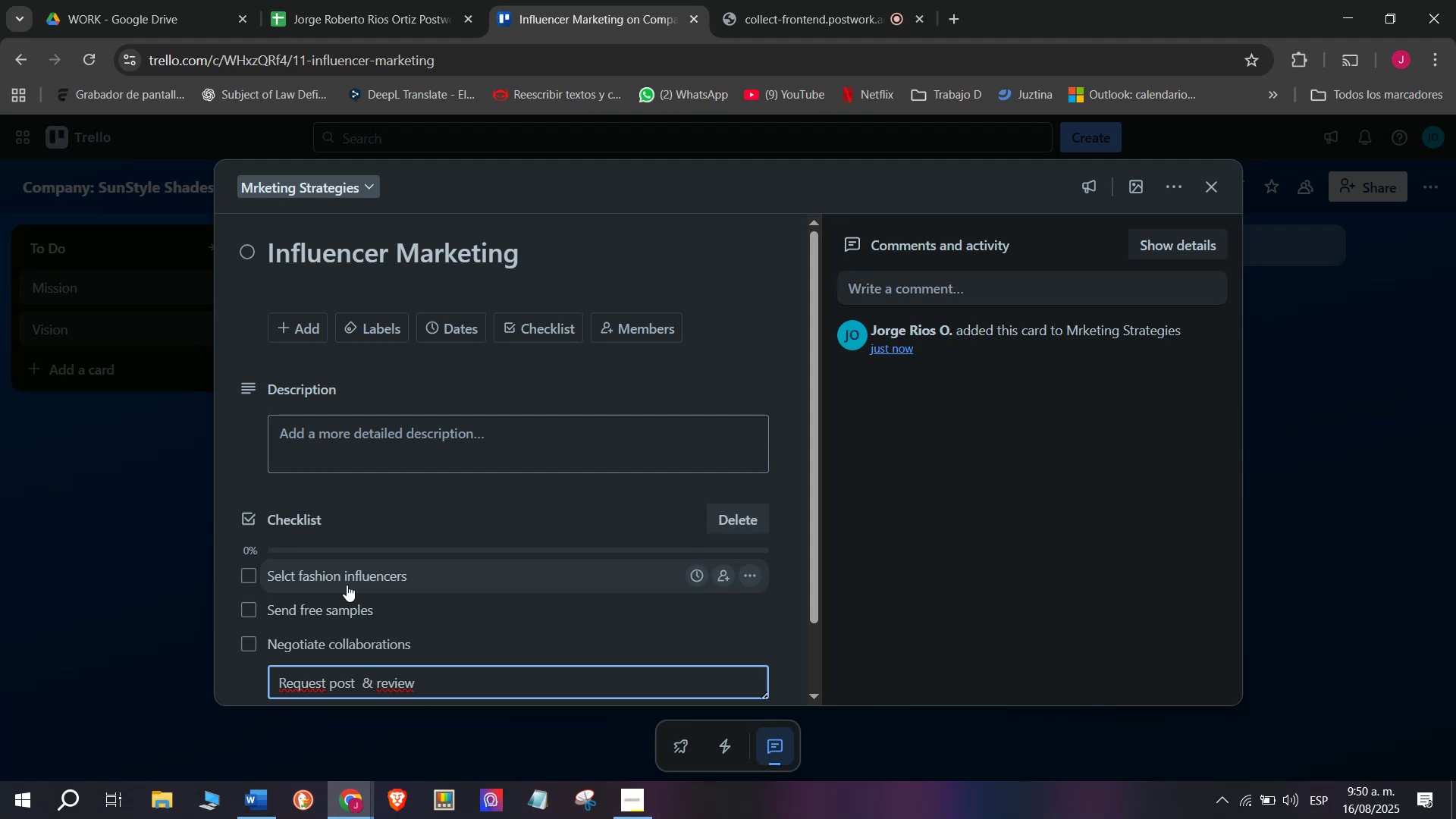 
key(Enter)
 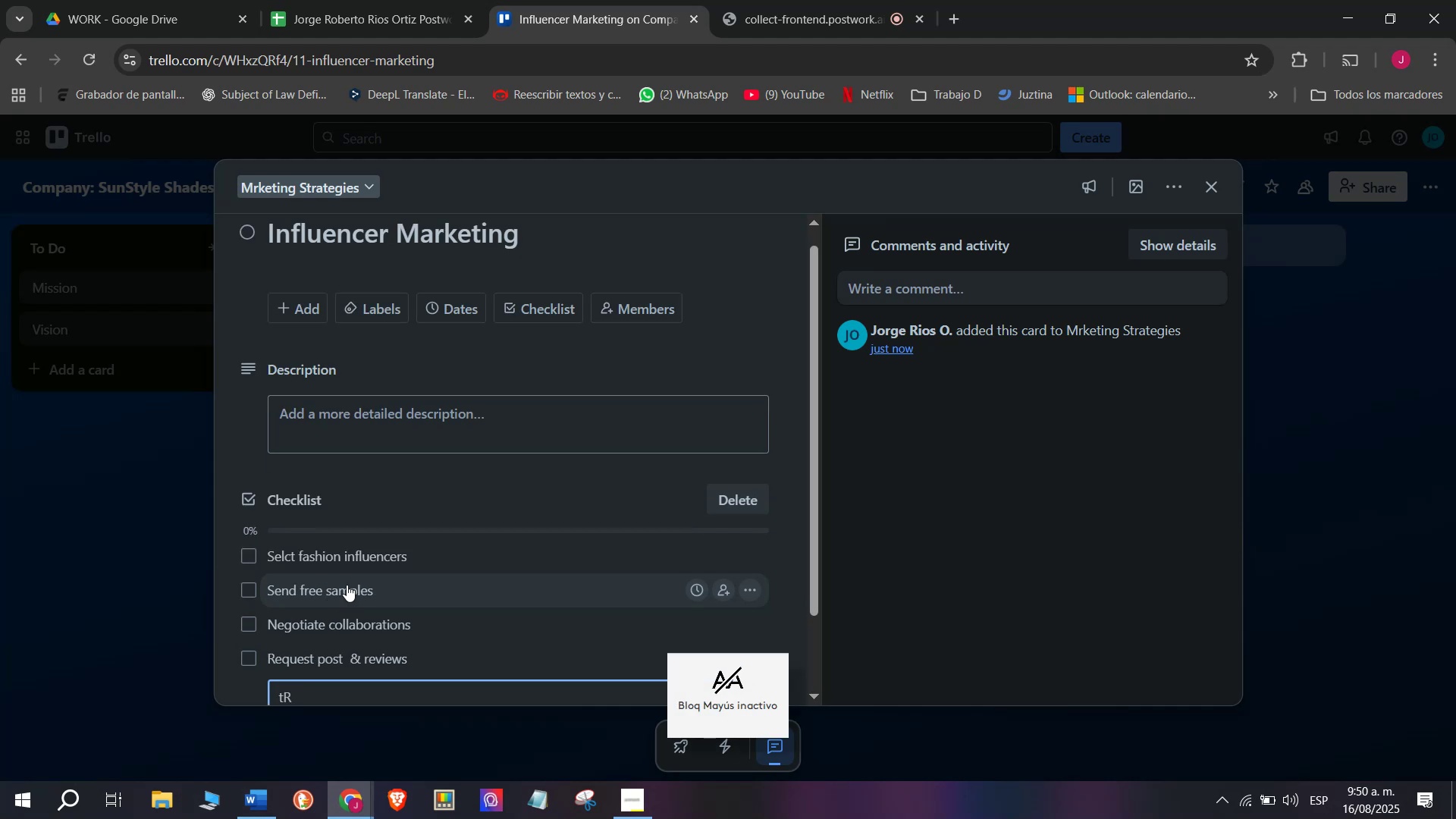 
type(tR)
key(Backspace)
key(Backspace)
type(Track)
 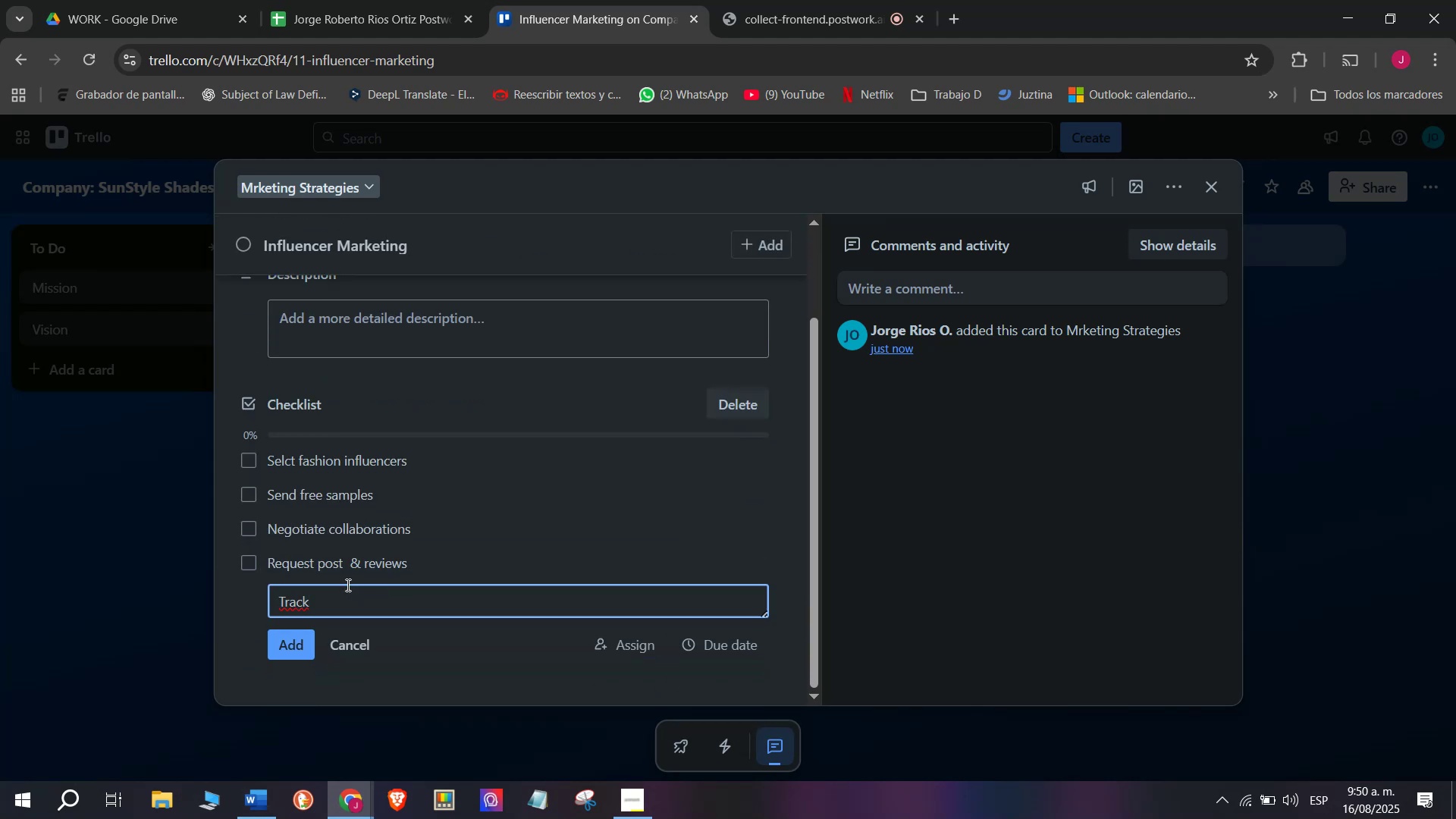 
scroll: coordinate [347, 585], scroll_direction: down, amount: 3.0
 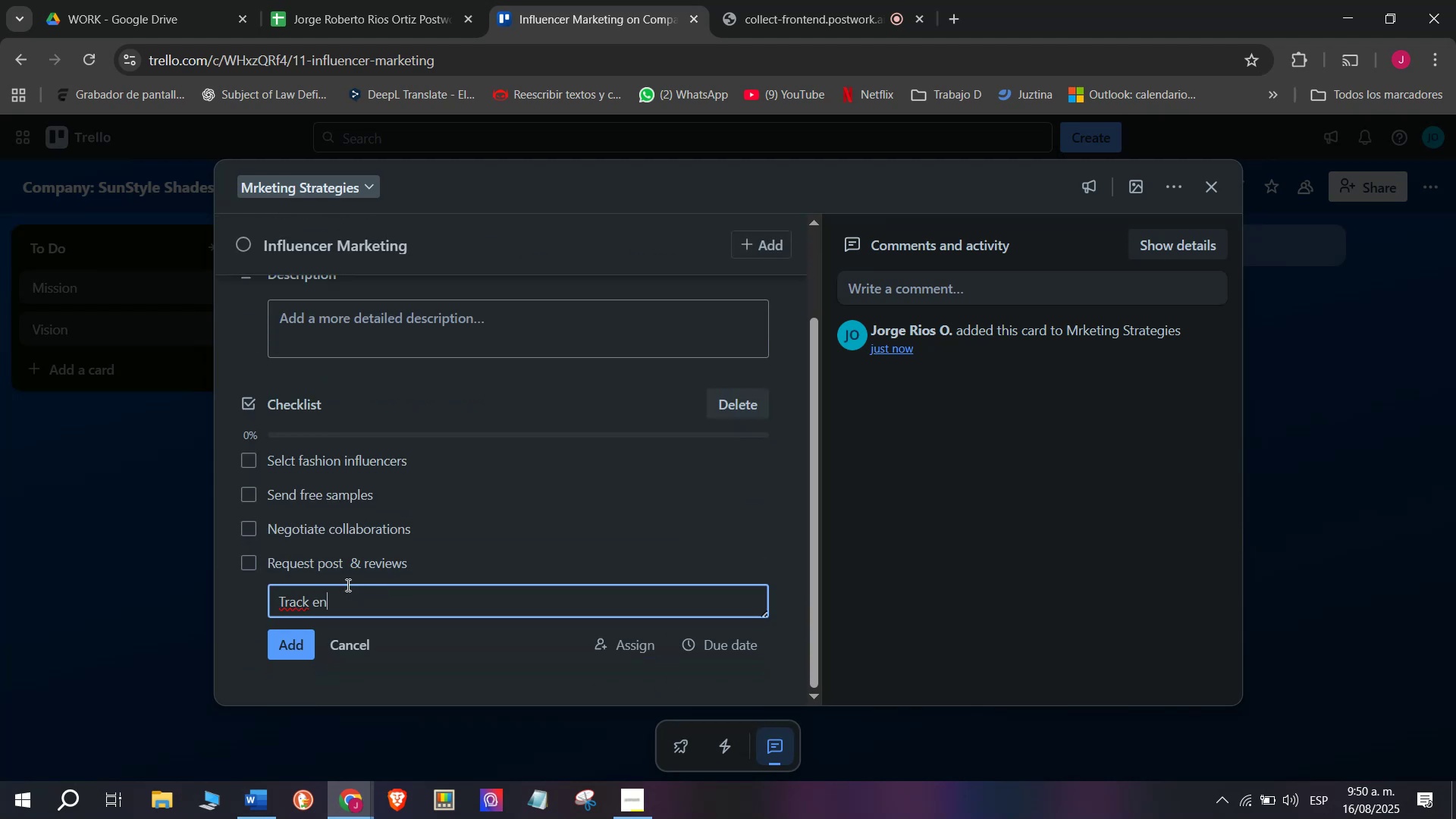 
type( engagement rates )
 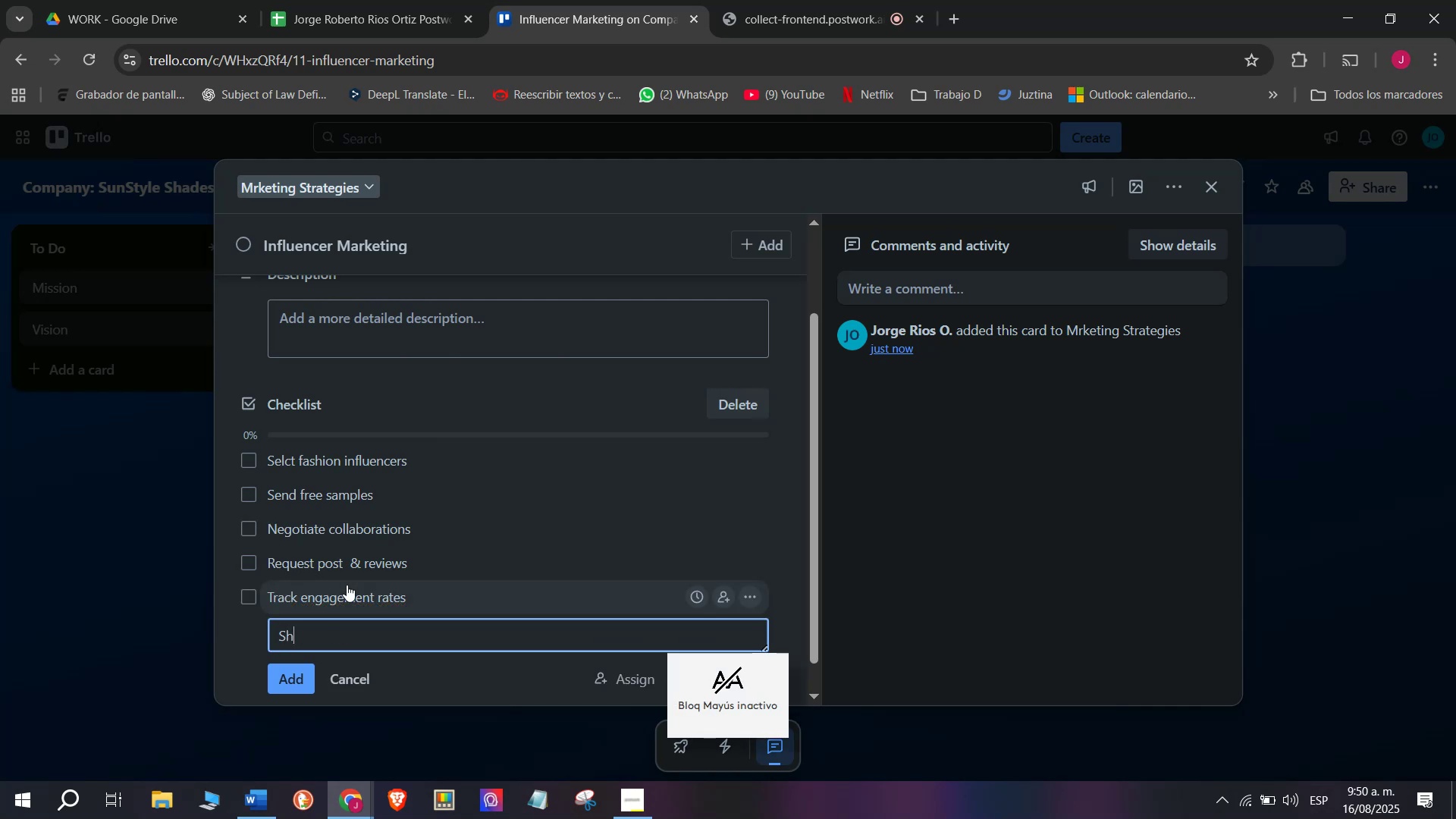 
key(Enter)
 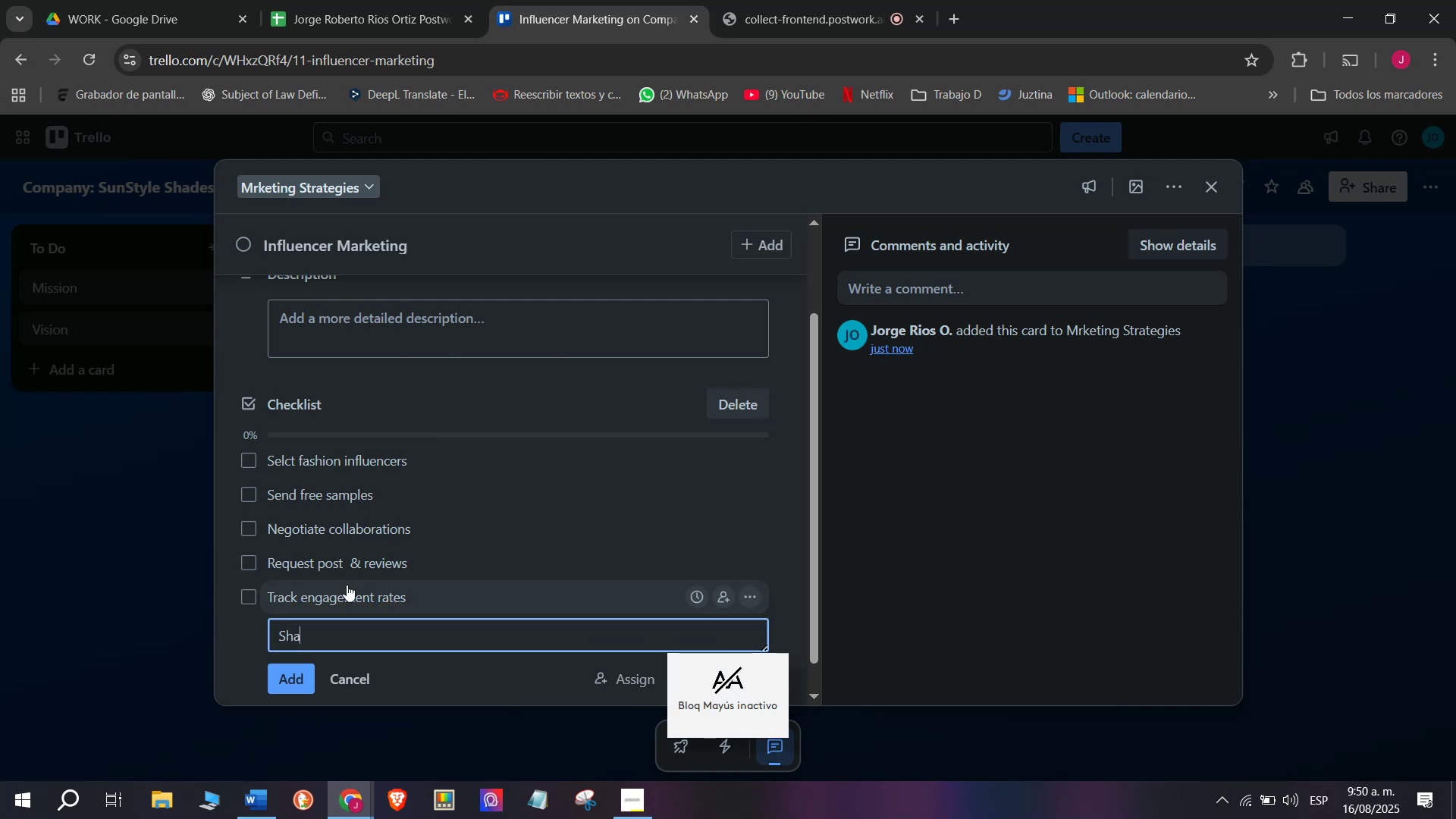 
type(Shae)
key(Backspace)
type(re resulty)
key(Backspace)
type(s eith)
key(Backspace)
key(Backspace)
key(Backspace)
key(Backspace)
type(with team)
 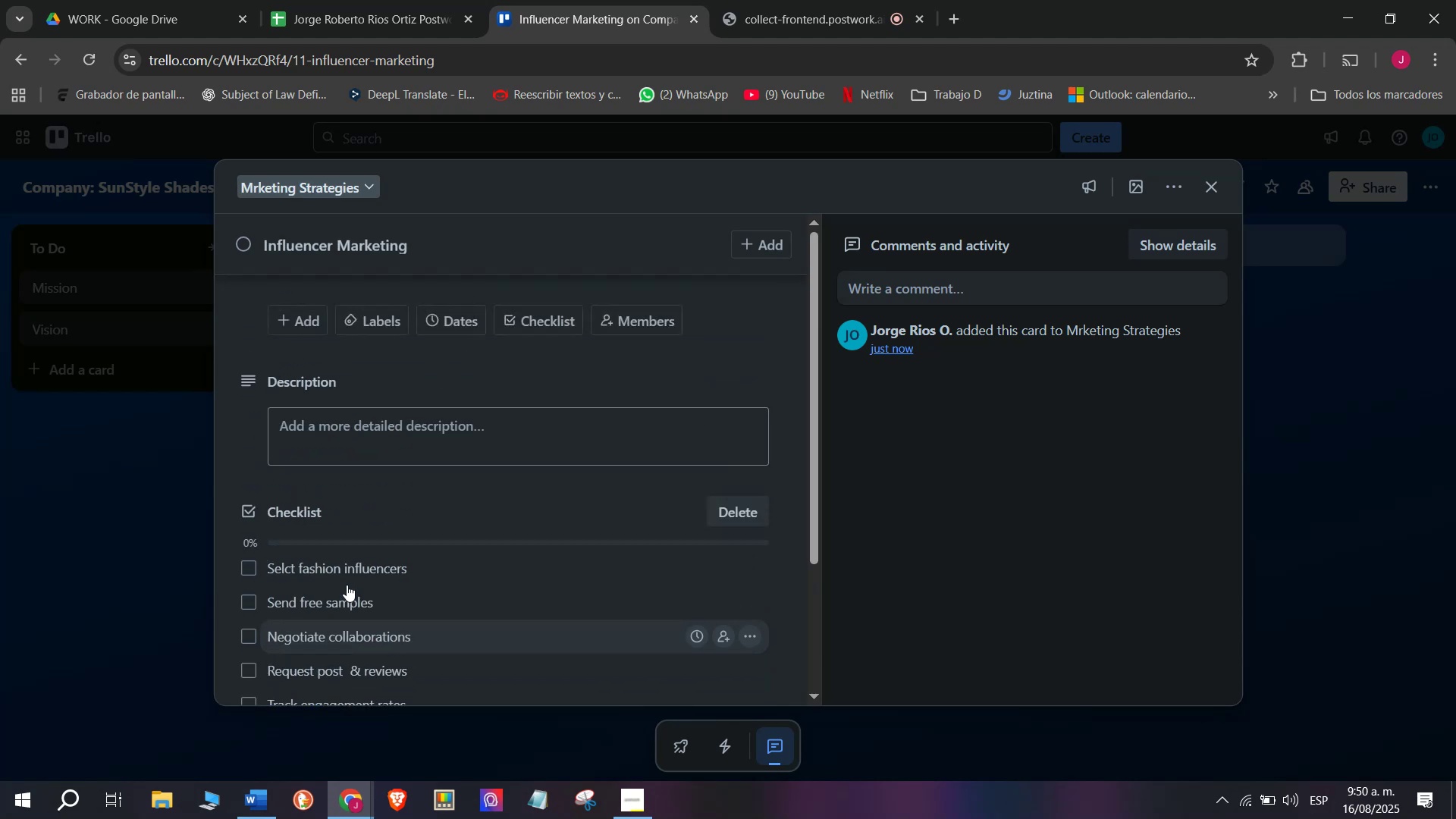 
key(Enter)
 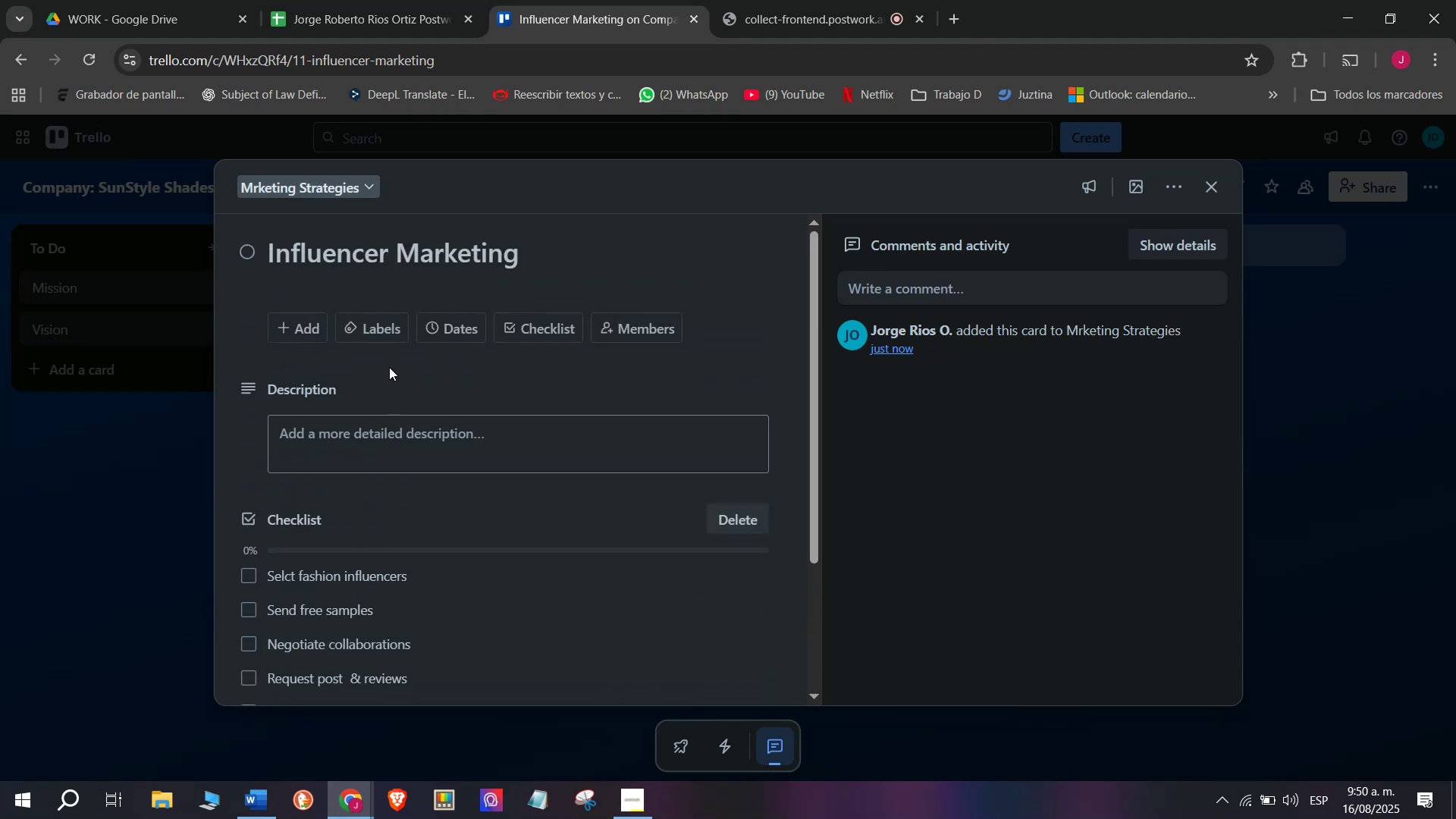 
scroll: coordinate [347, 585], scroll_direction: up, amount: 4.0
 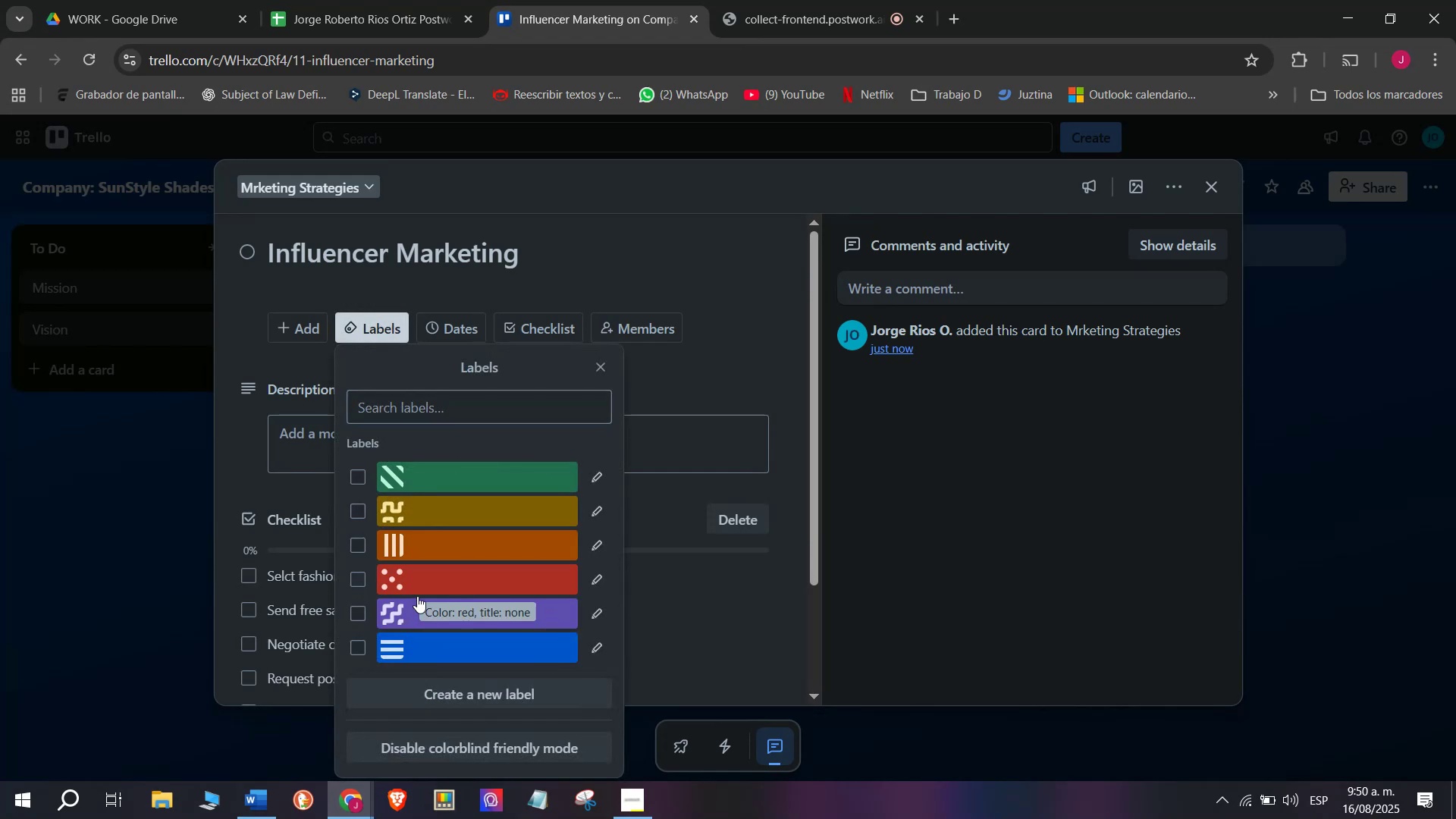 
left_click([424, 590])
 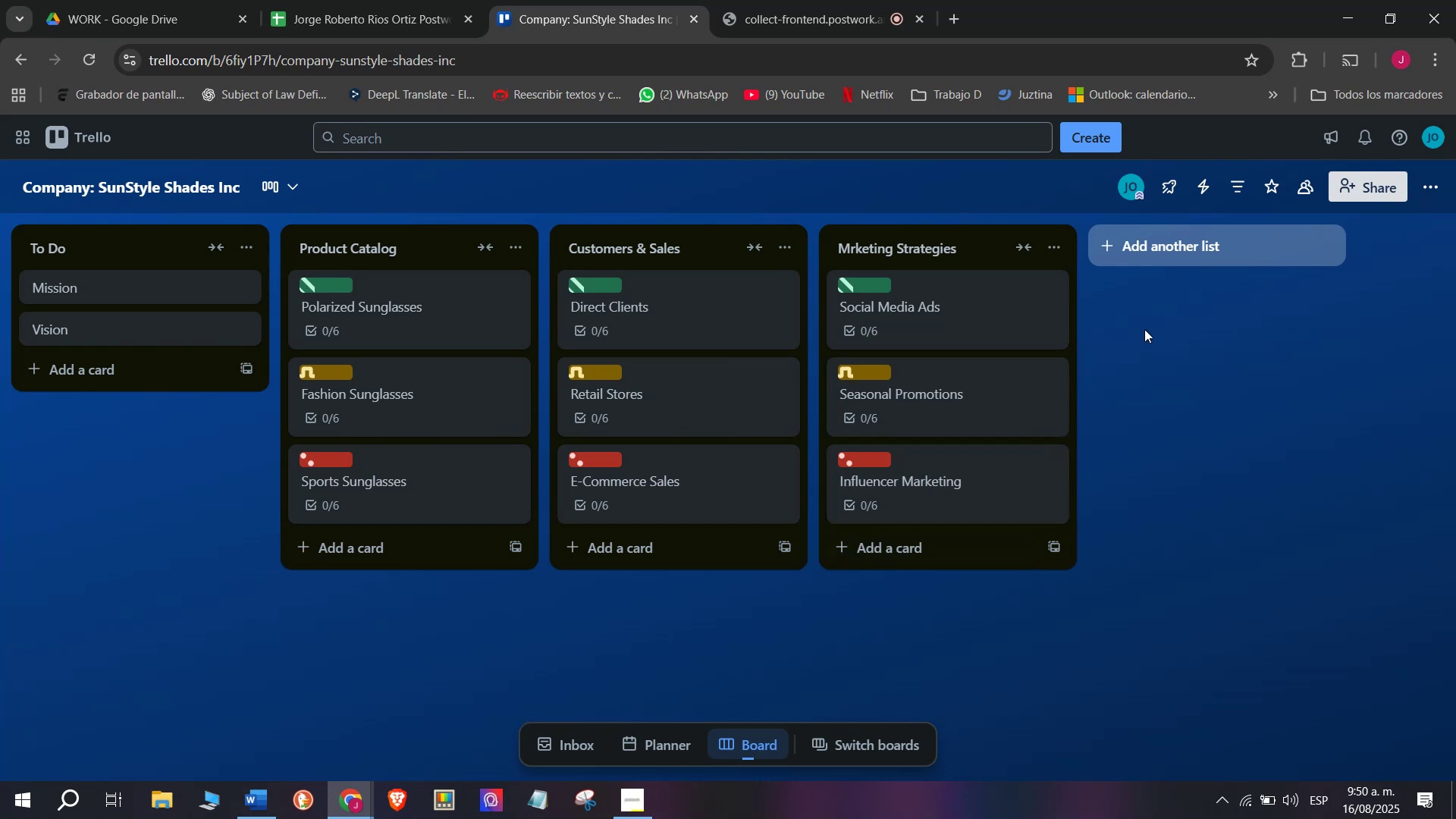 
wait(20.37)
 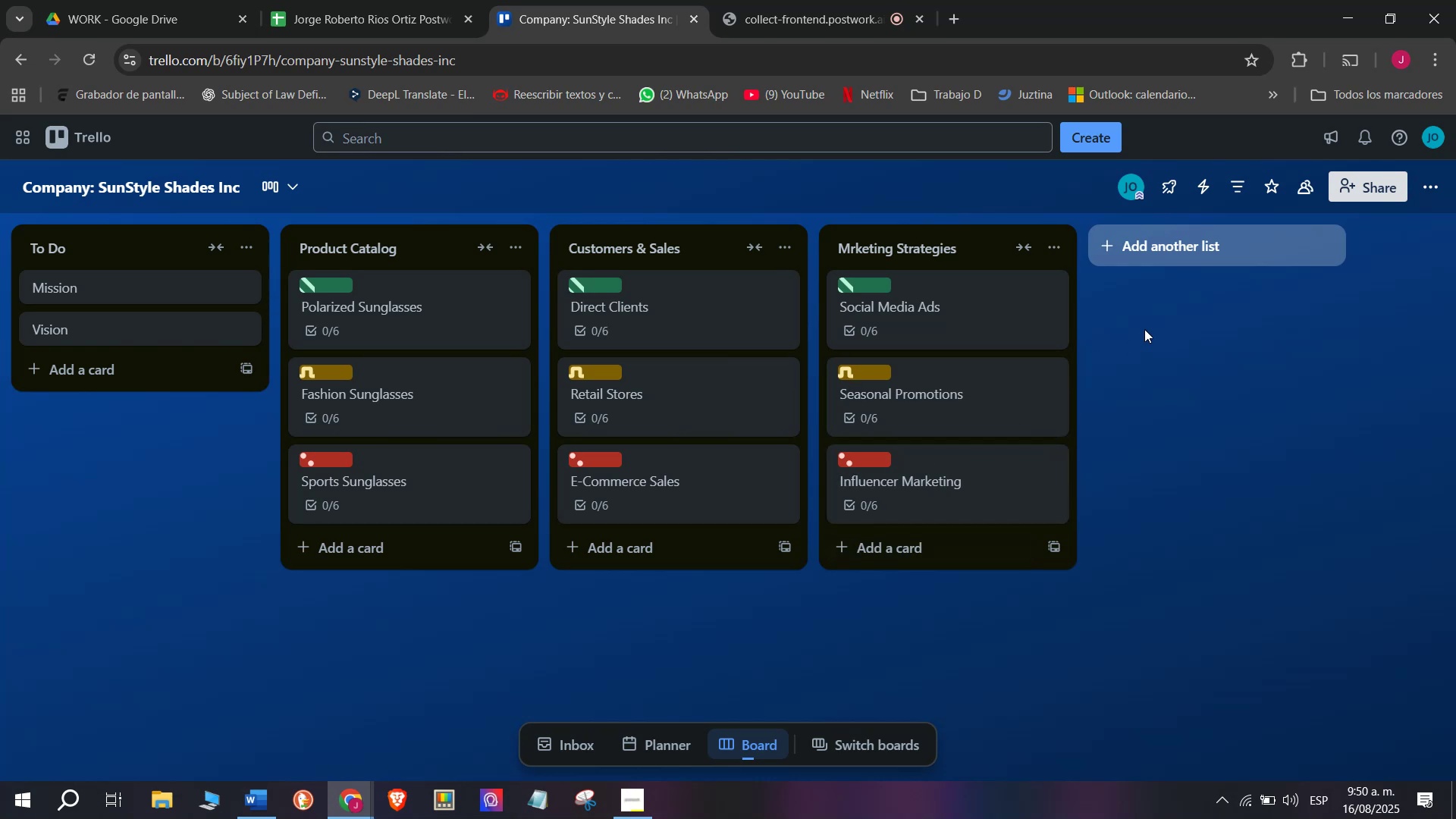 
left_click_drag(start_coordinate=[1185, 253], to_coordinate=[1183, 259])
 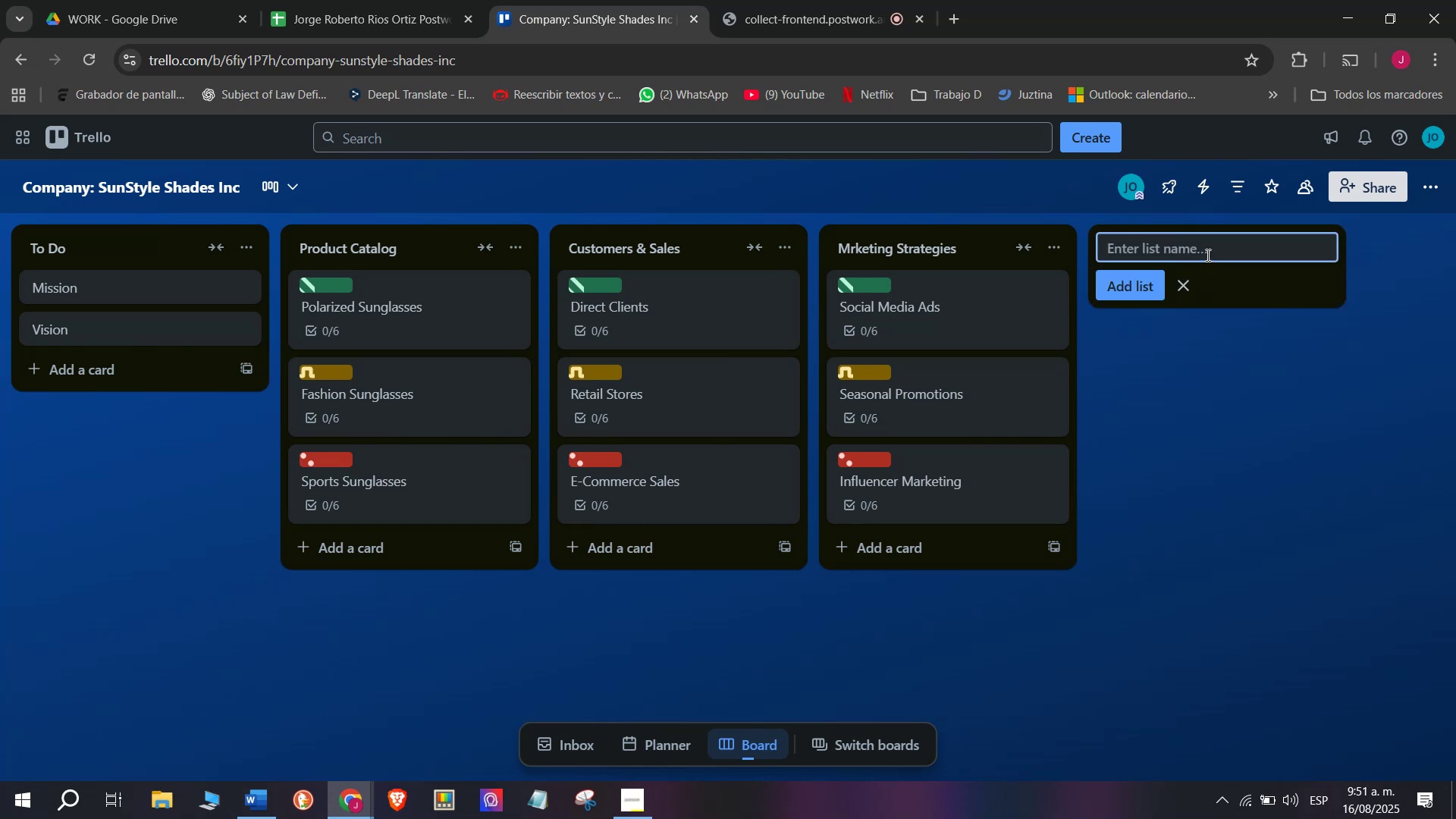 
wait(5.81)
 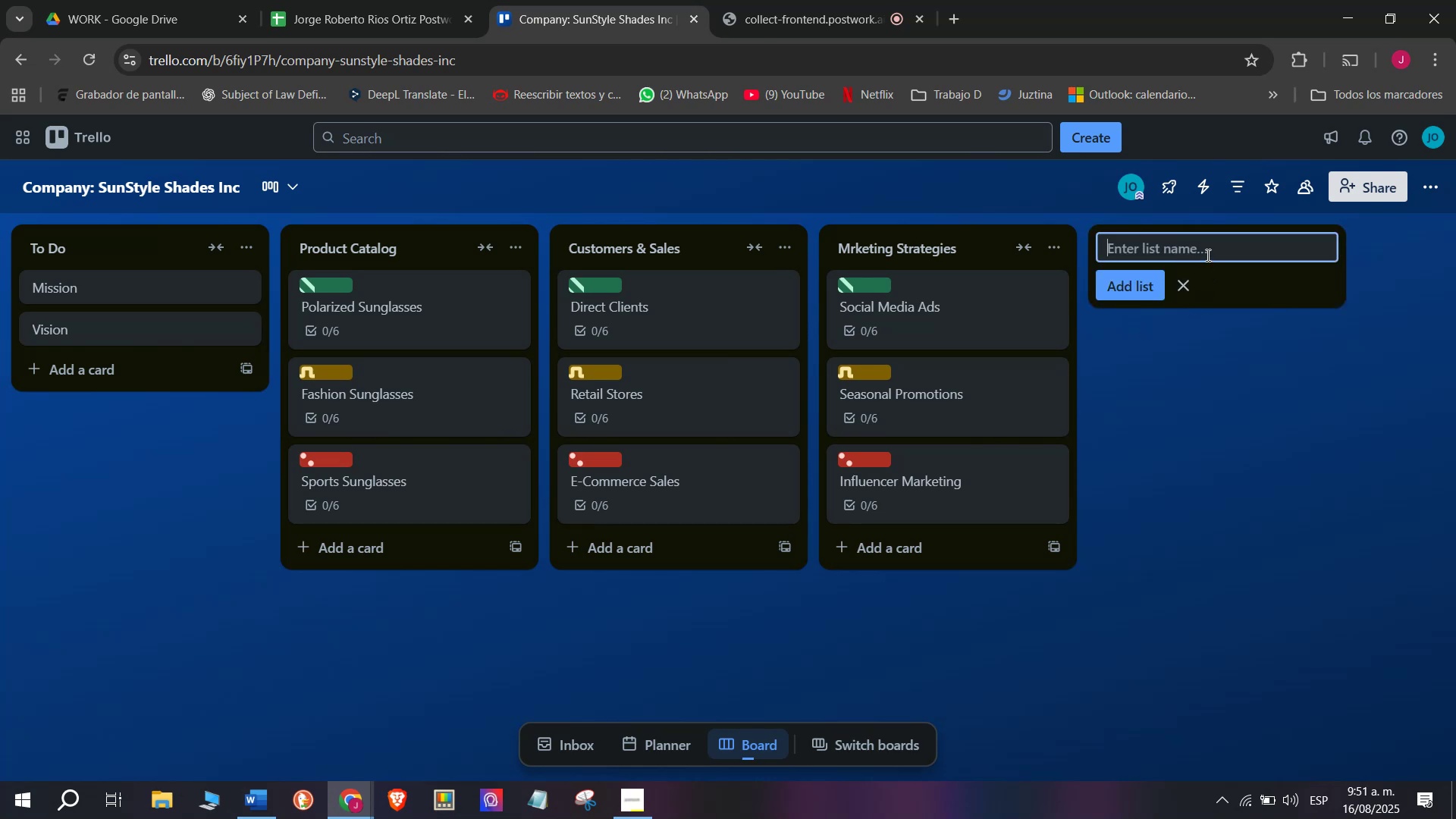 
type(Logis)
 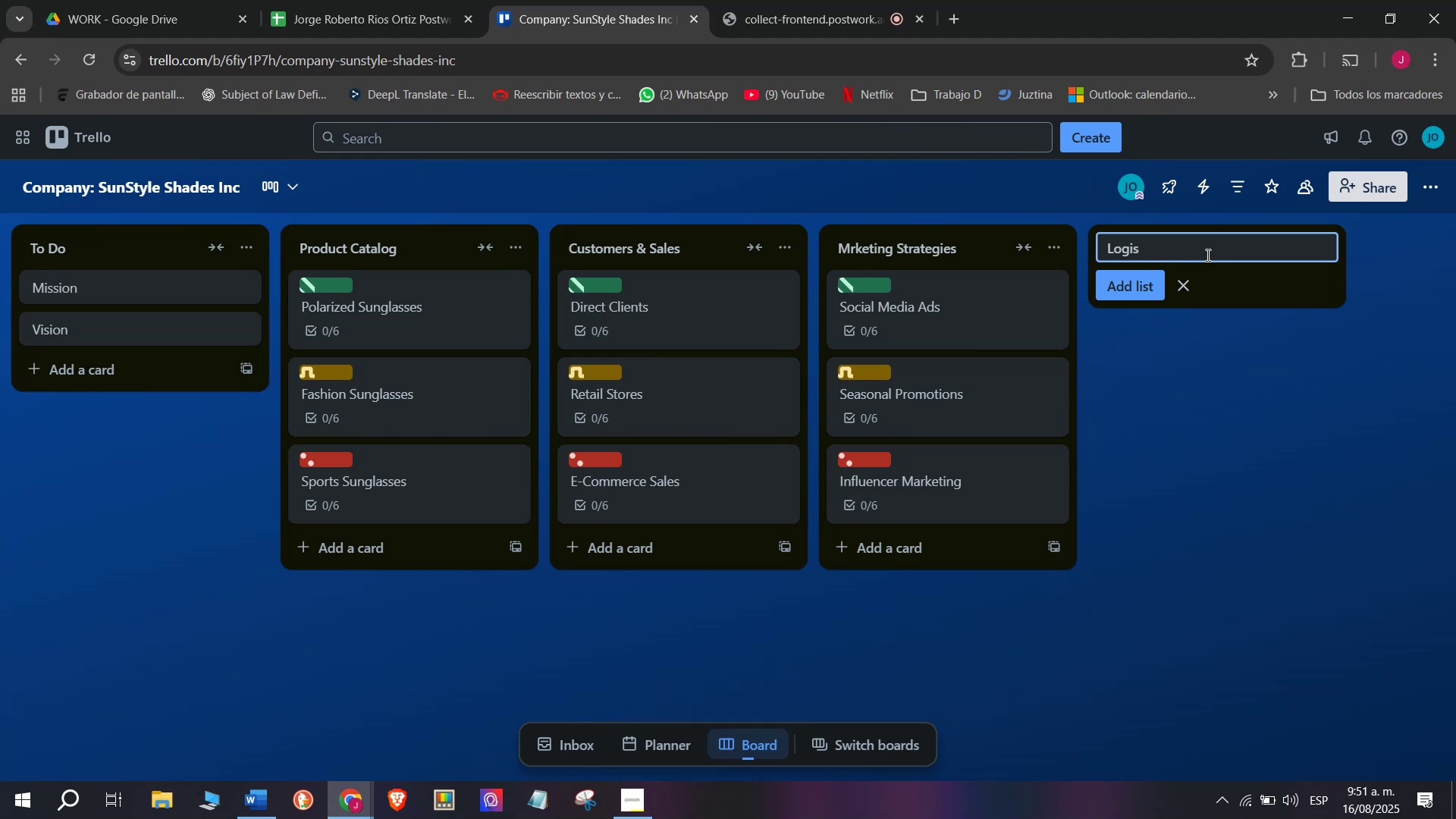 
type(tic ^ DSi)
key(Backspace)
key(Backspace)
type(istributions)
 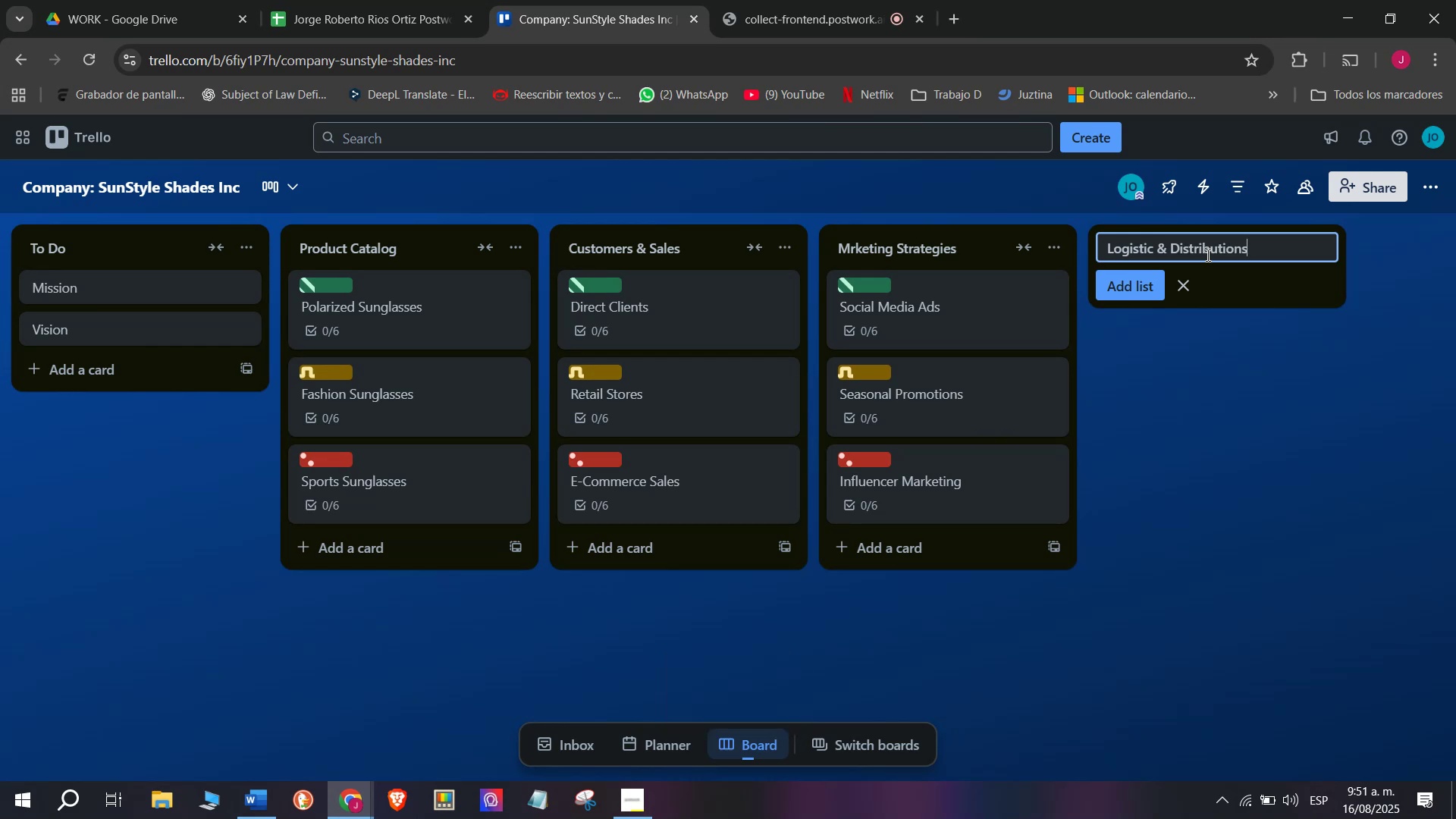 
wait(11.82)
 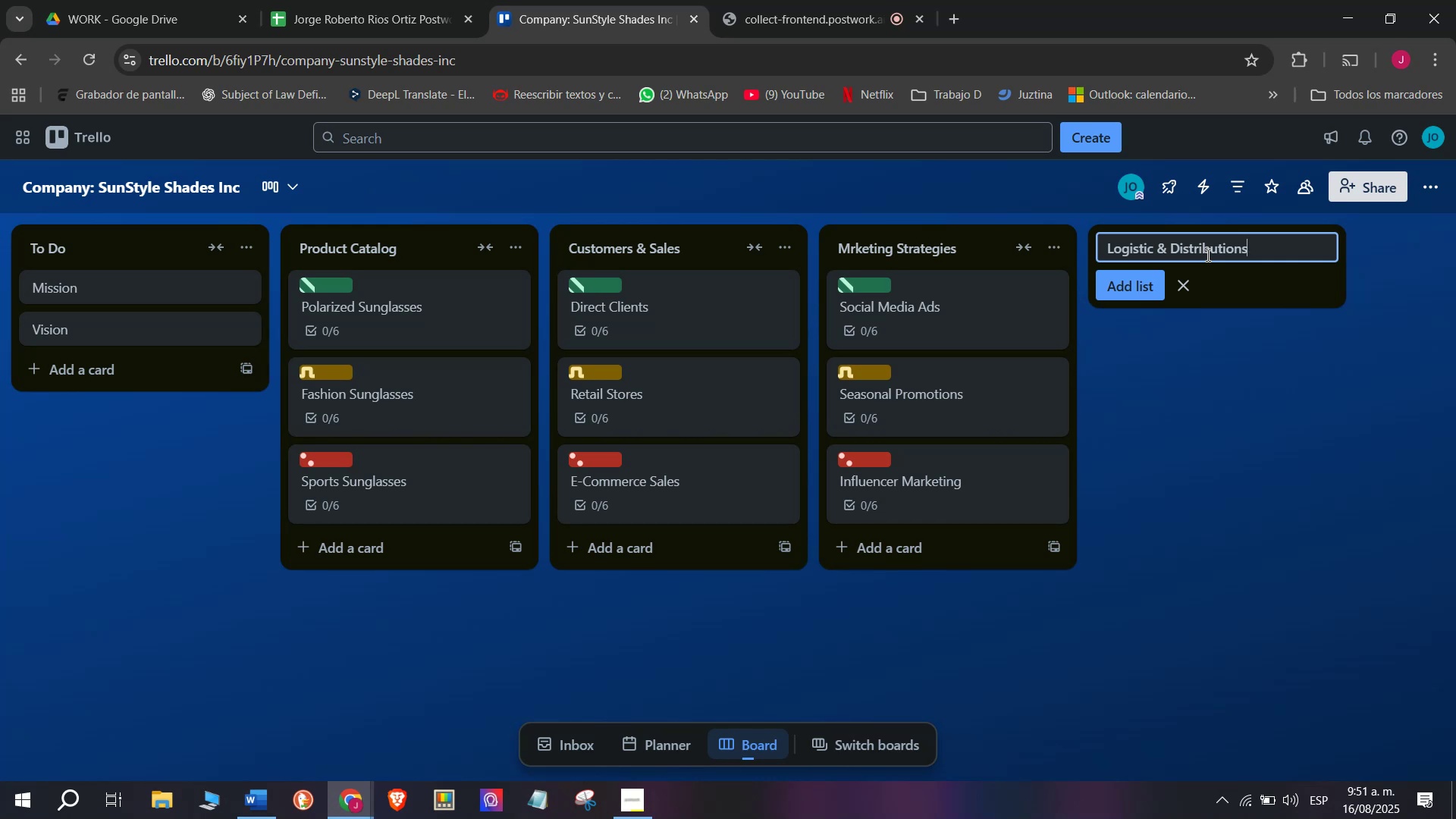 
key(Enter)
 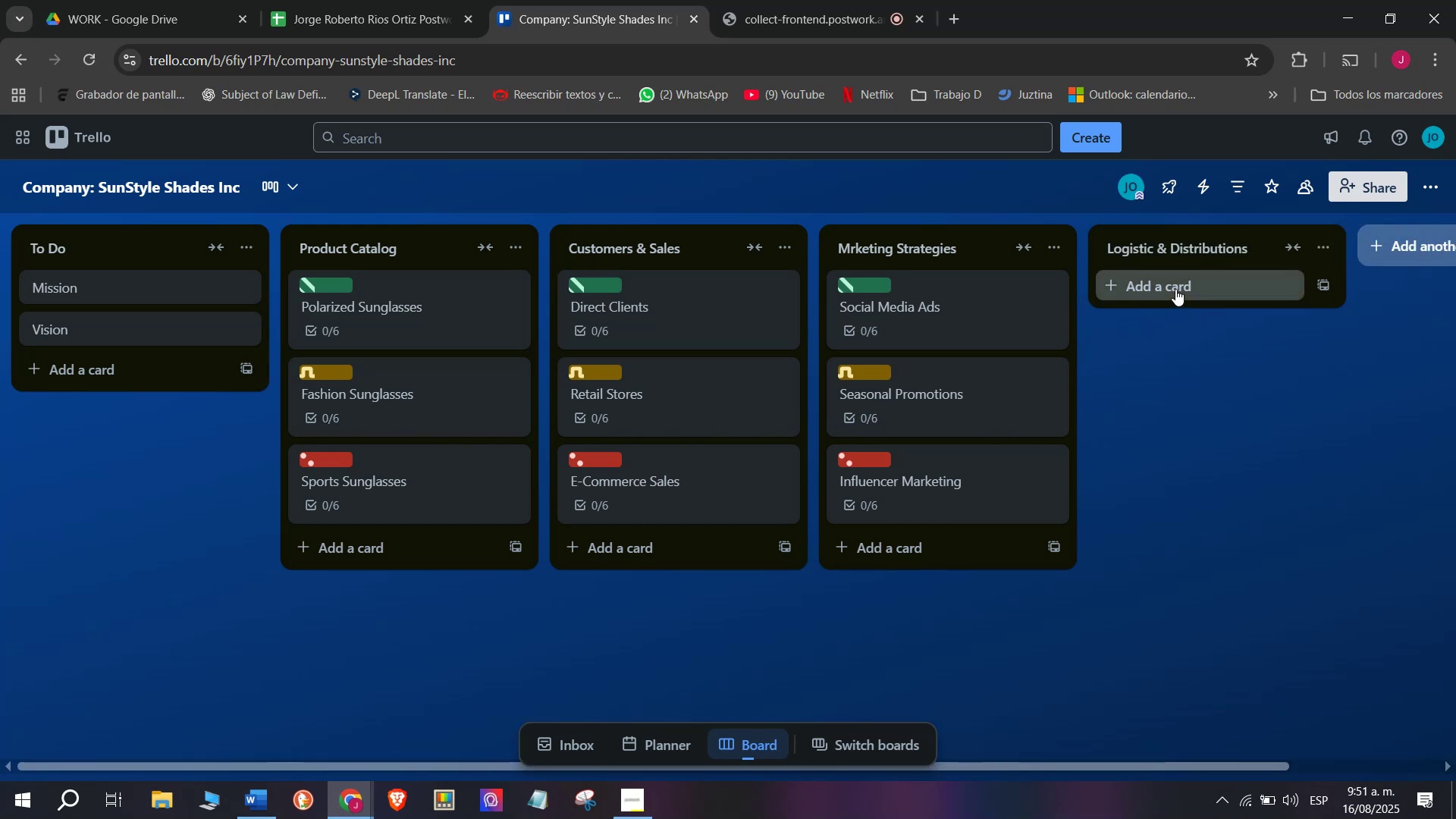 
left_click([1197, 320])
 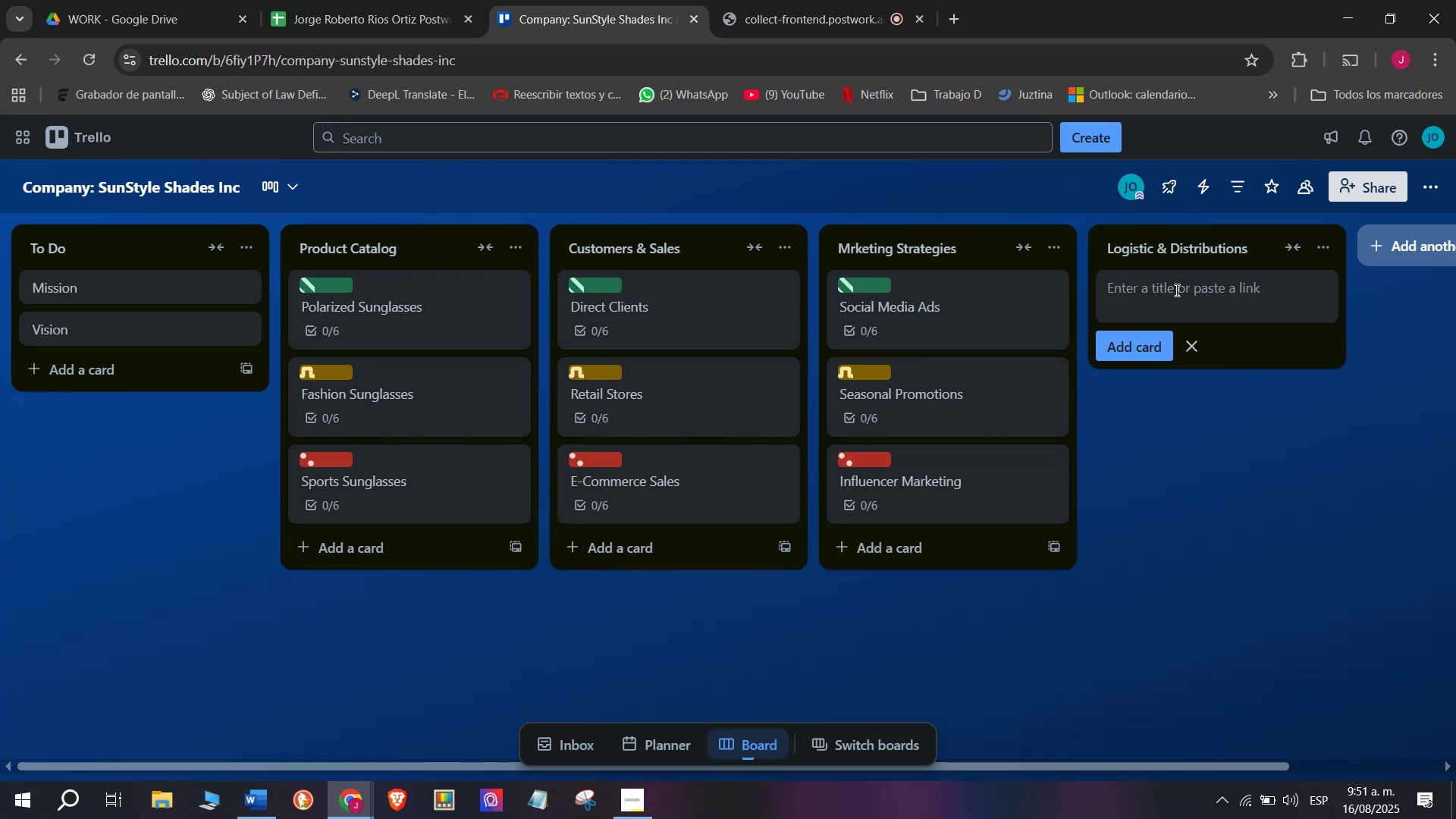 
double_click([1175, 289])
 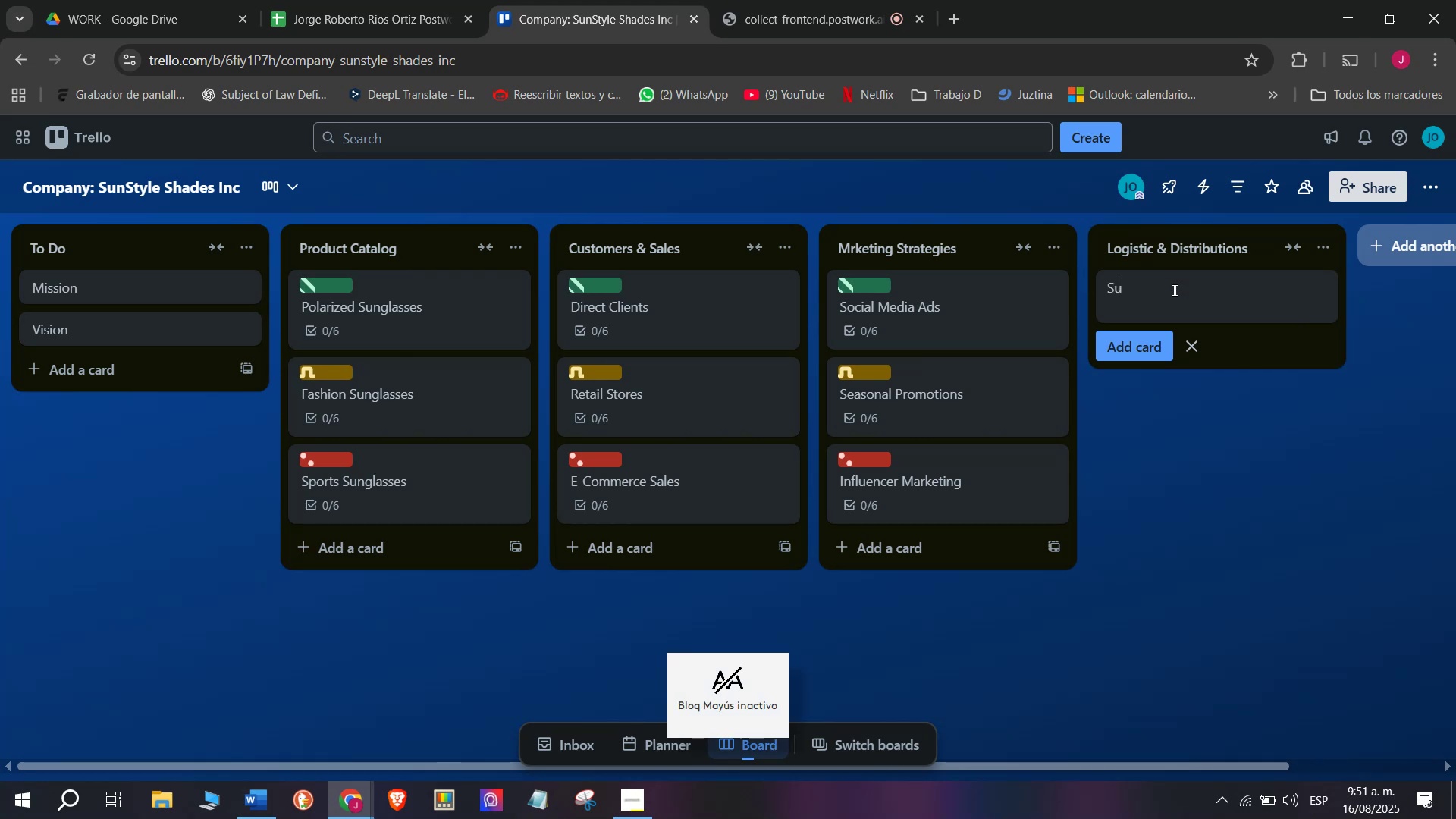 
type(Supplier Man)
key(Backspace)
key(Backspace)
type(aa)
key(Backspace)
type(nagement)
 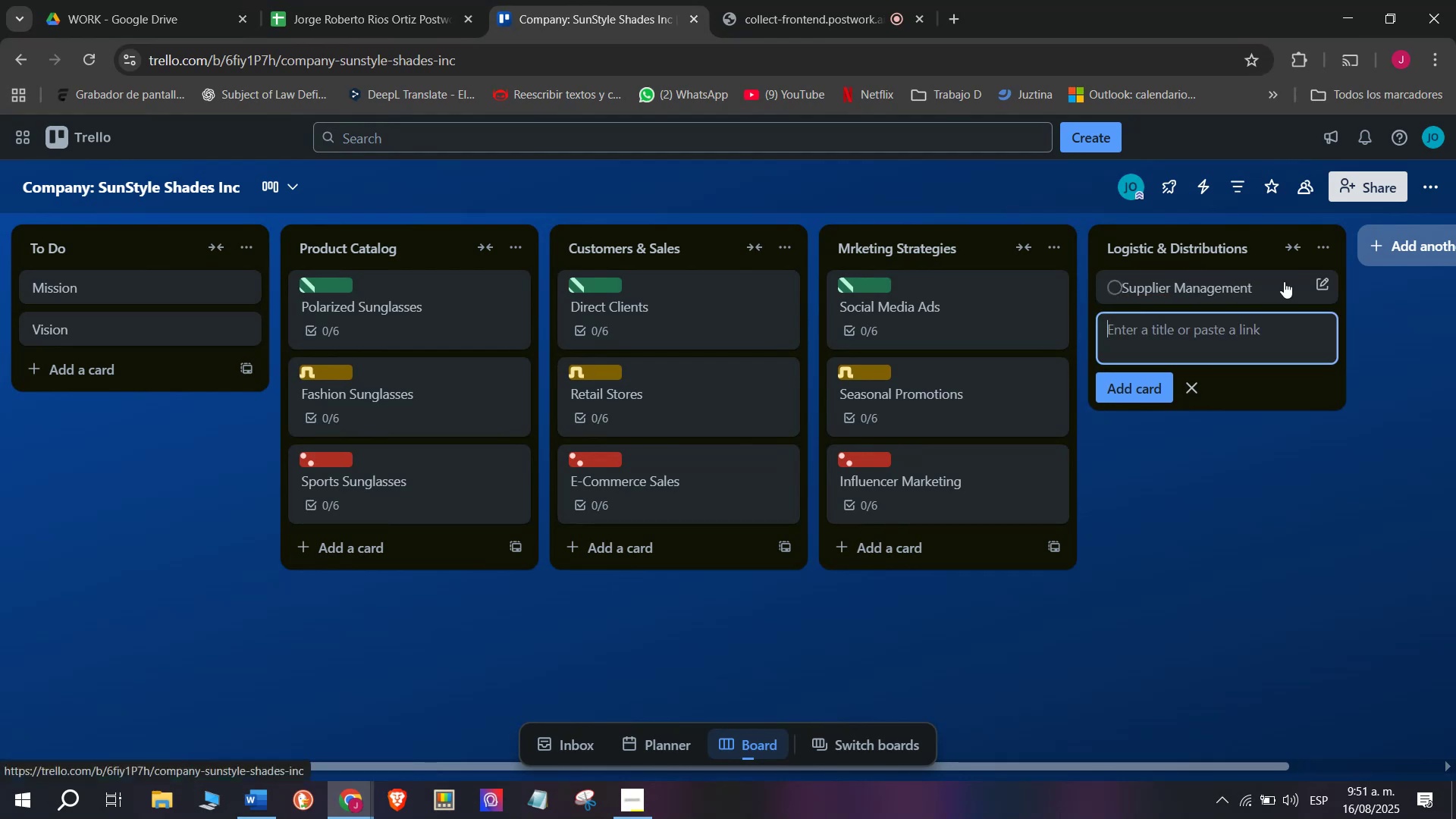 
key(Enter)
 